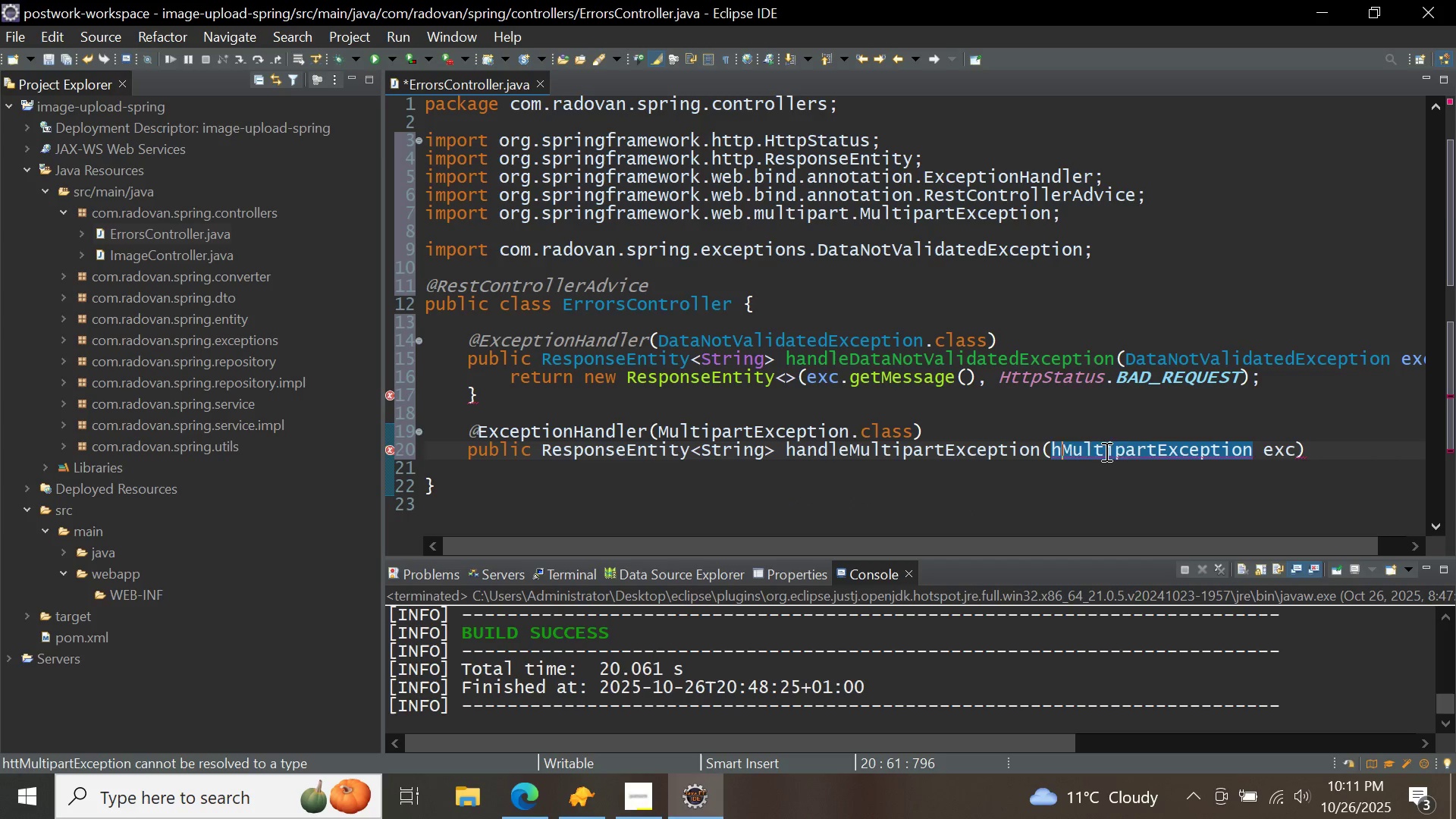 
key(Backspace)
 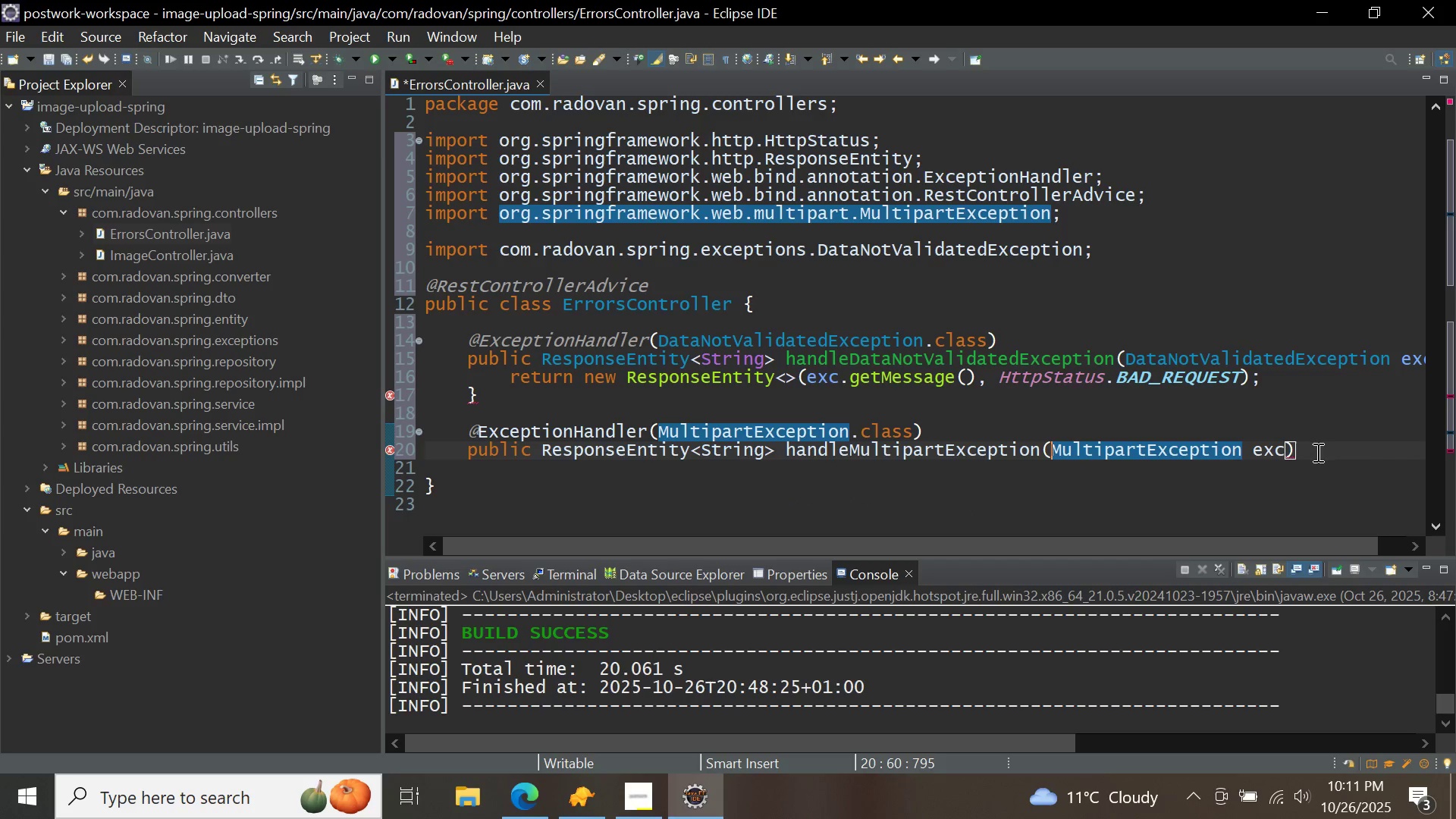 
left_click([1322, 453])
 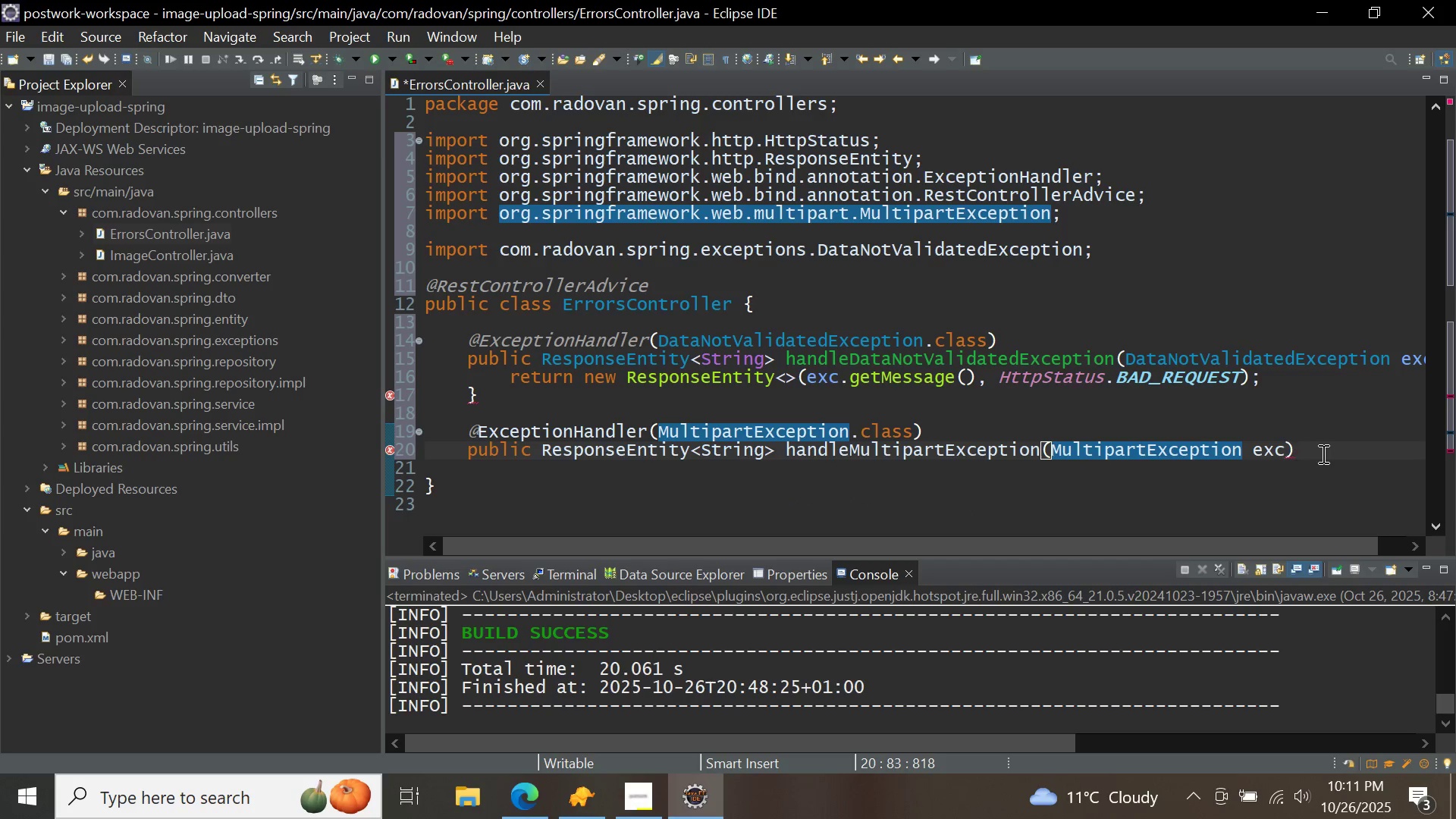 
key(Shift+BracketLeft)
 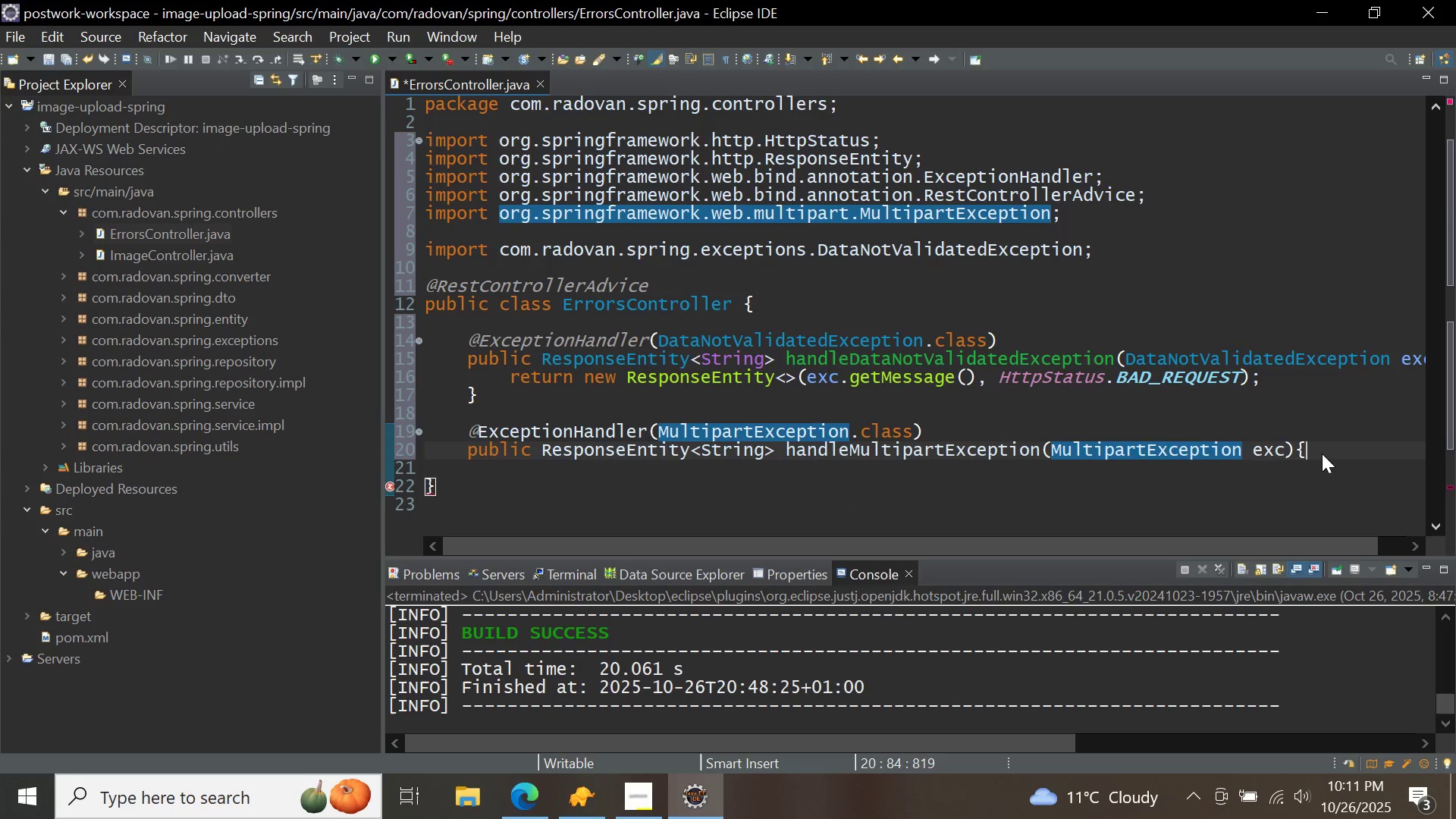 
key(Shift+BracketRight)
 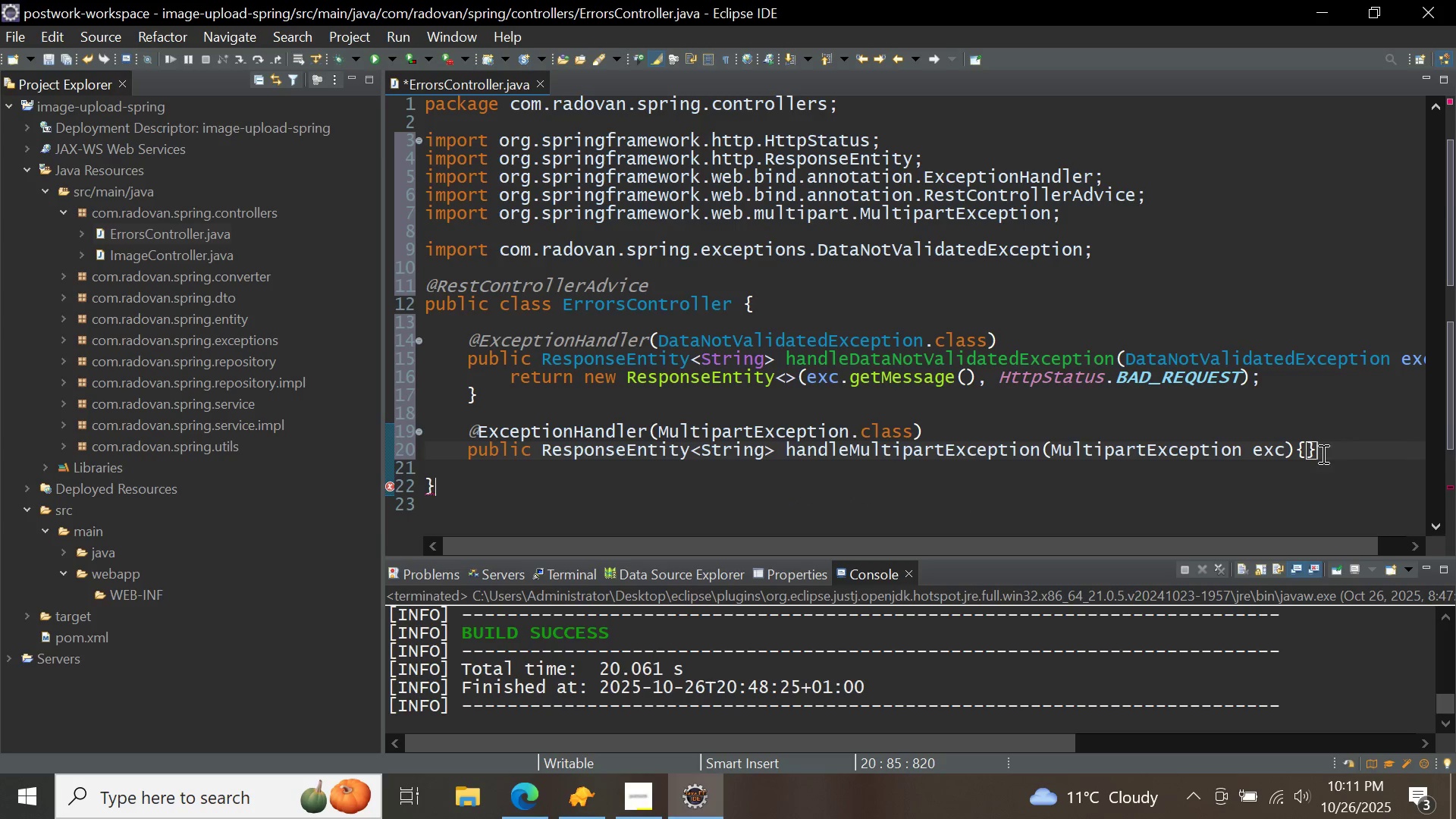 
key(ArrowLeft)
 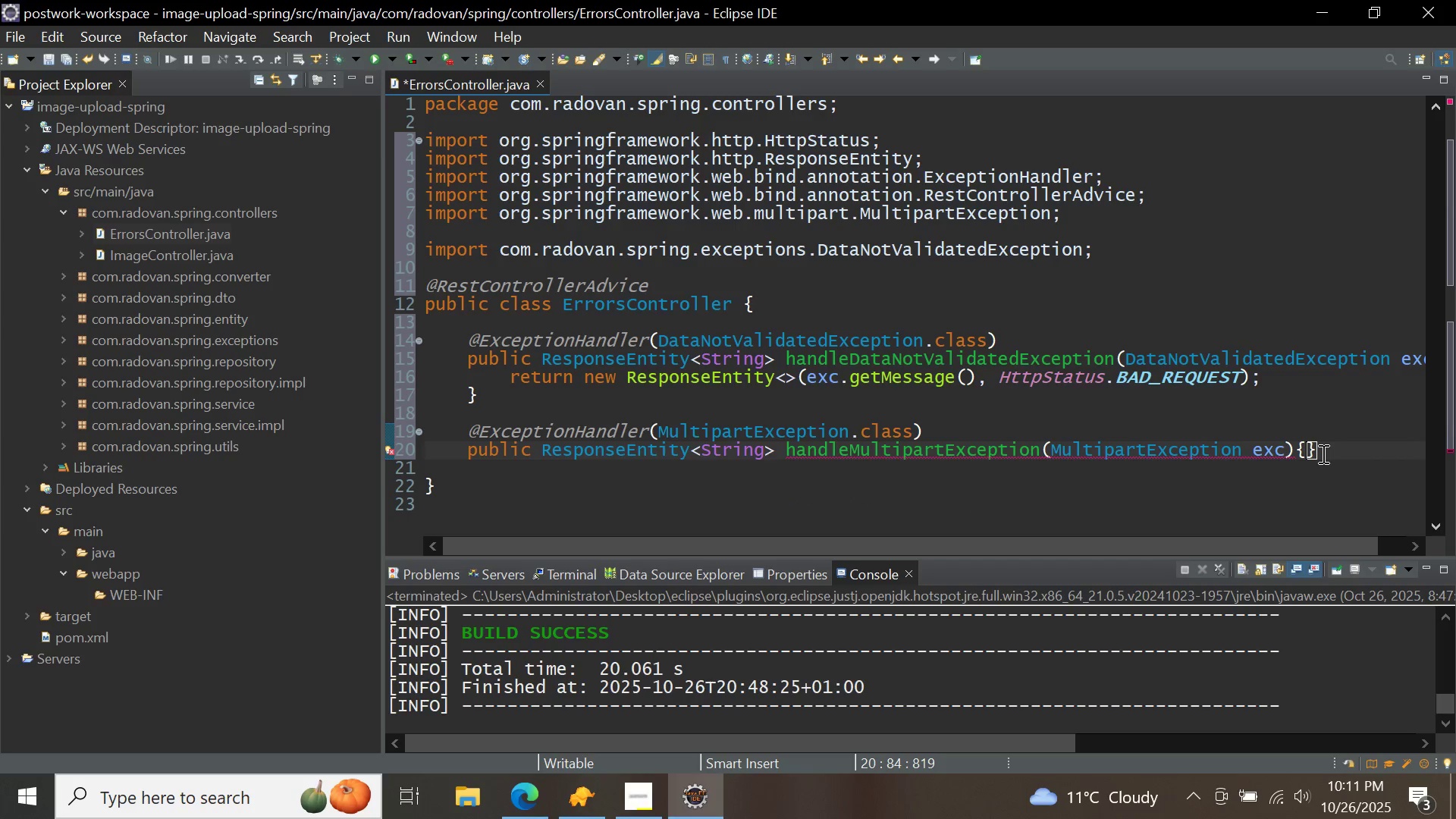 
key(Enter)
 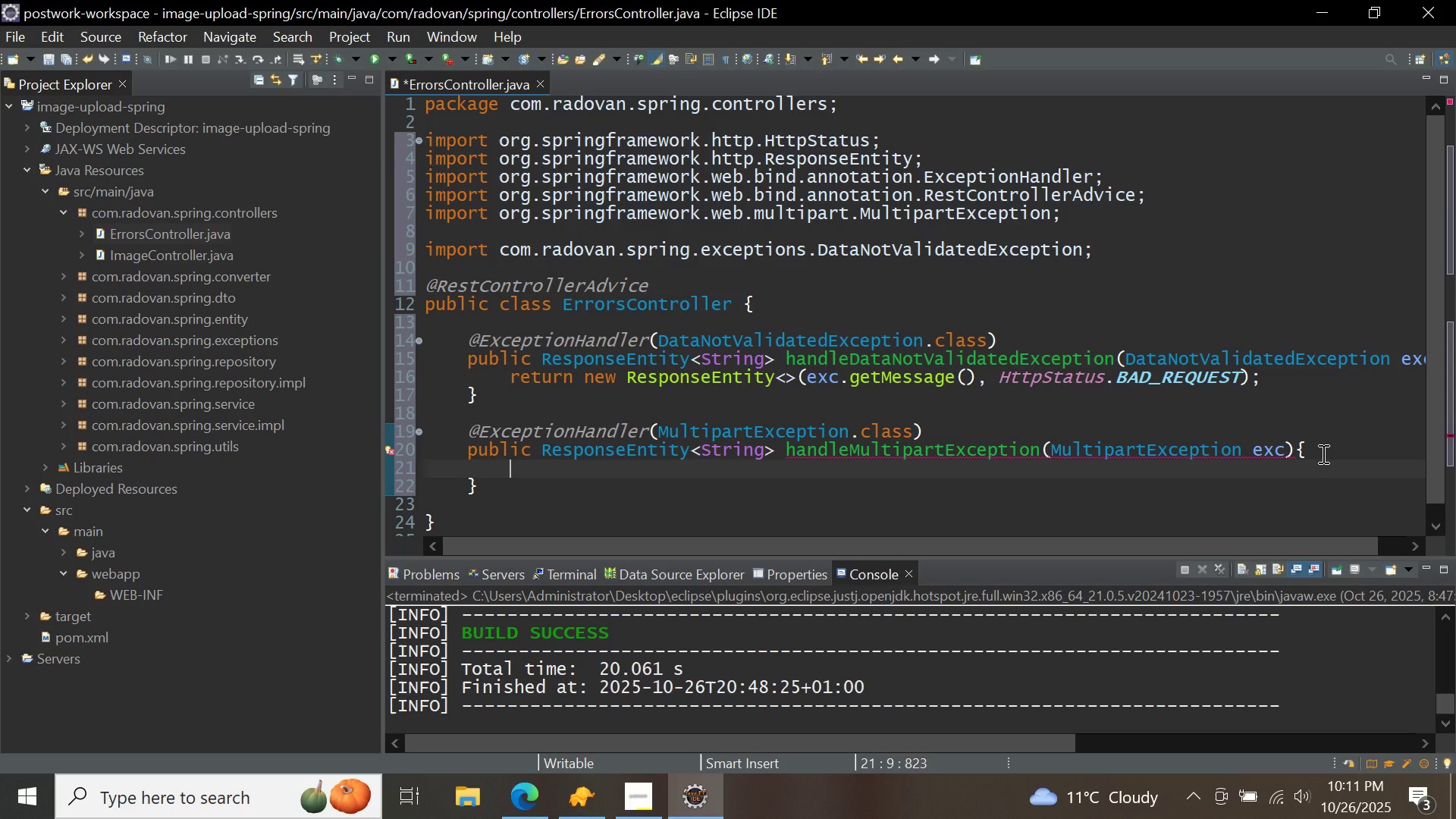 
wait(8.38)
 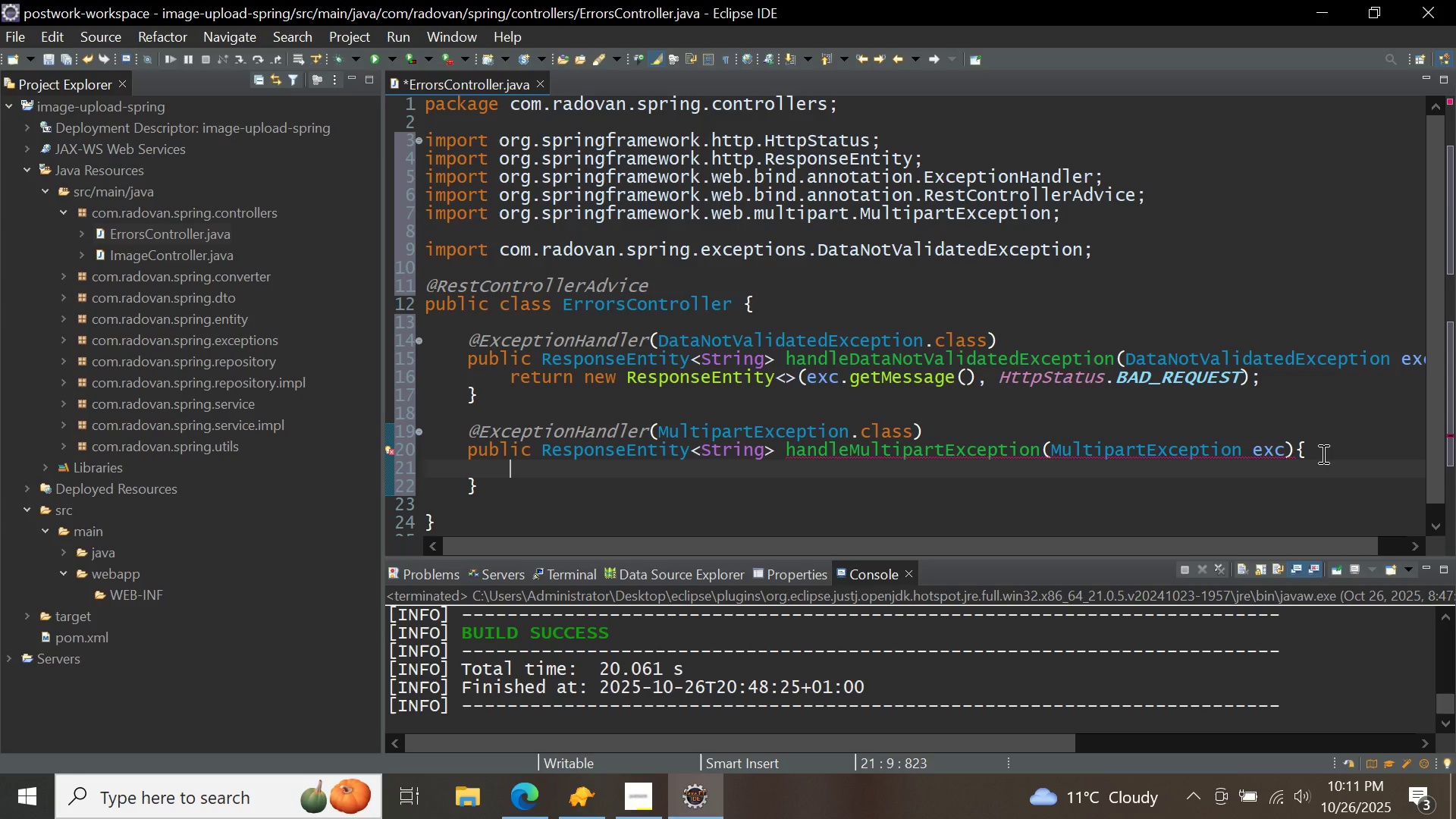 
type(return new respo)
 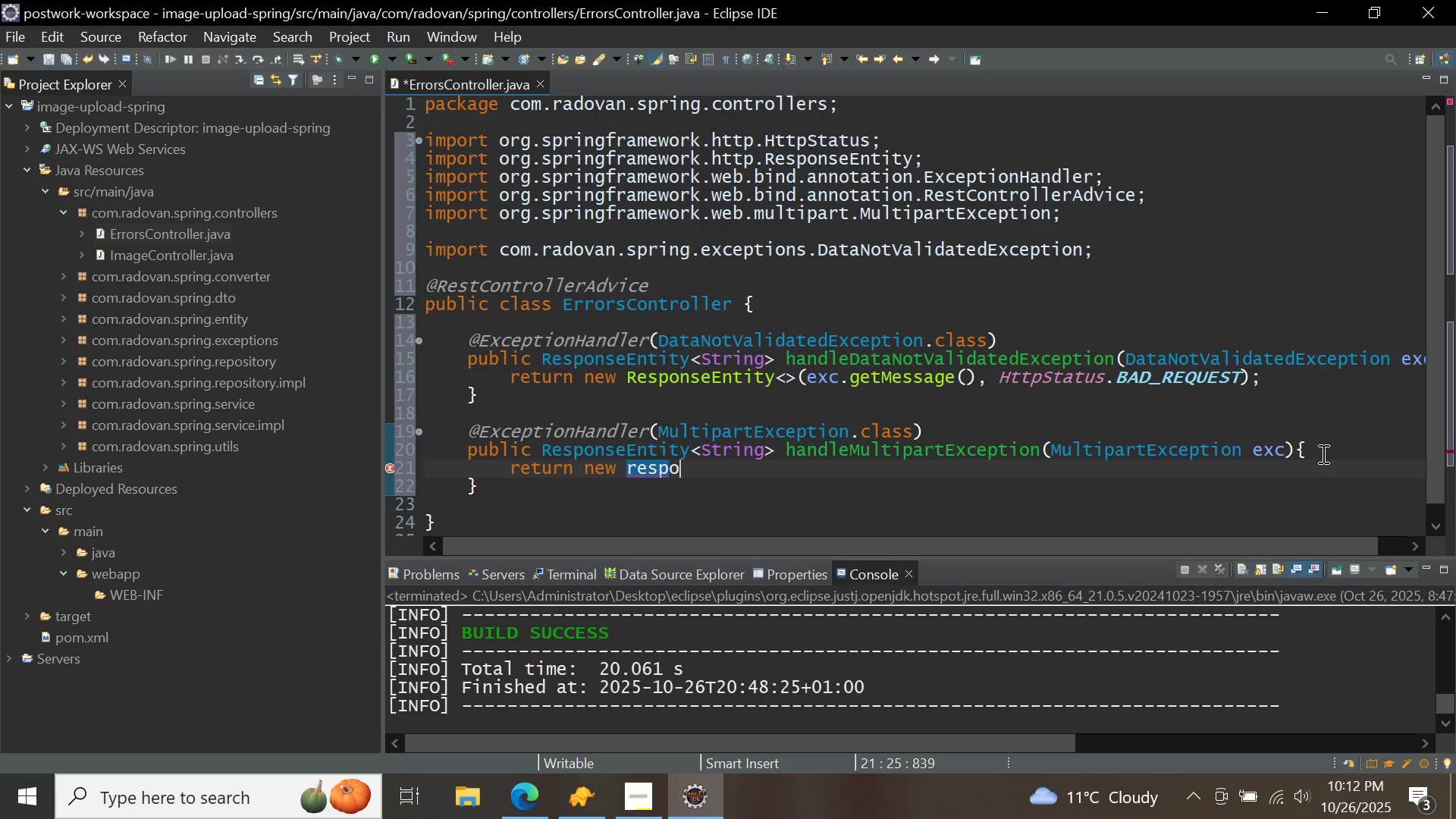 
key(Control+ControlLeft)
 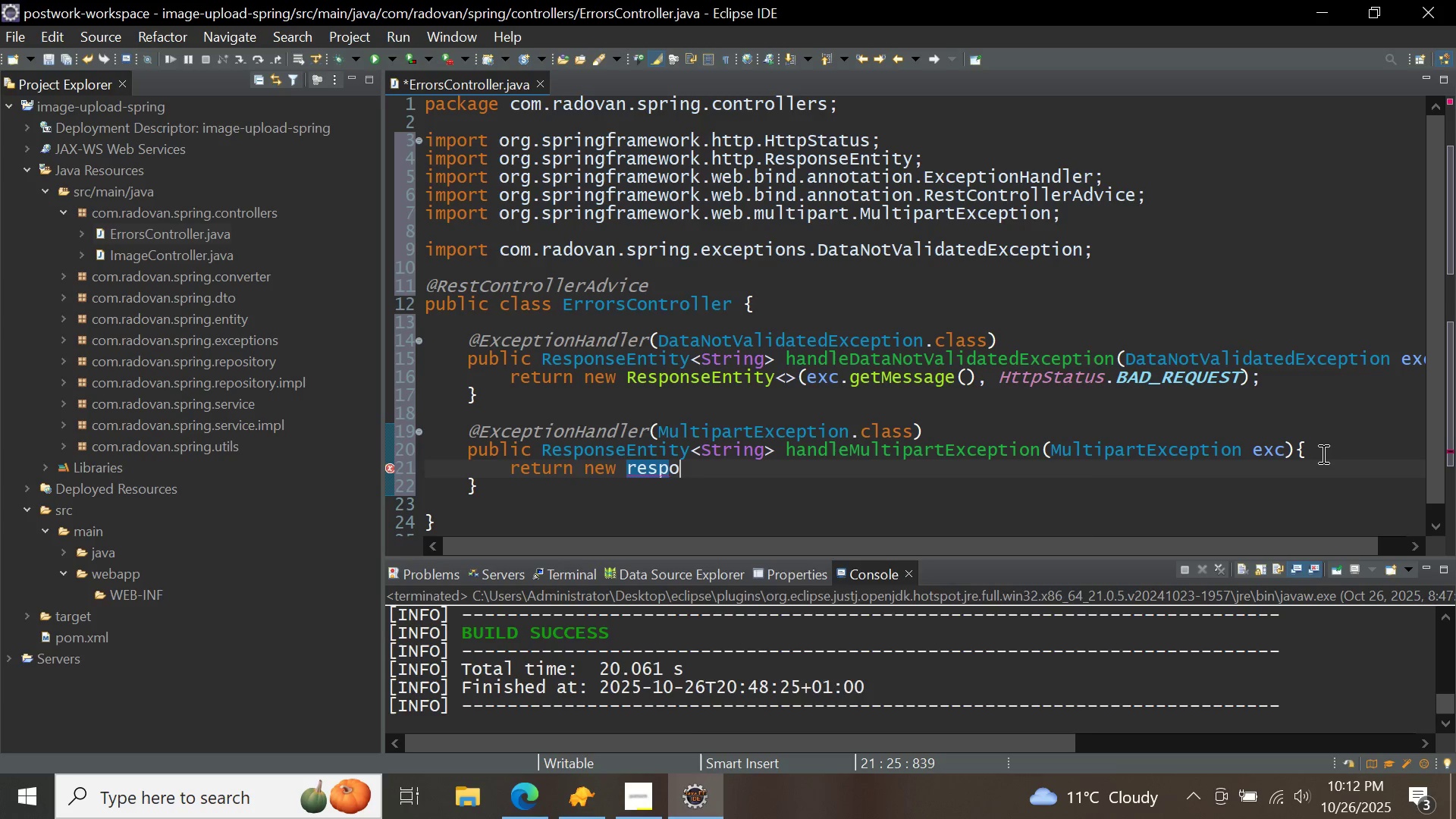 
key(Control+Space)
 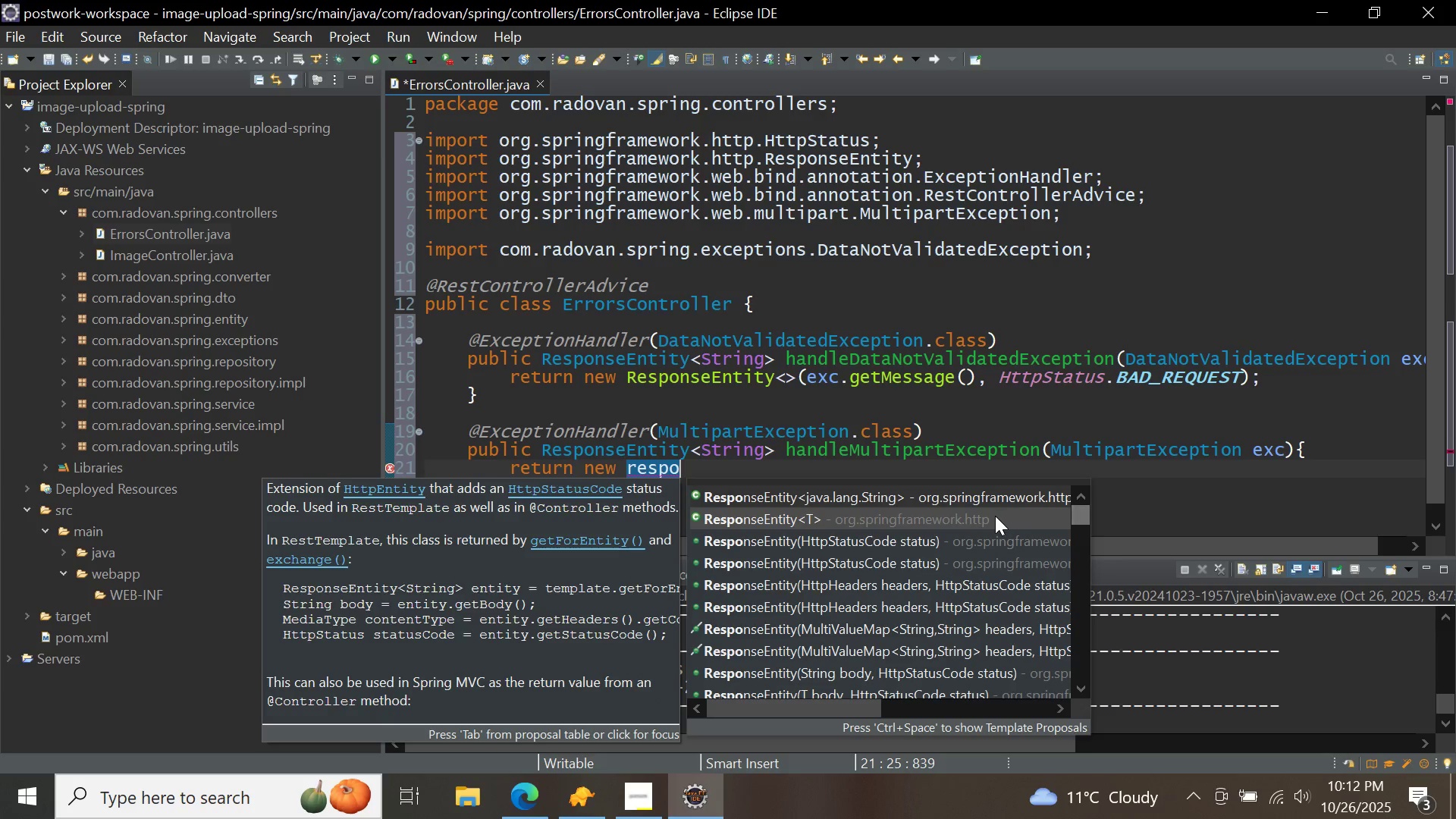 
double_click([995, 515])
 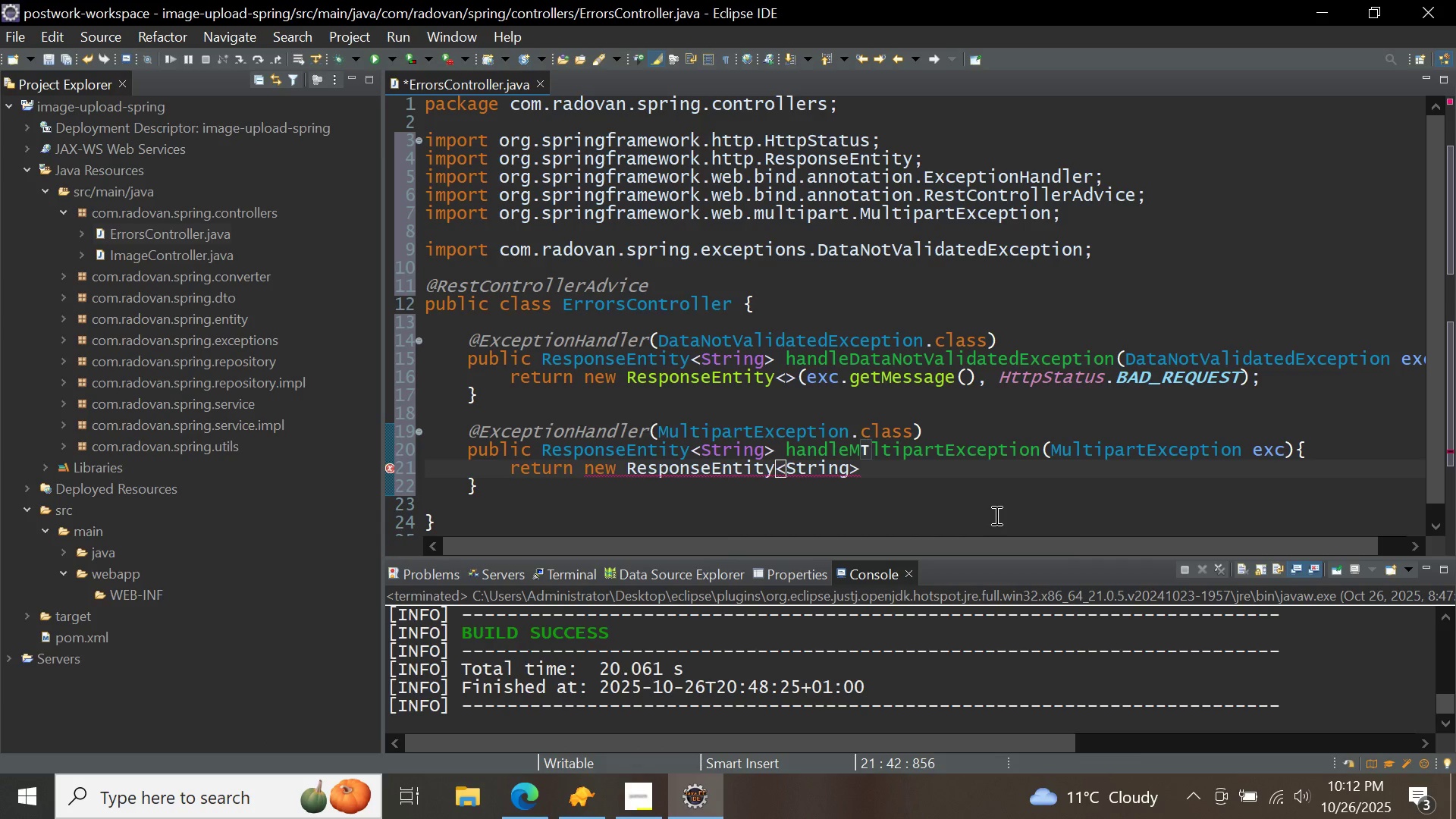 
key(ArrowLeft)
 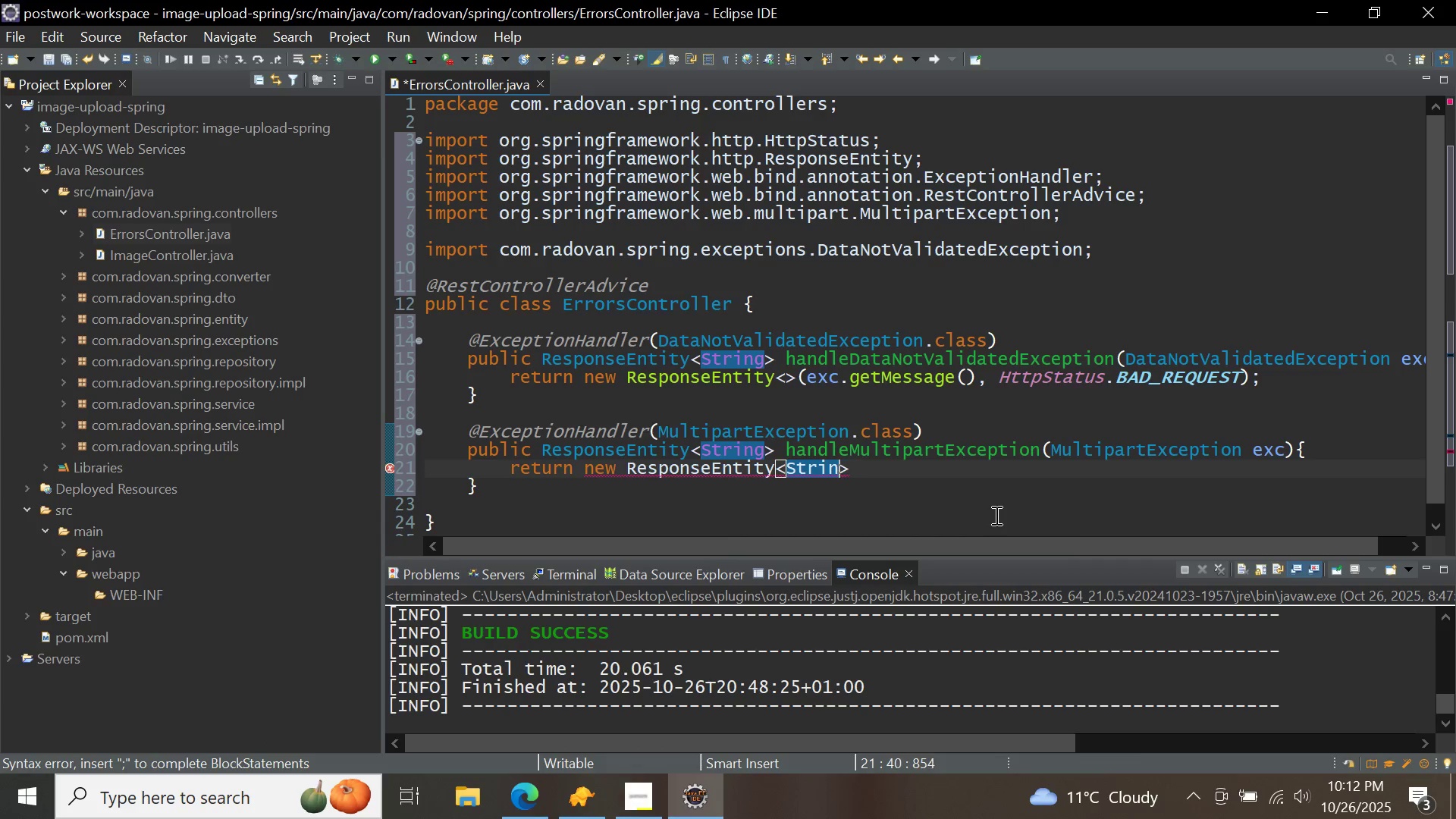 
hold_key(key=Backspace, duration=0.57)
 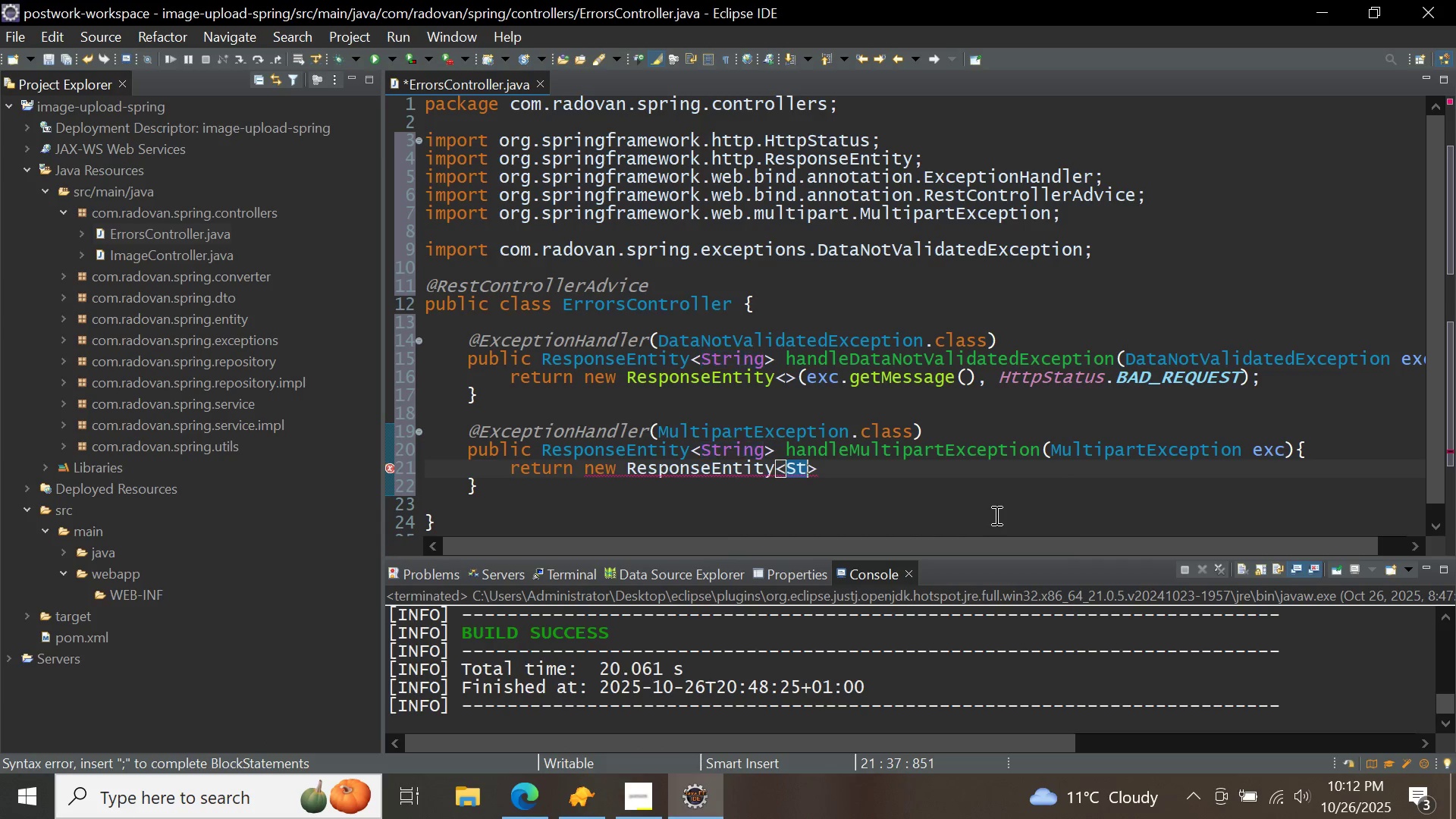 
key(Backspace)
 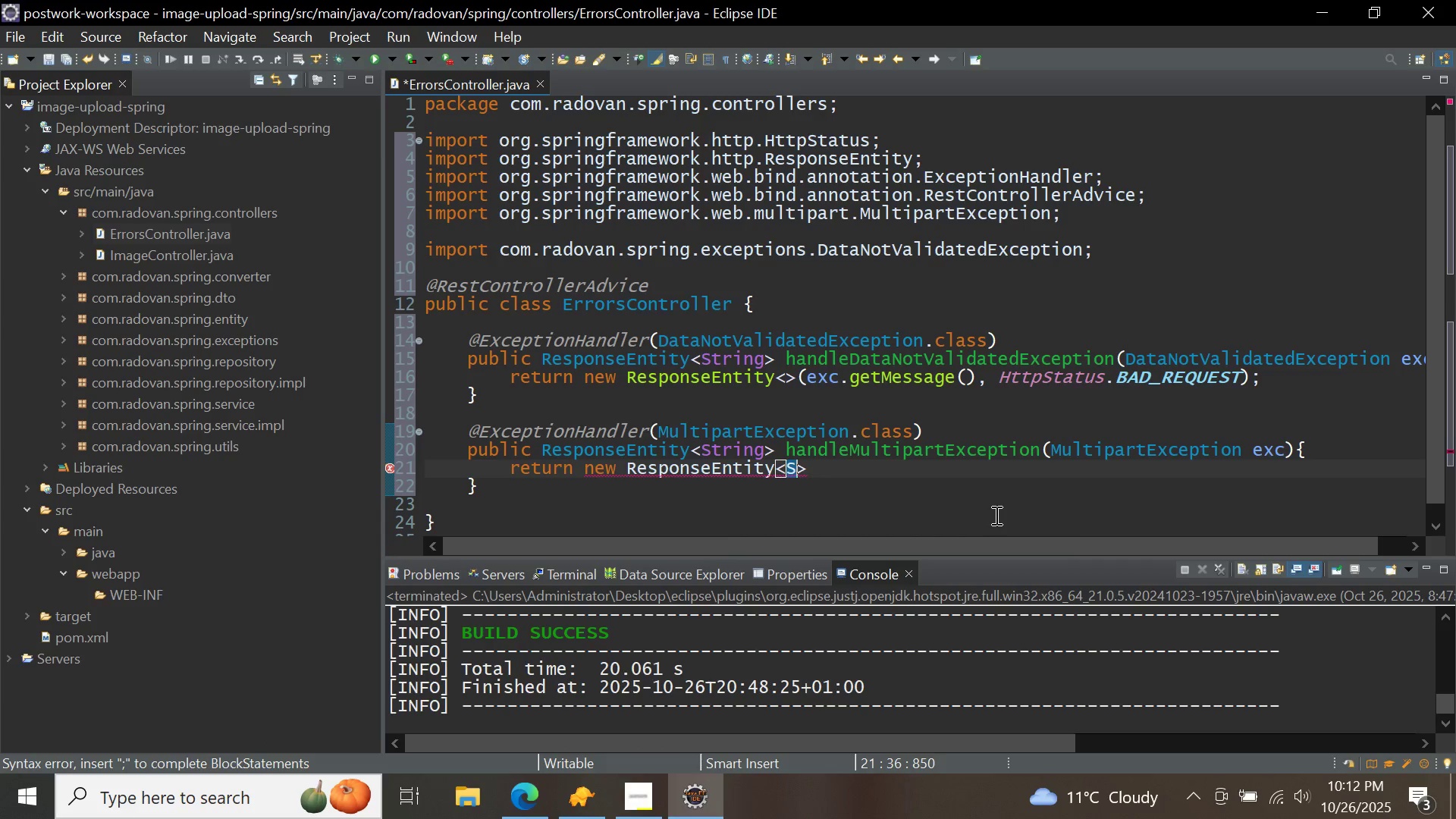 
key(Backspace)
 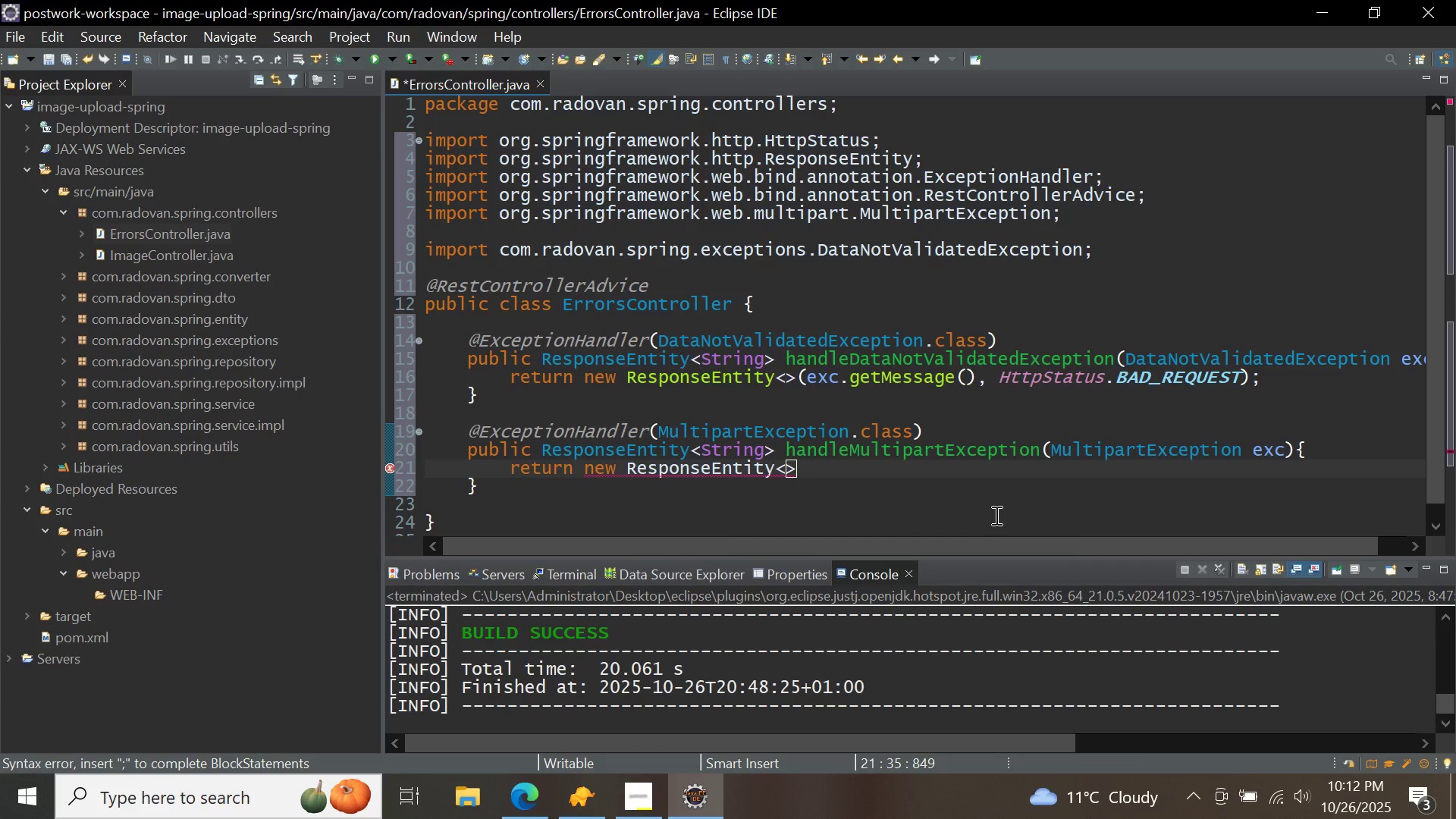 
key(ArrowRight)
 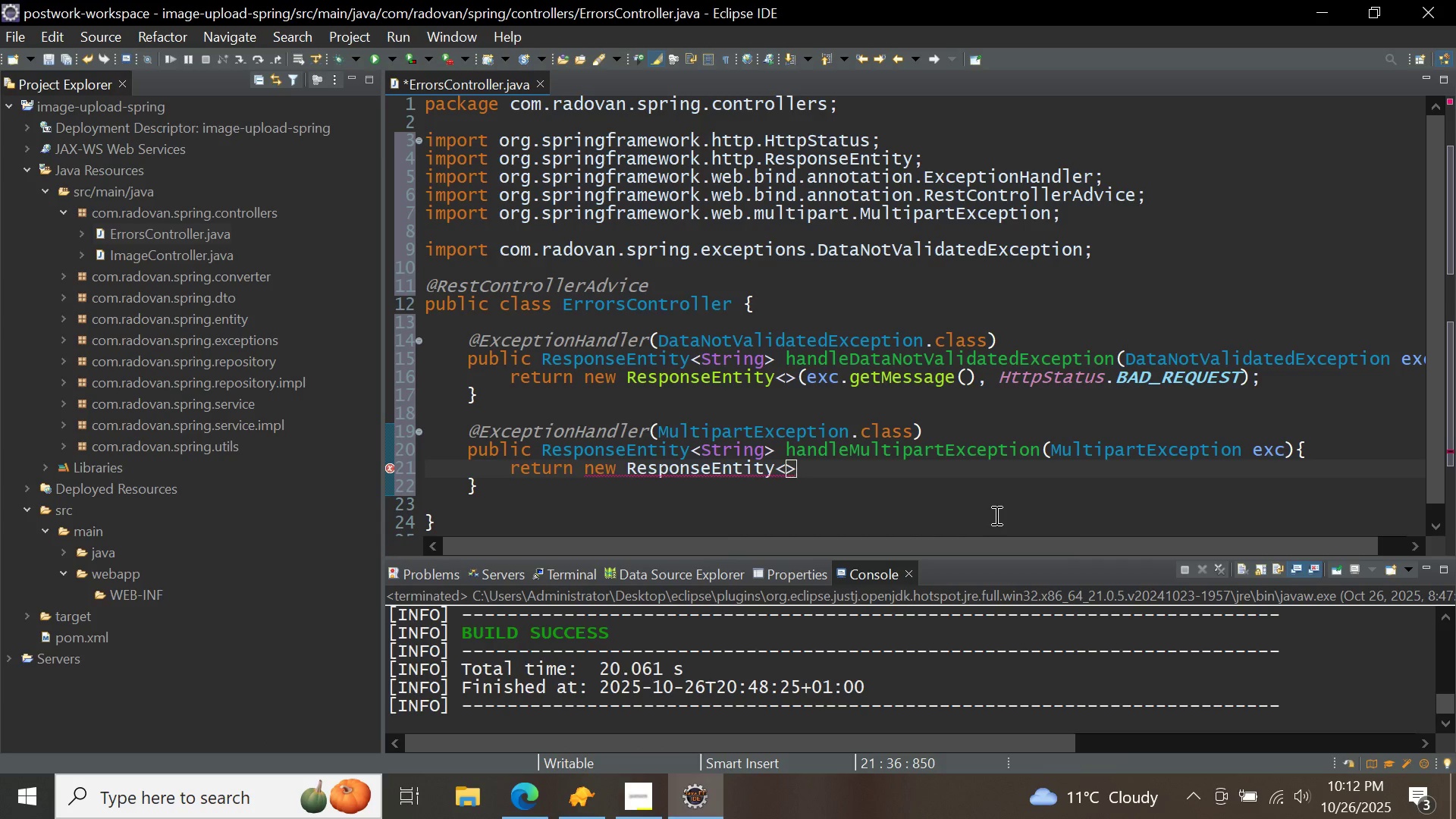 
type((exc.)
 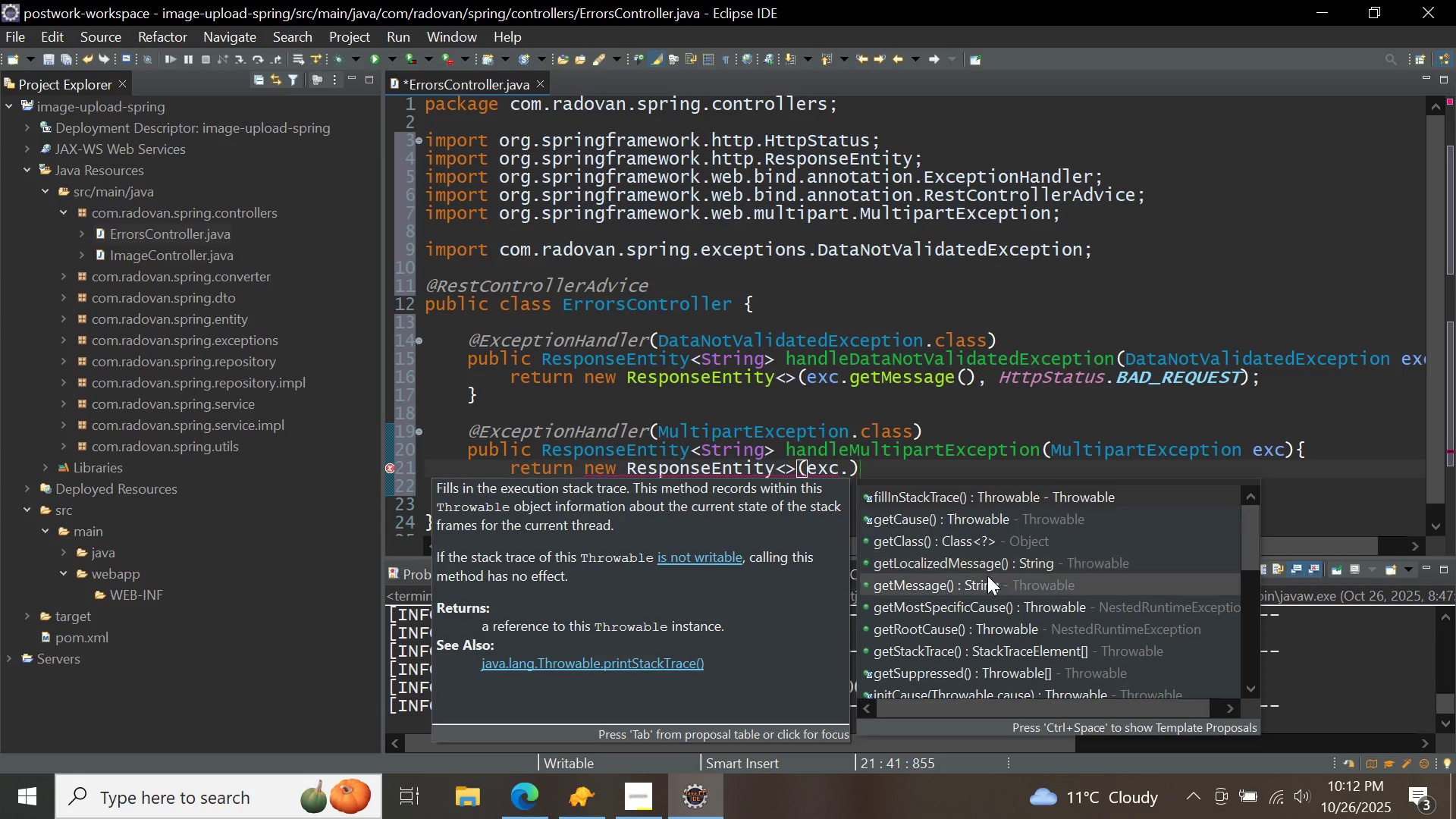 
double_click([986, 581])
 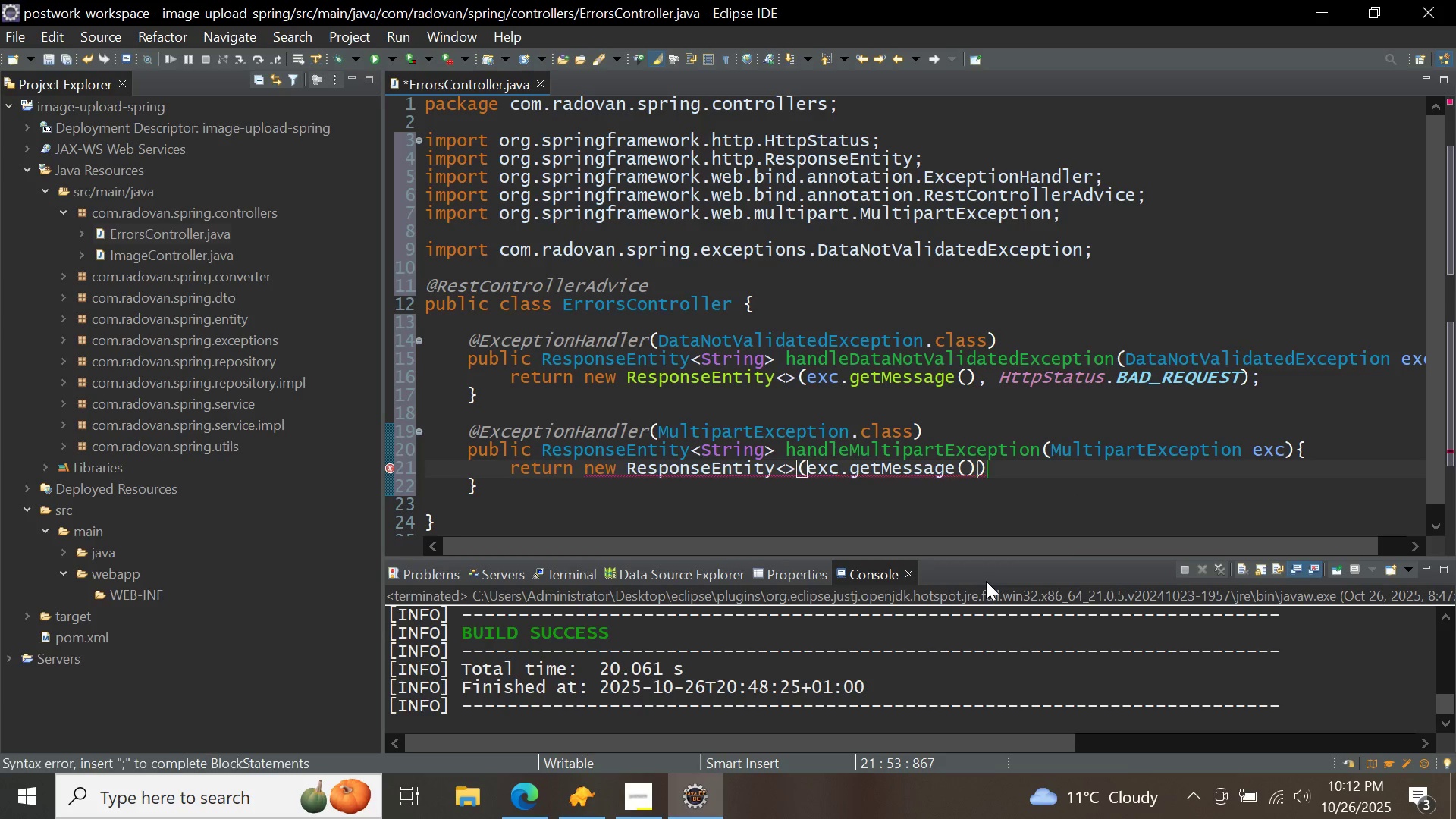 
type(, http)
 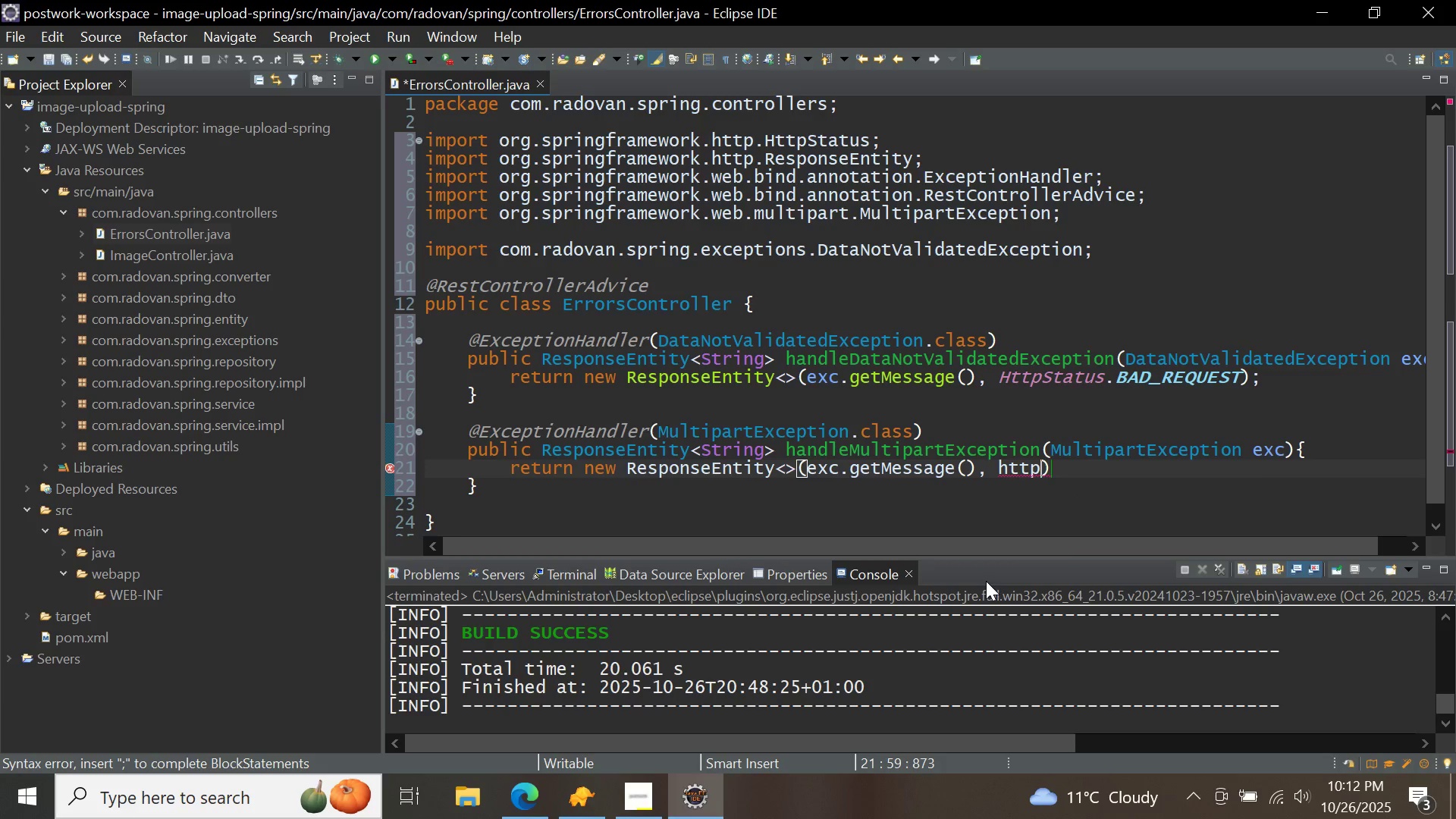 
key(Control+ControlLeft)
 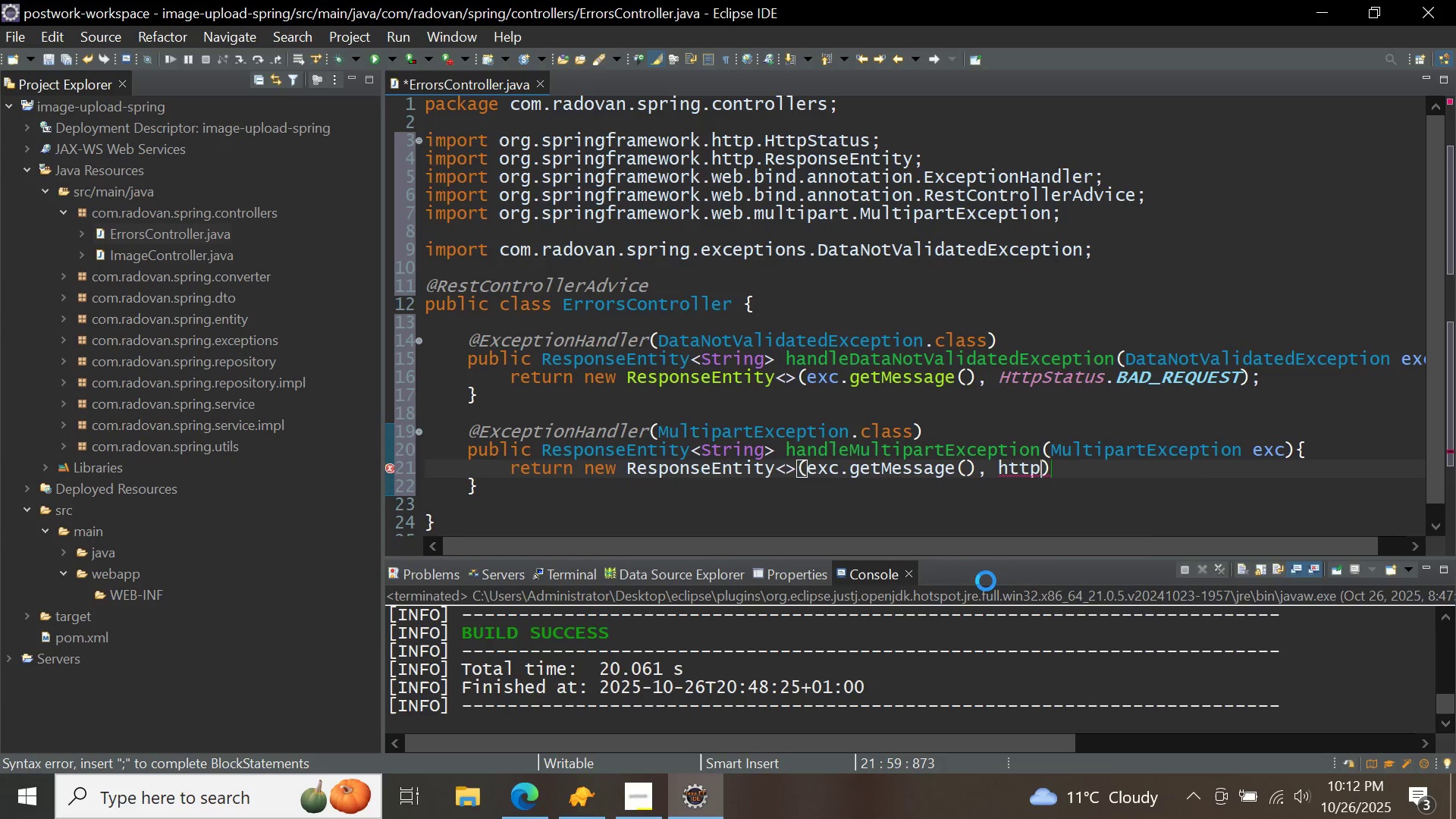 
key(Control+Space)
 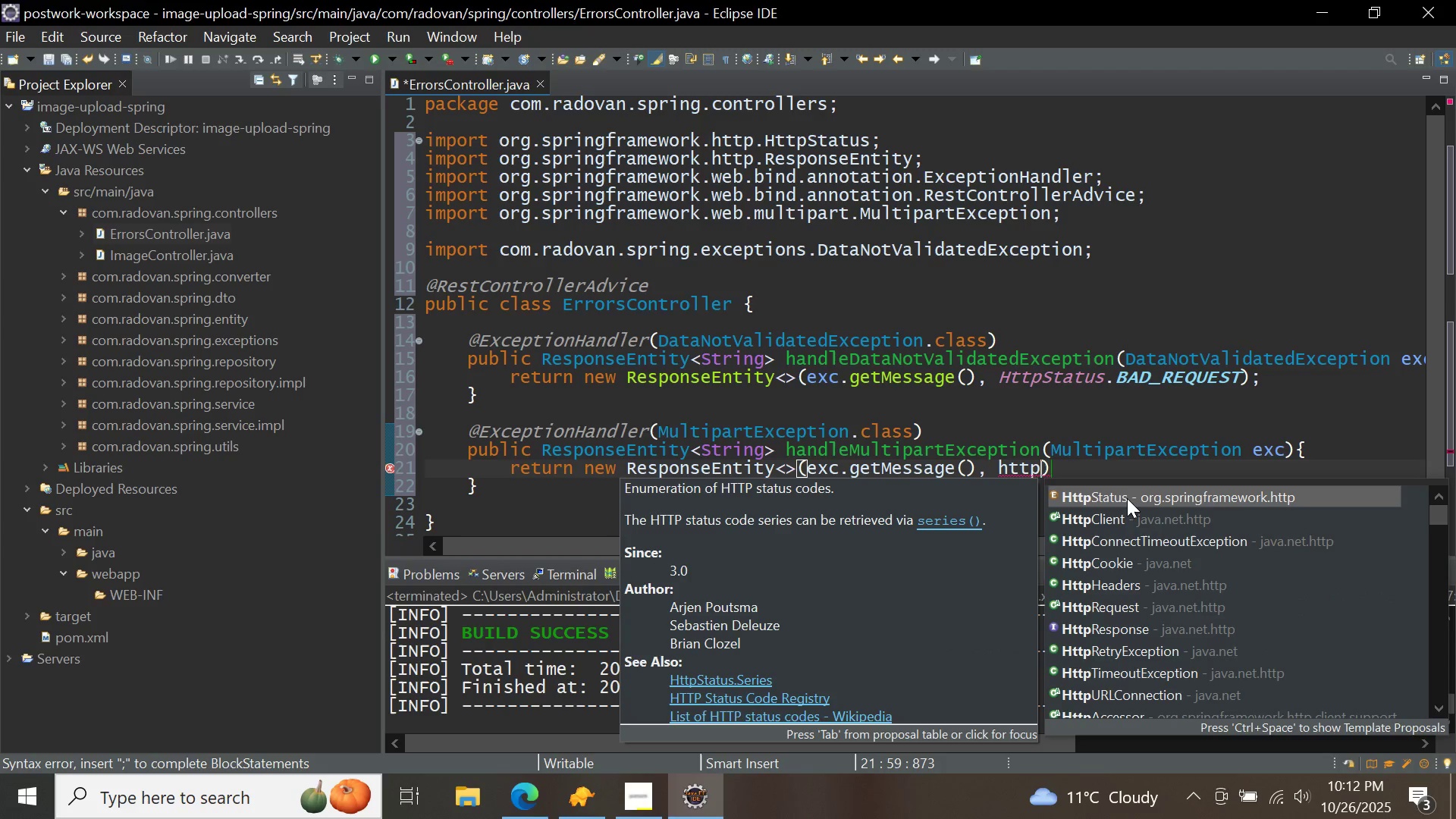 
double_click([1127, 498])
 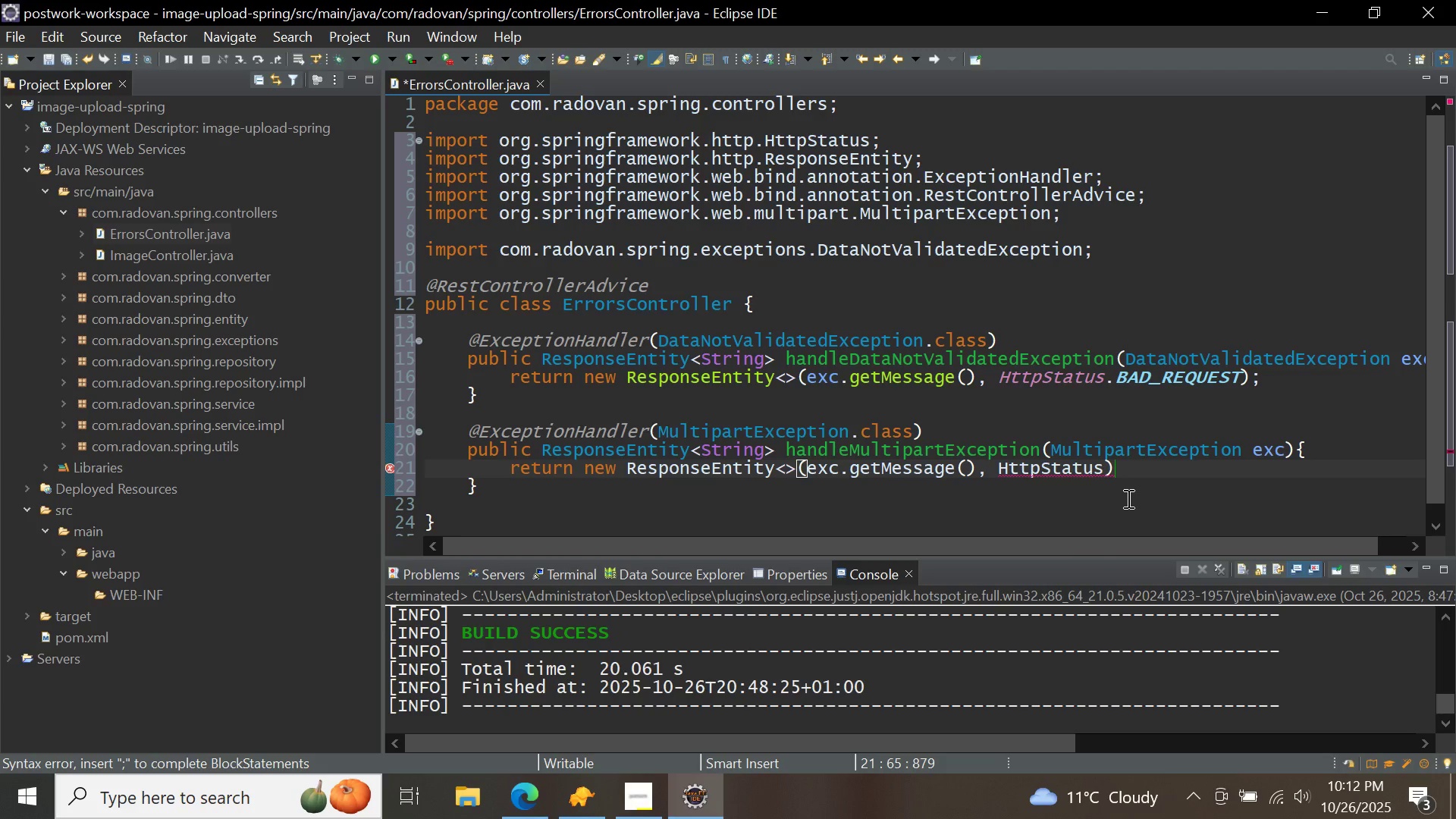 
type(.no)
 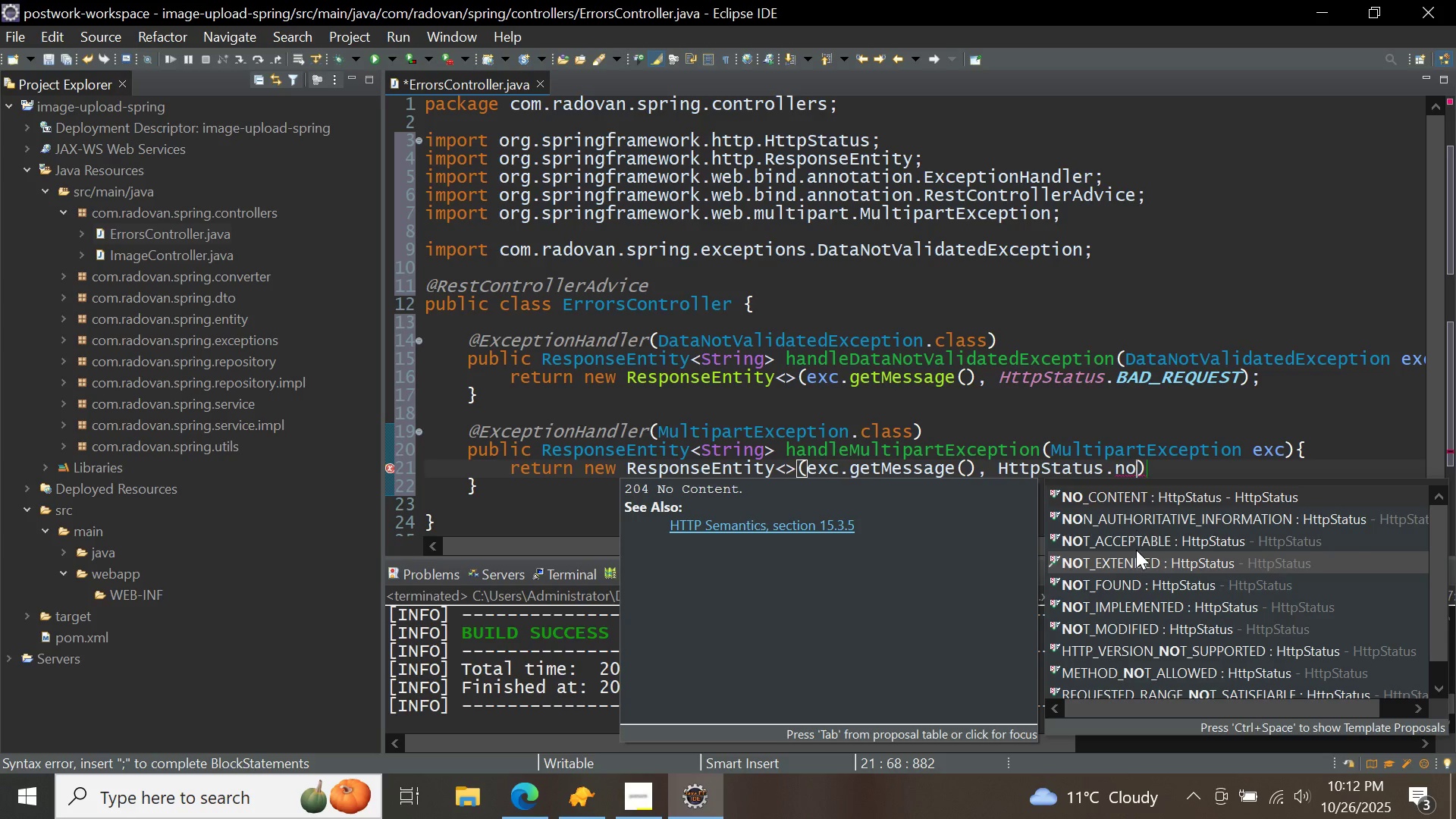 
left_click([1137, 543])
 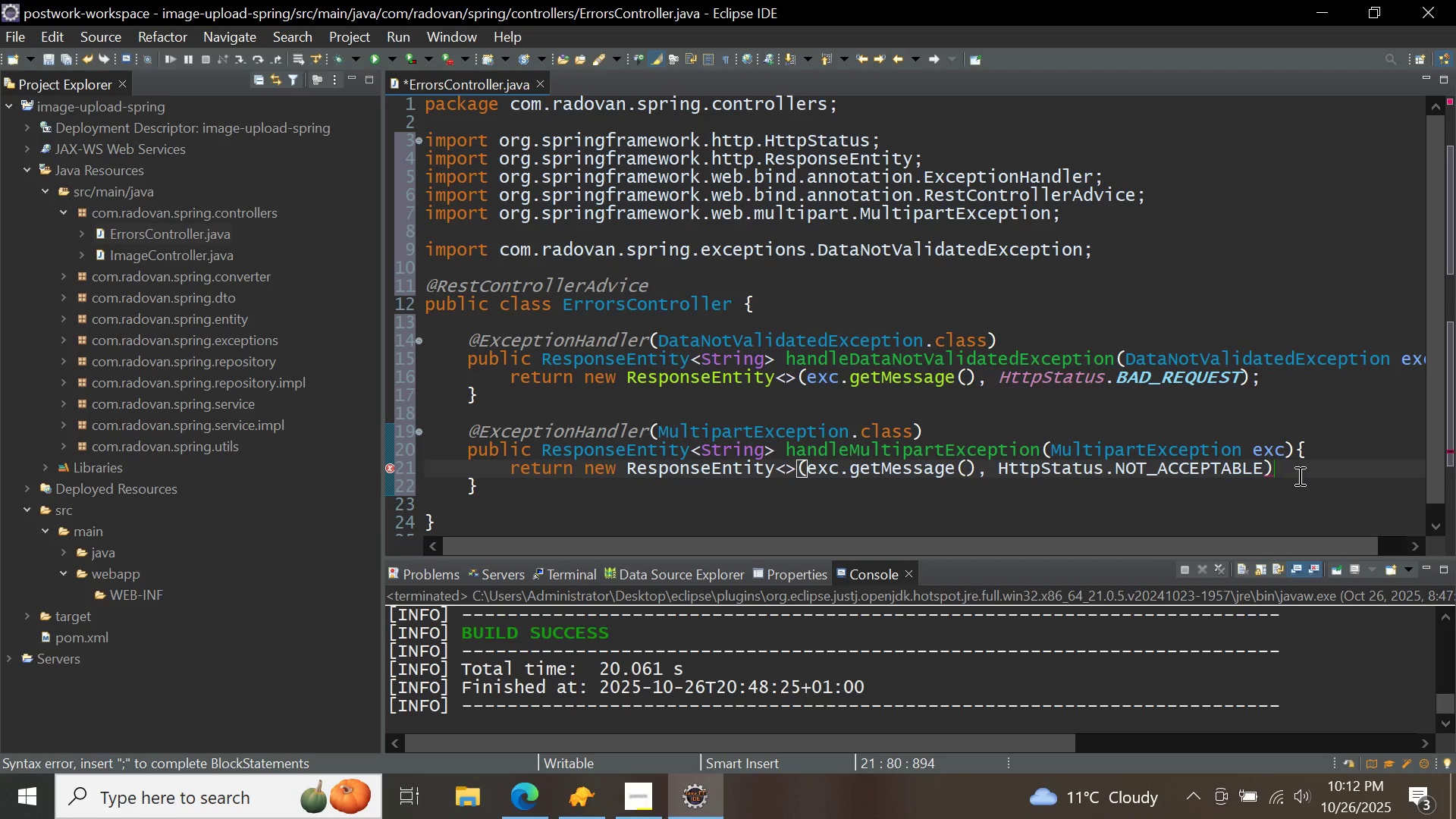 
left_click([1298, 475])
 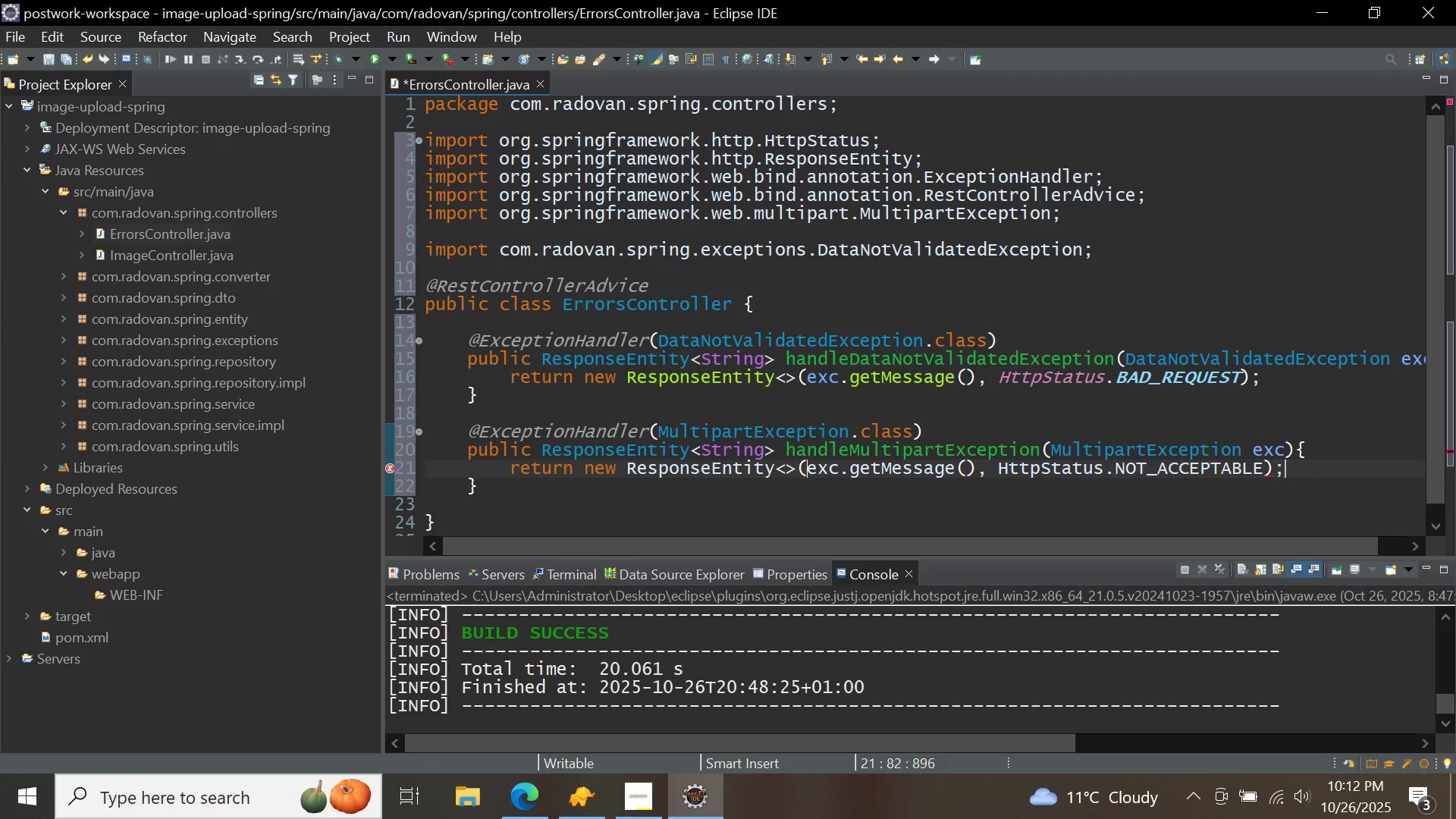 
key(Semicolon)
 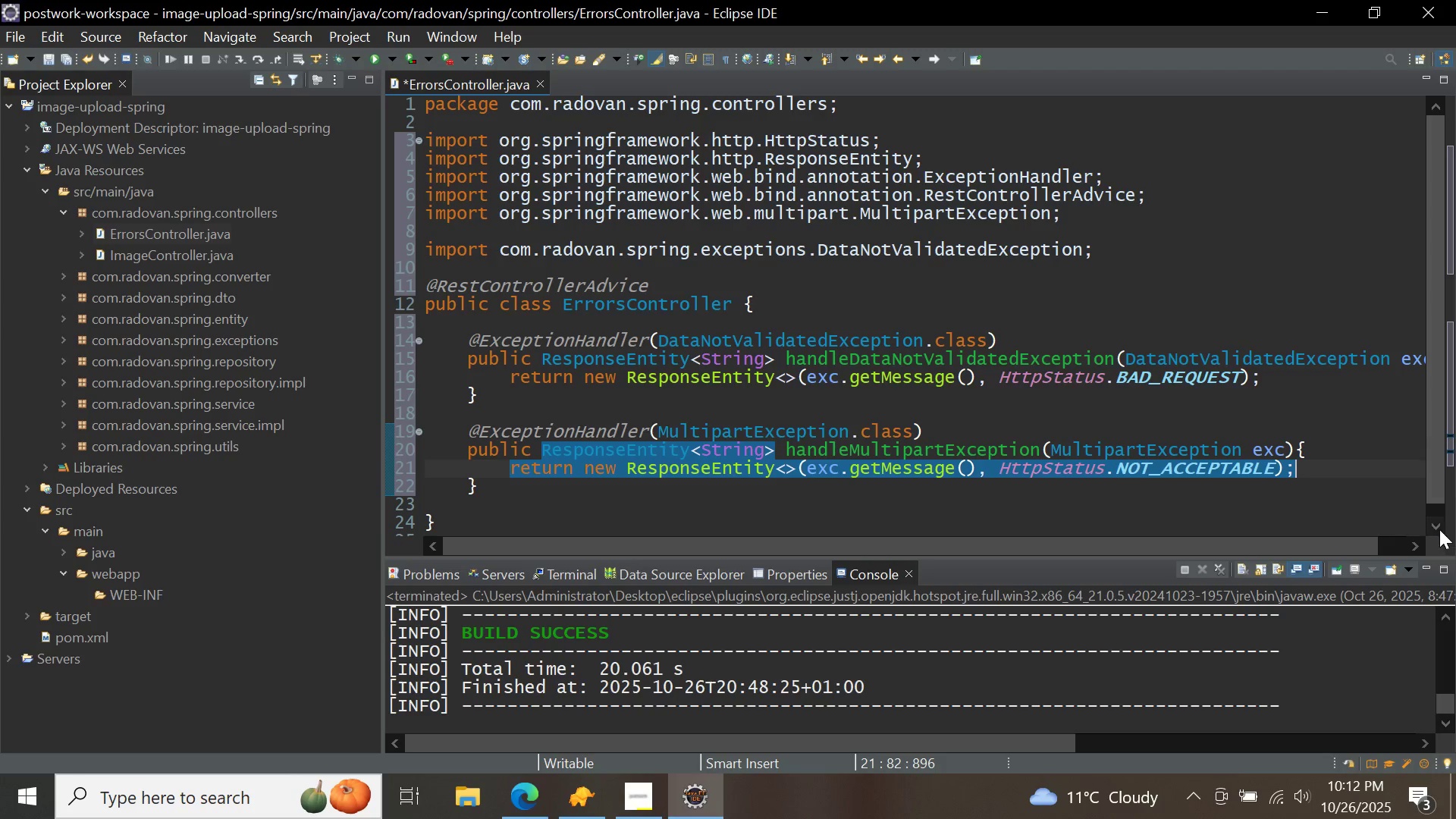 
double_click([1433, 529])
 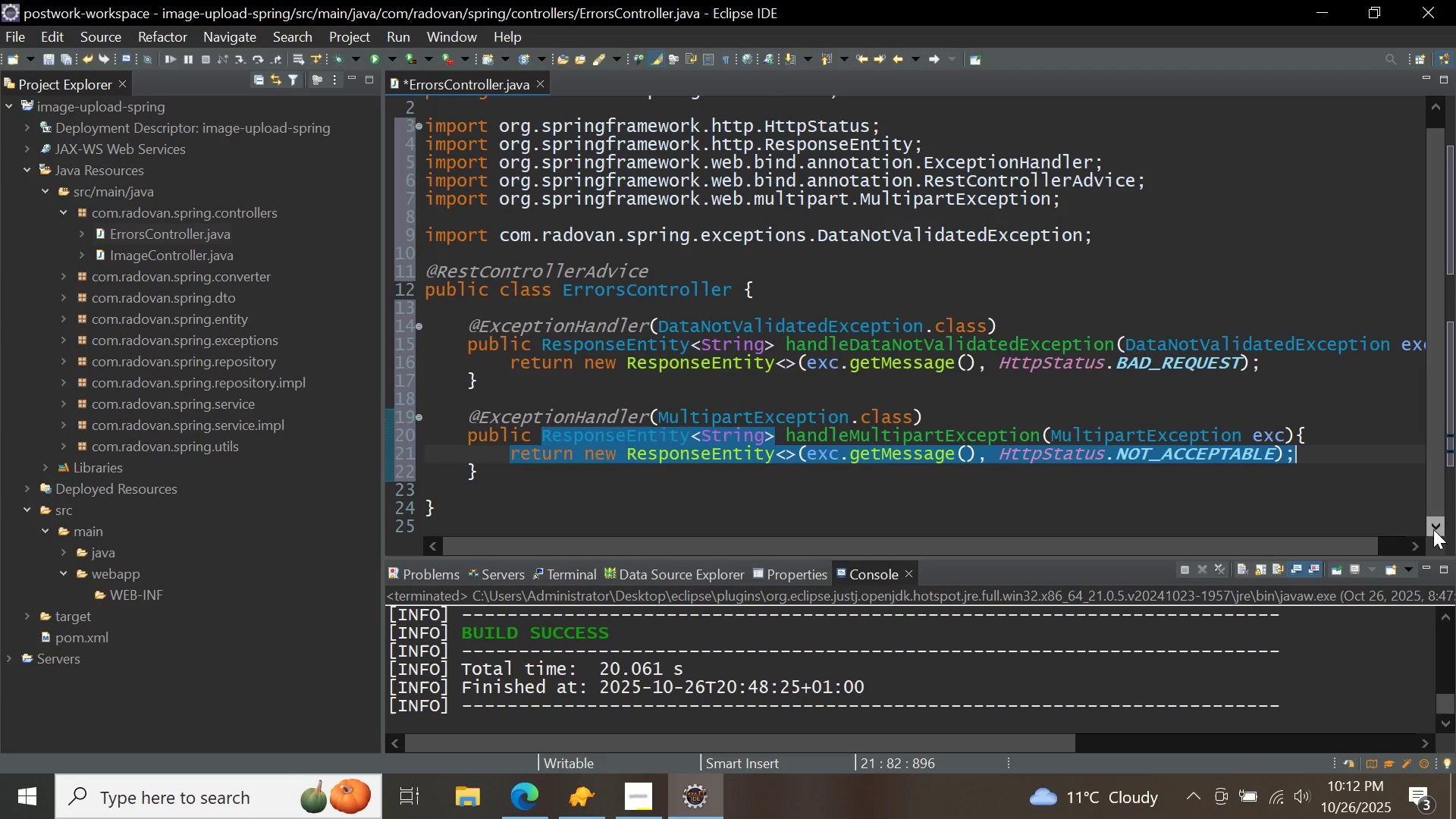 
triple_click([1433, 529])
 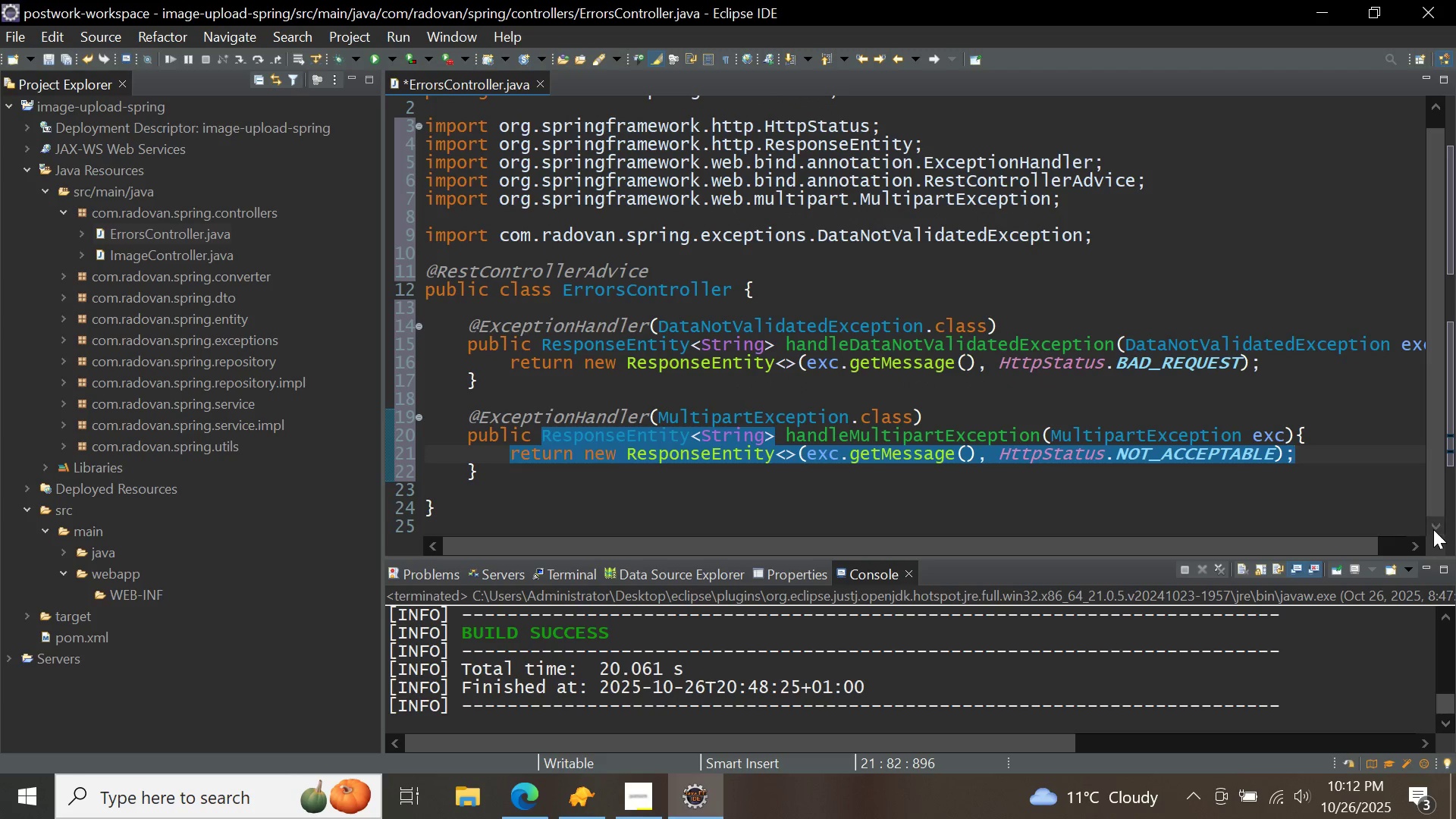 
triple_click([1433, 529])
 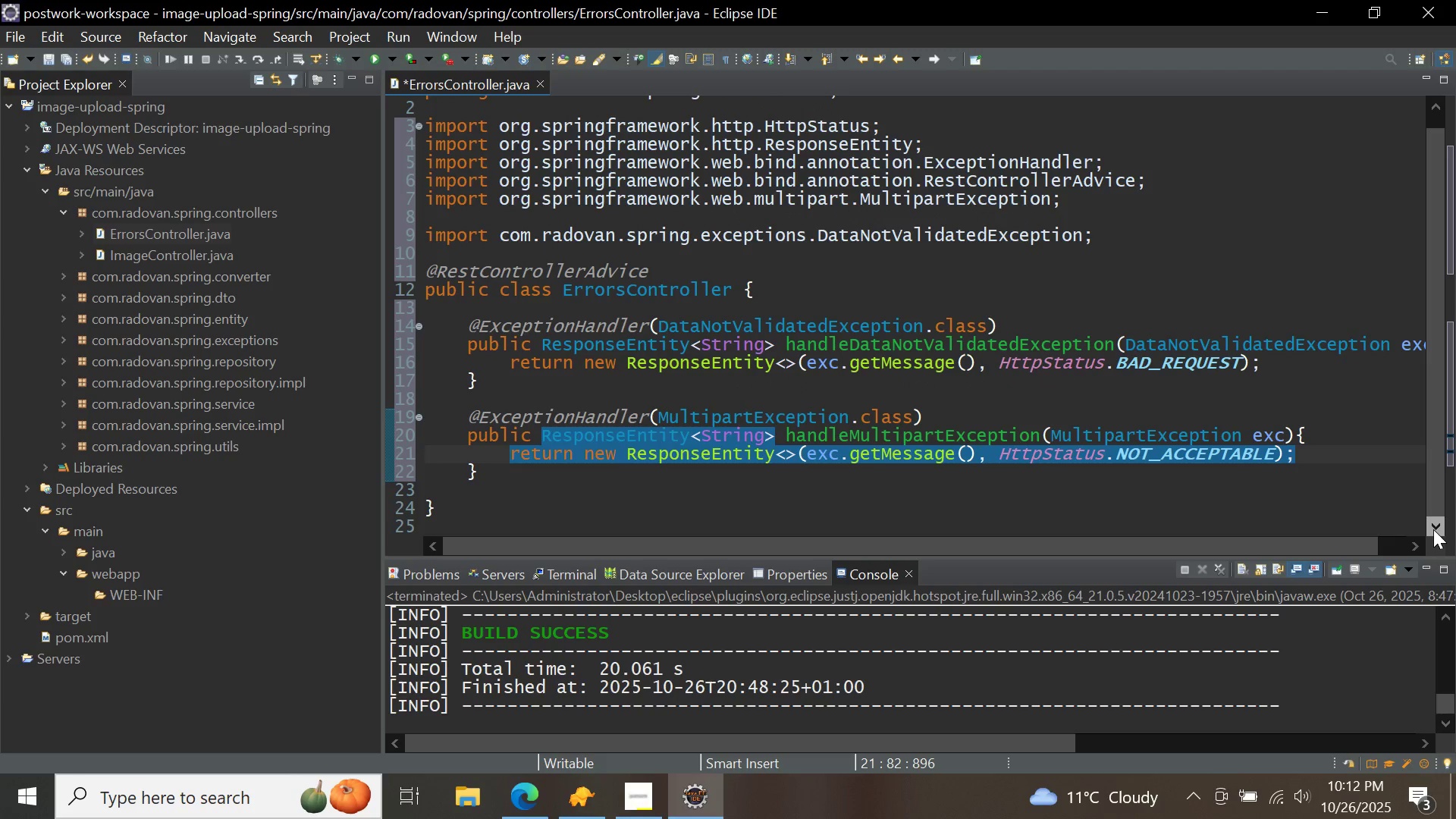 
triple_click([1433, 529])
 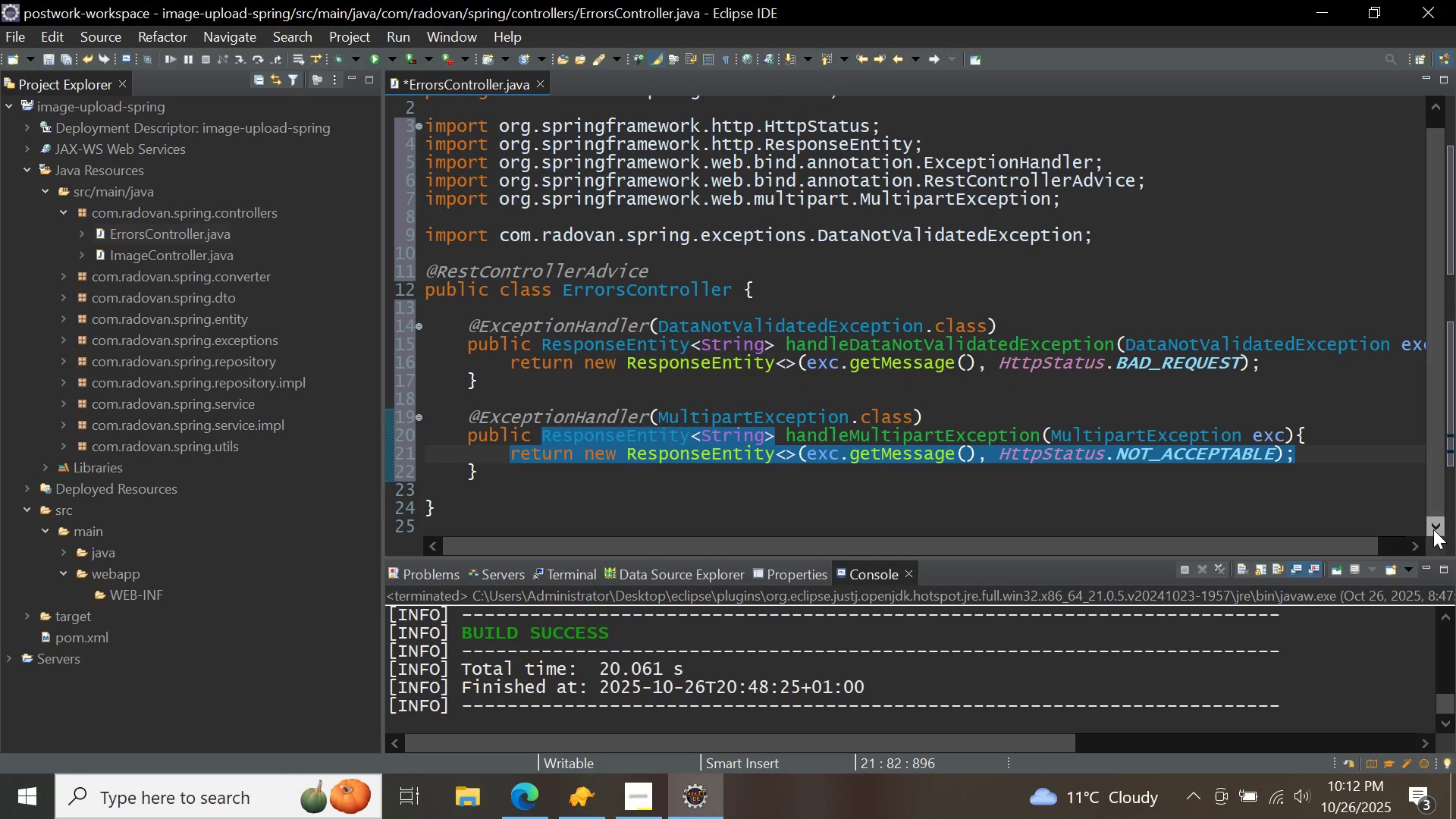 
triple_click([1433, 529])
 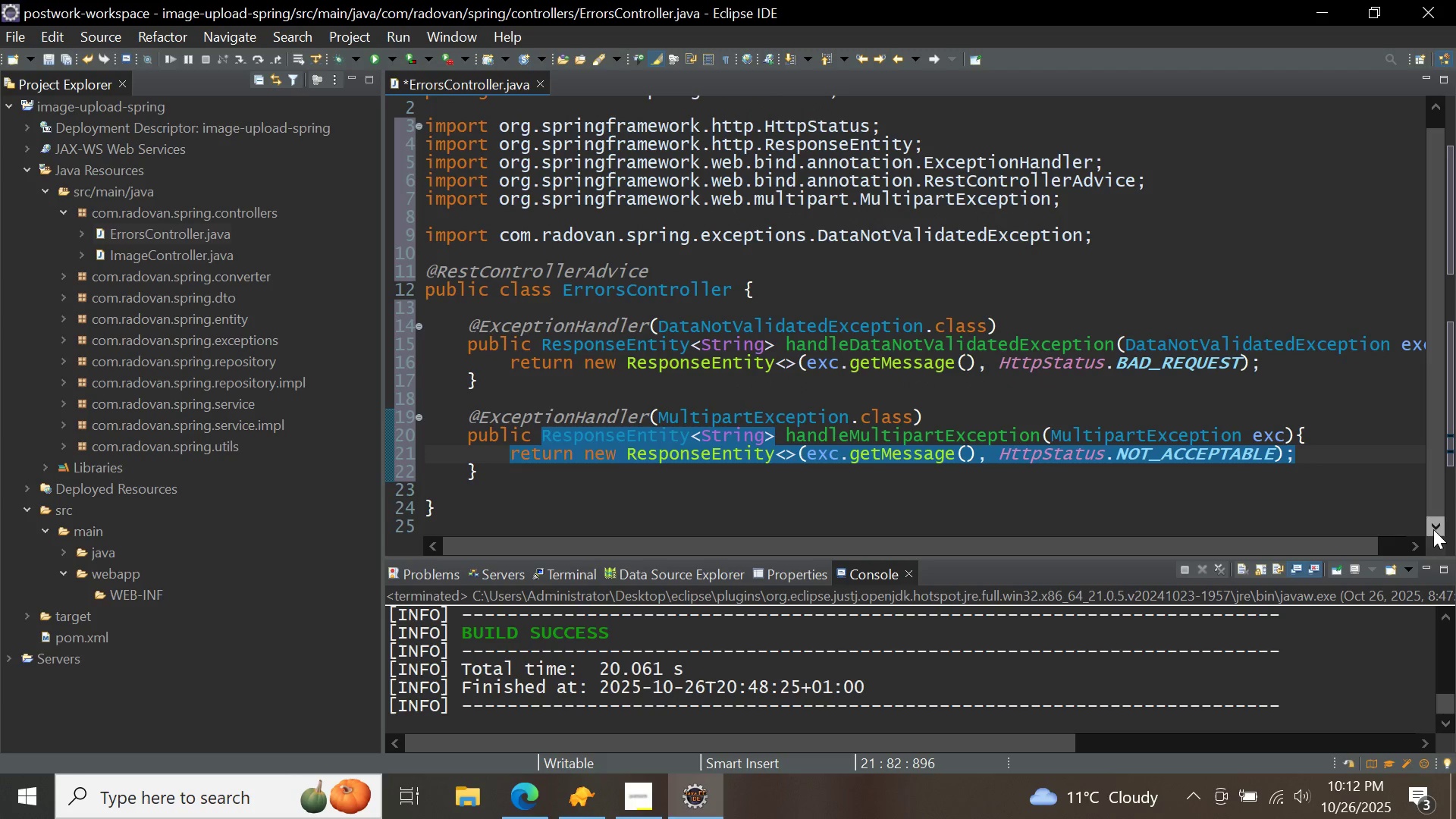 
triple_click([1433, 529])
 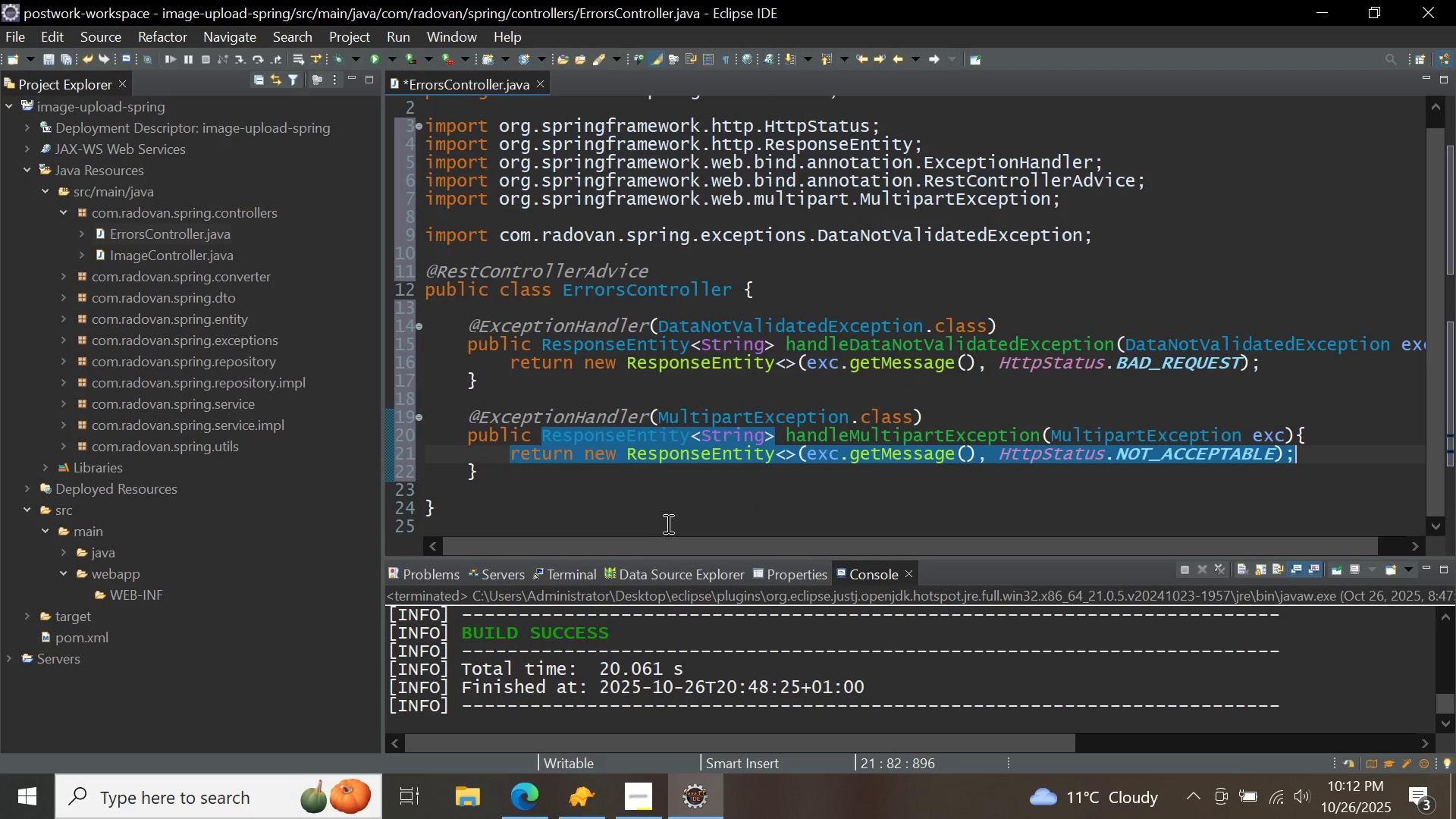 
left_click([539, 472])
 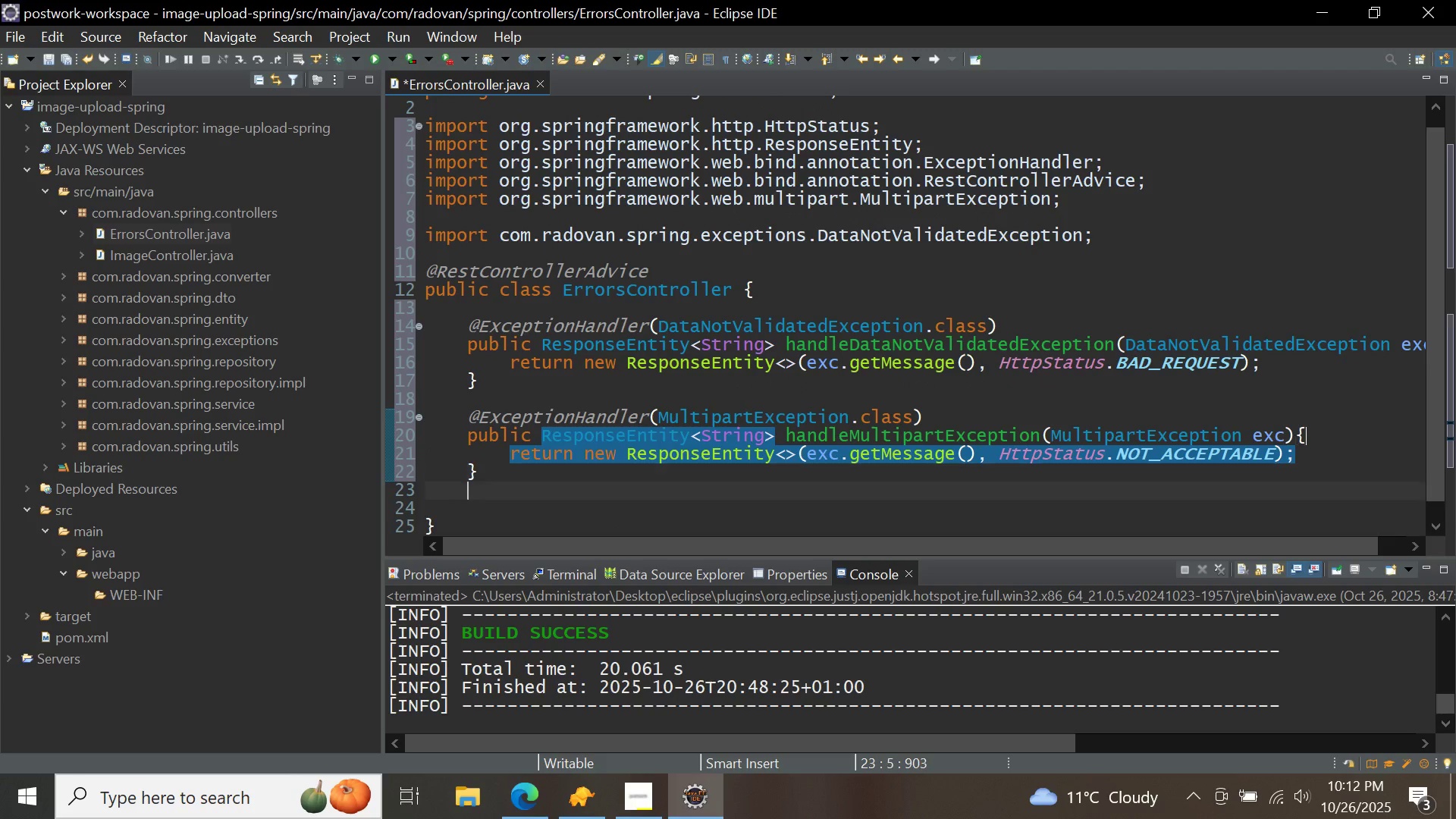 
key(Enter)
 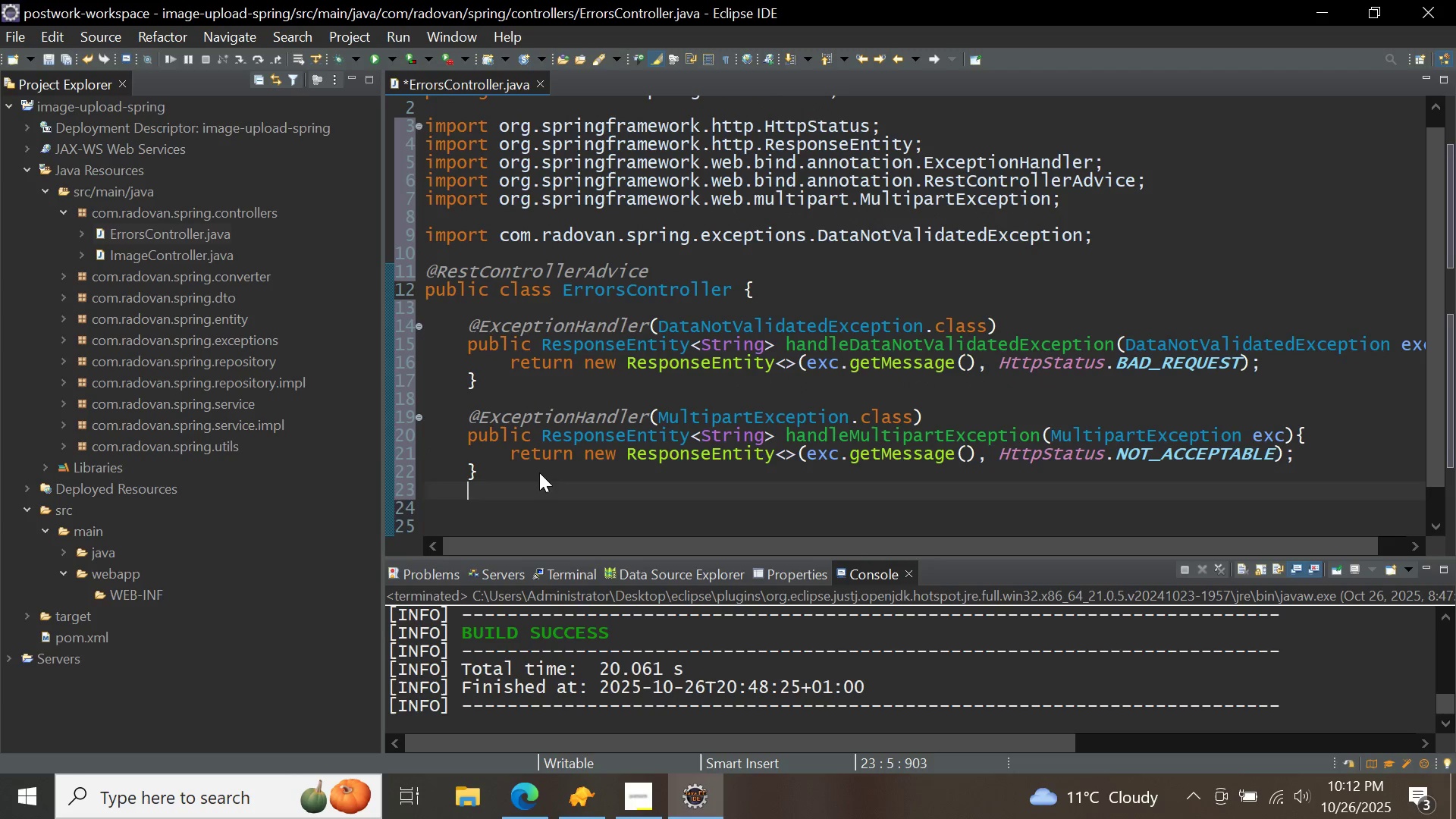 
key(Enter)
 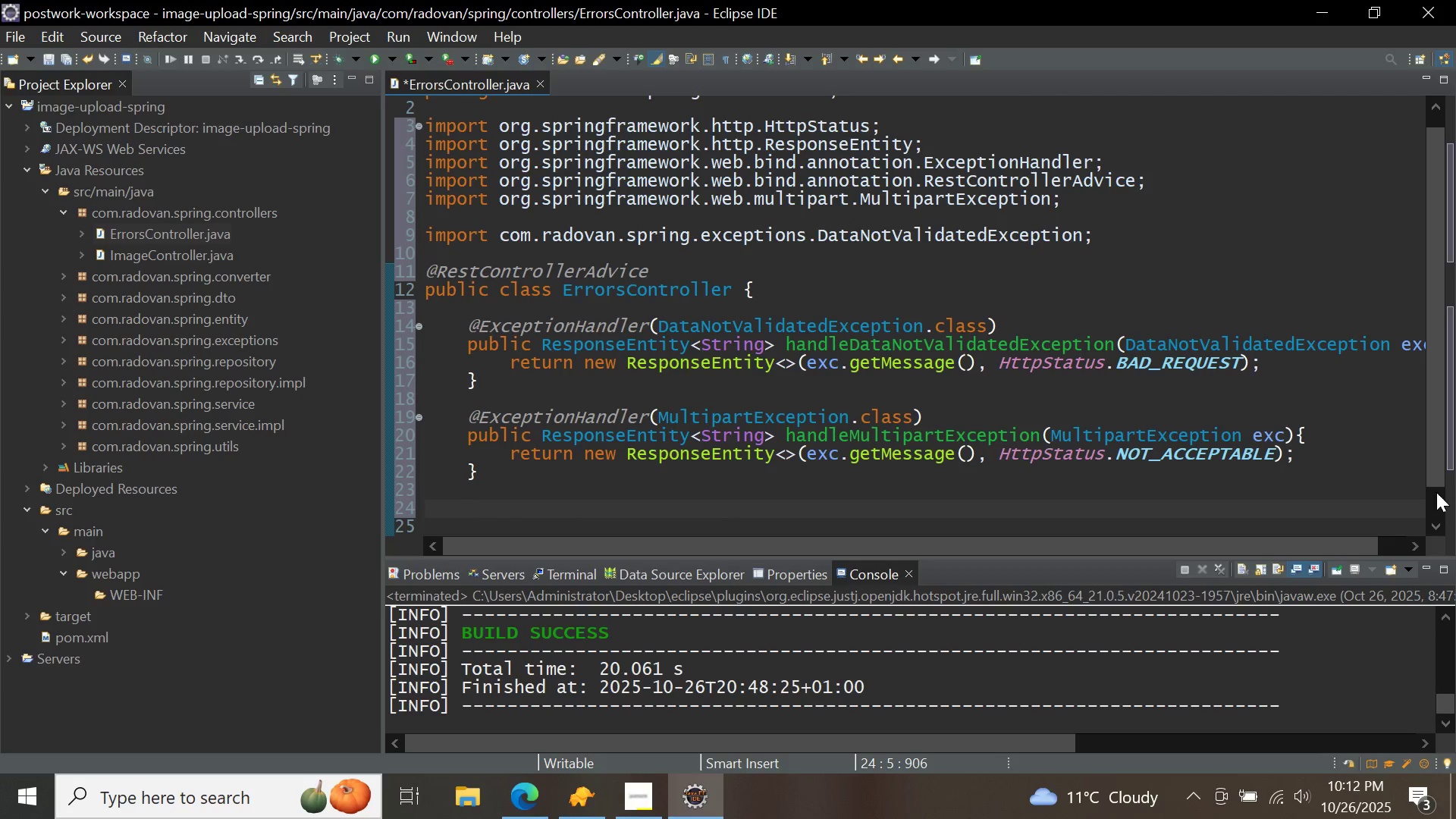 
left_click([1443, 510])
 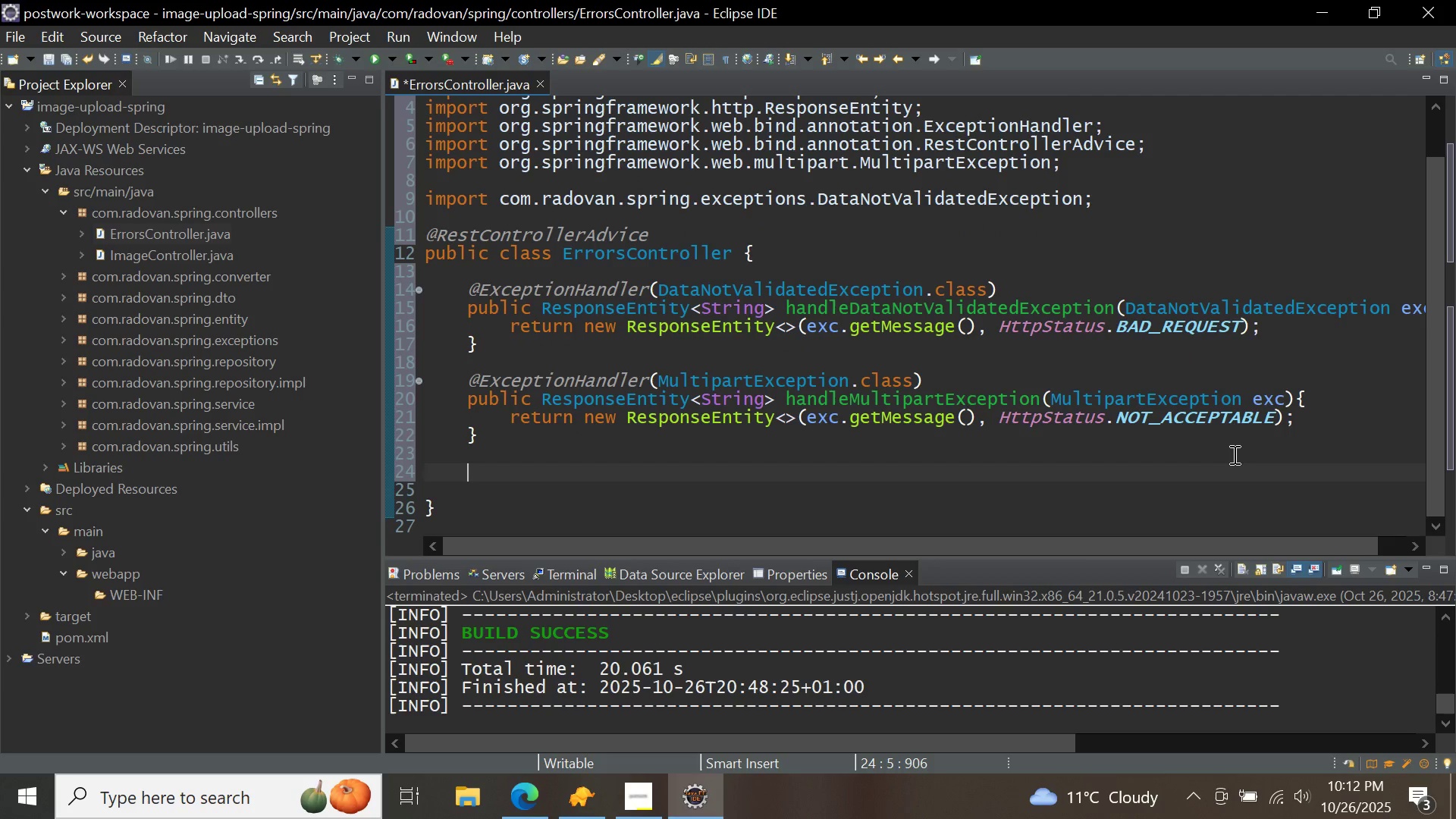 
type(@excep)
 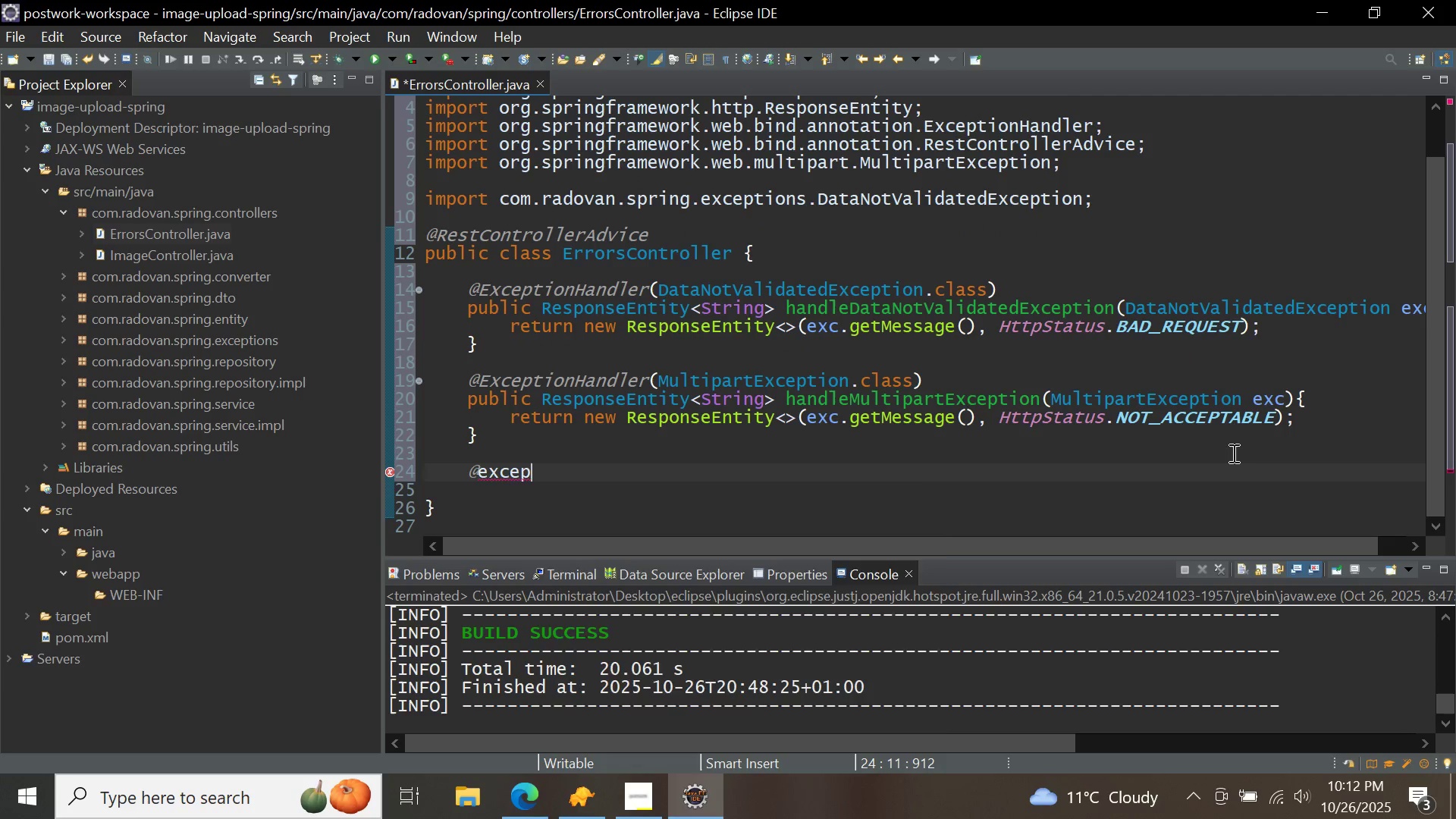 
key(Control+ControlLeft)
 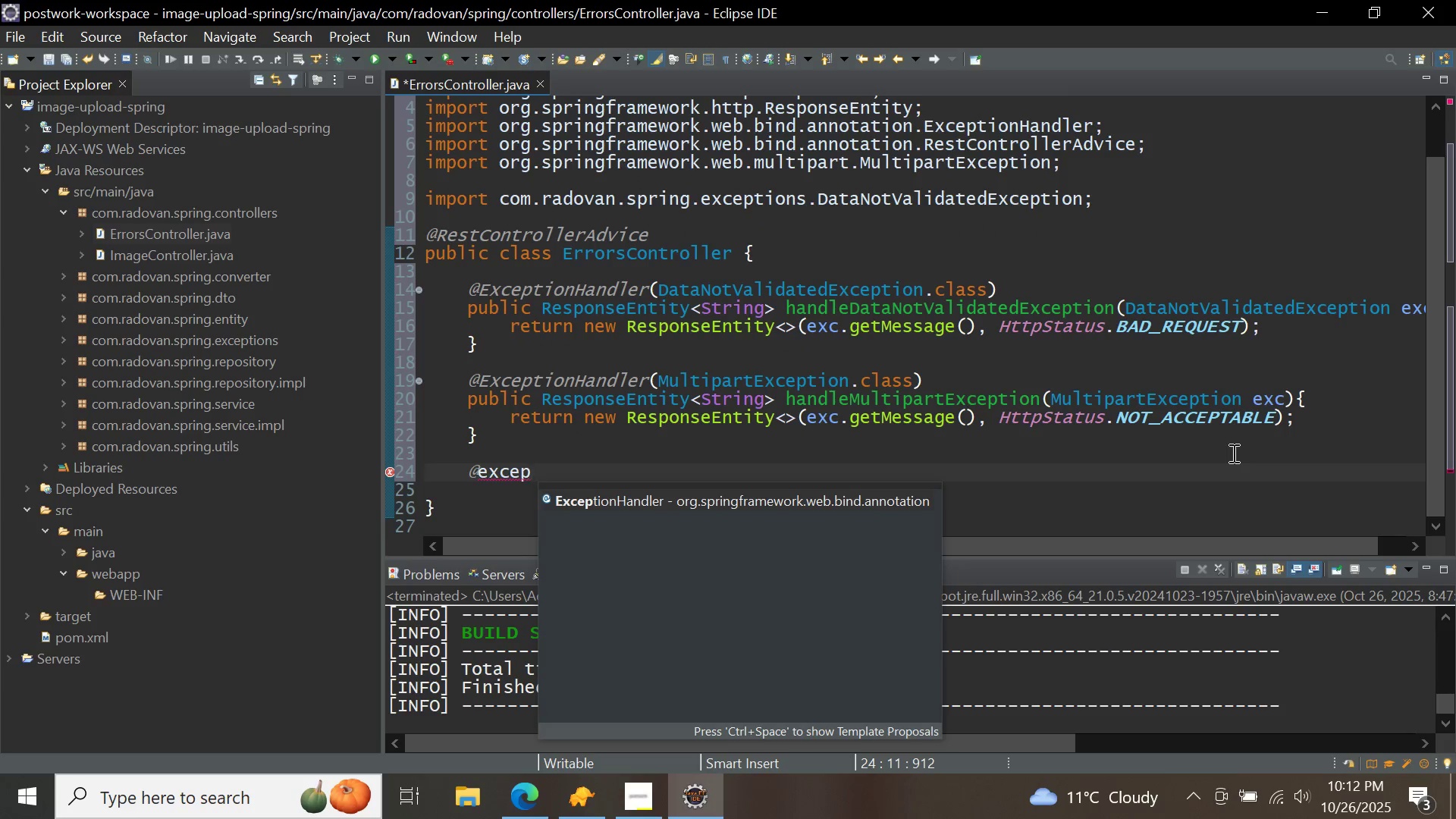 
key(Control+Space)
 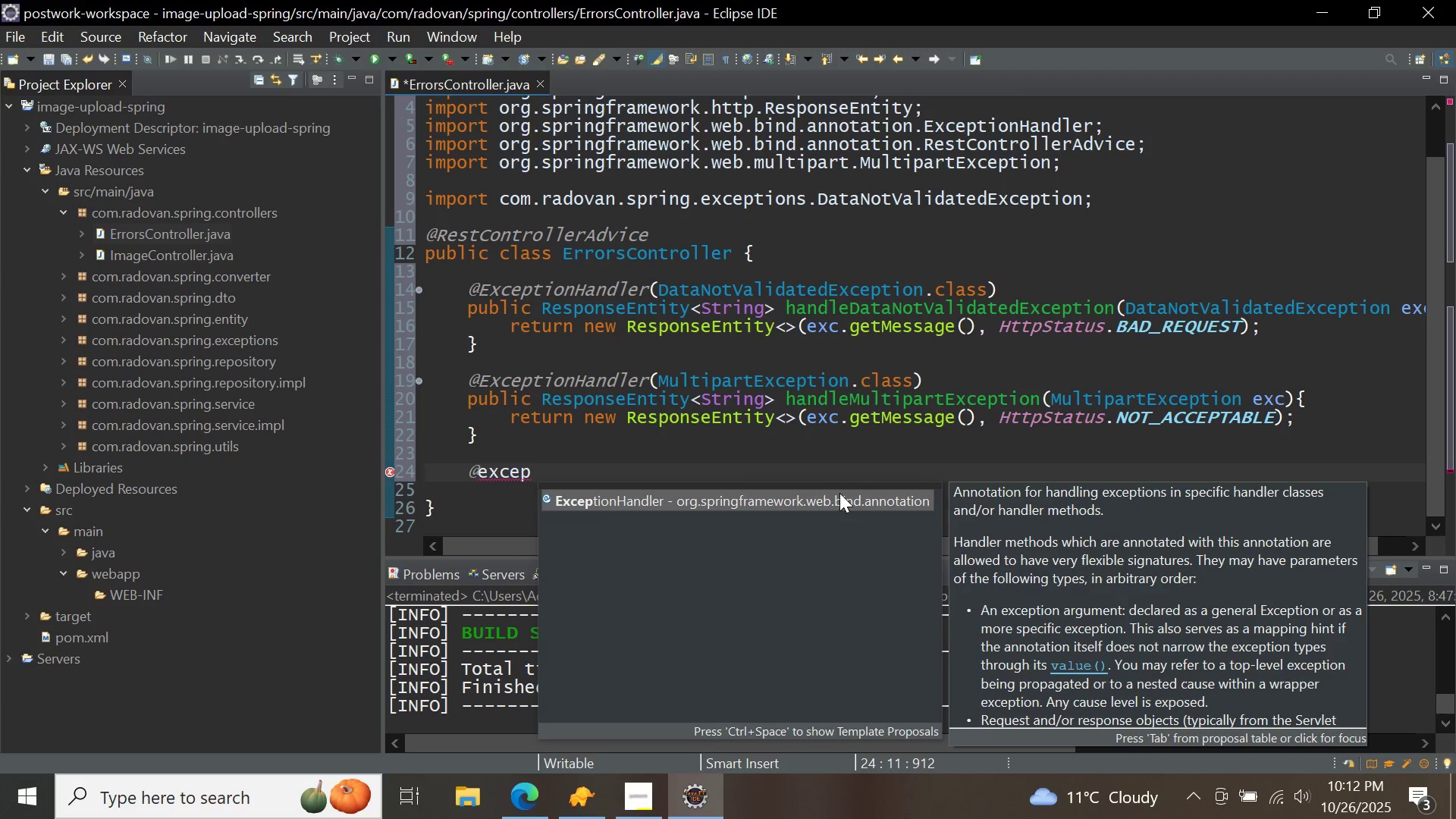 
double_click([839, 493])
 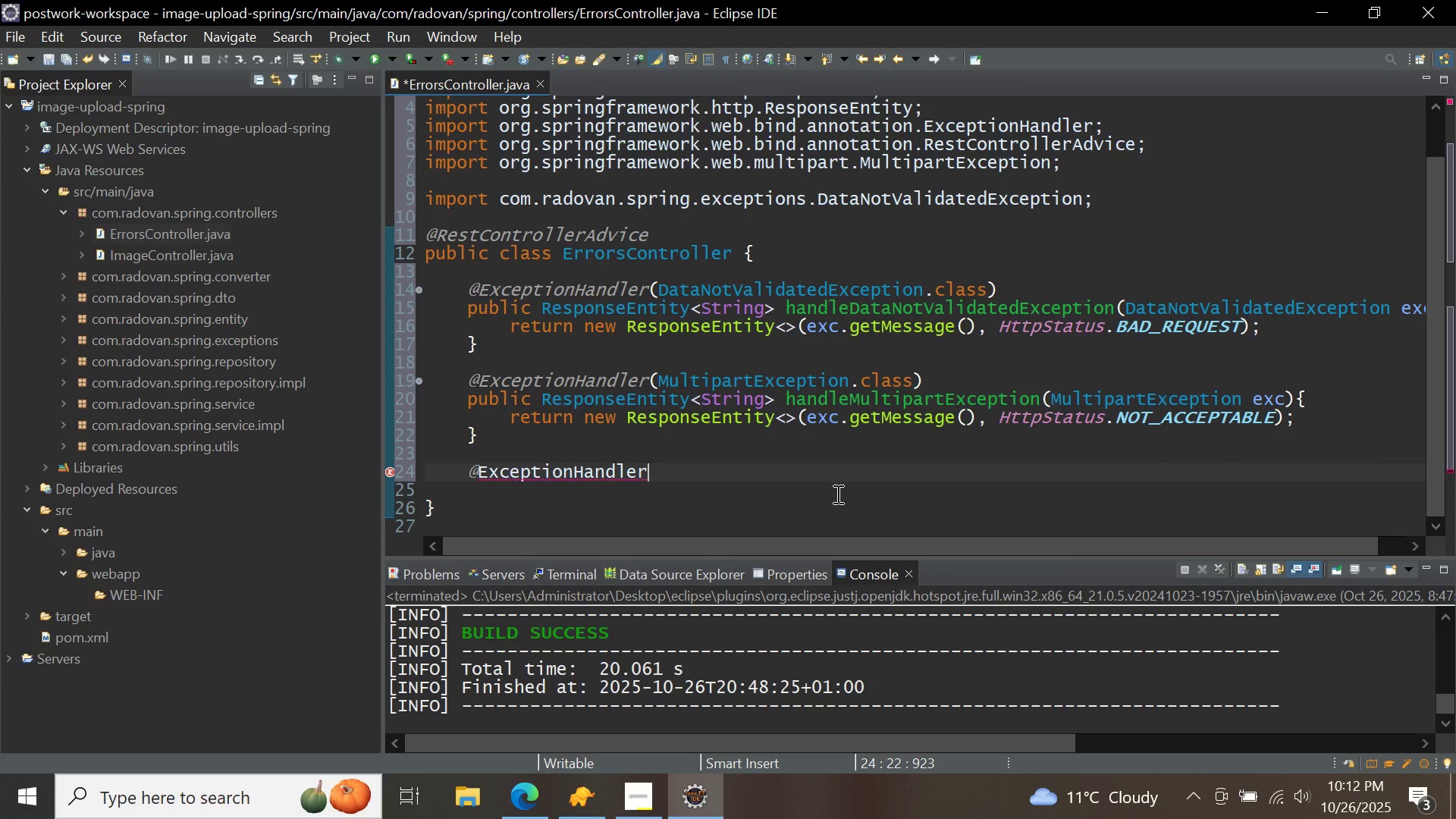 
key(Shift+9)
 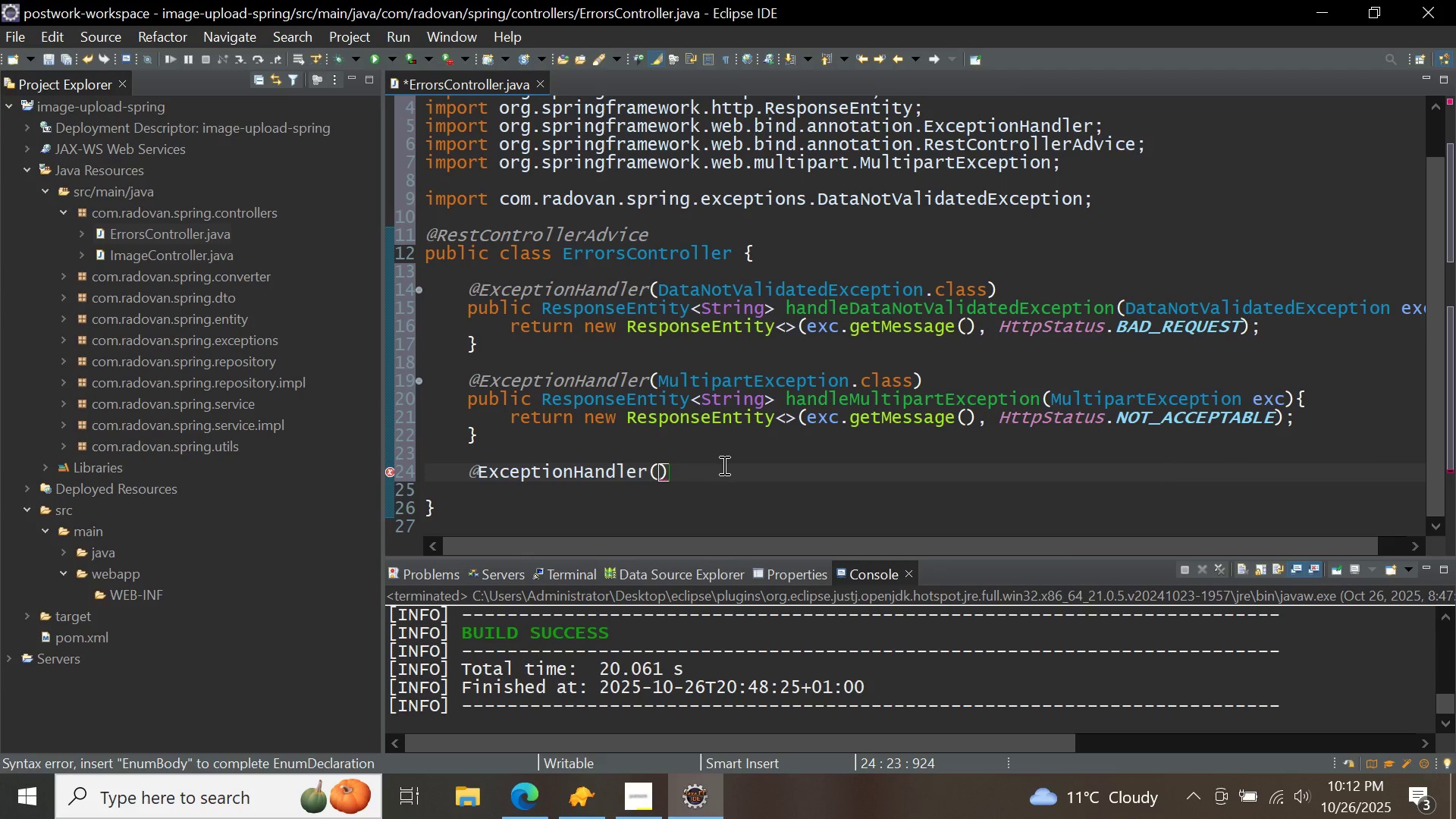 
left_click([693, 469])
 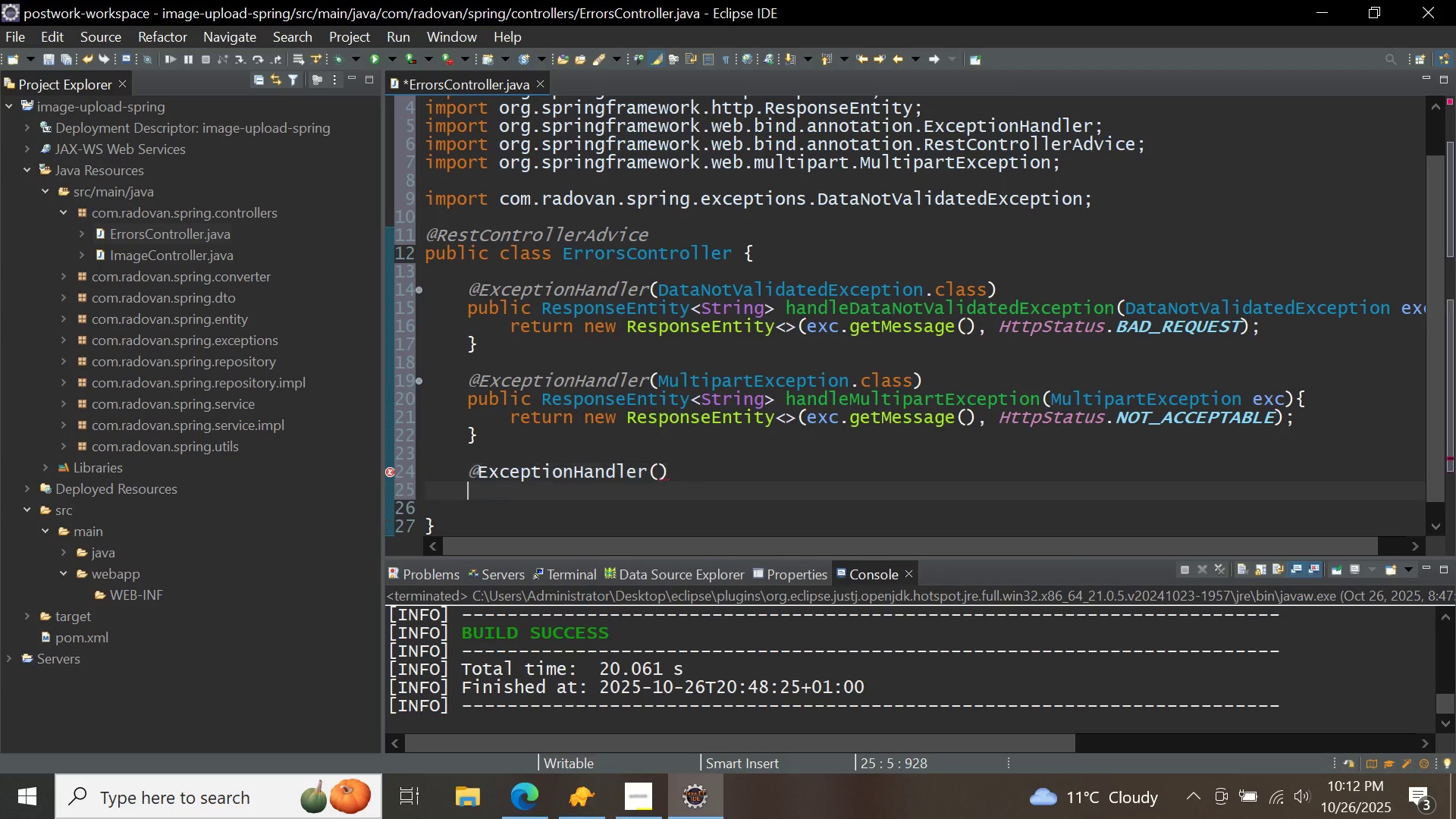 
key(Enter)
 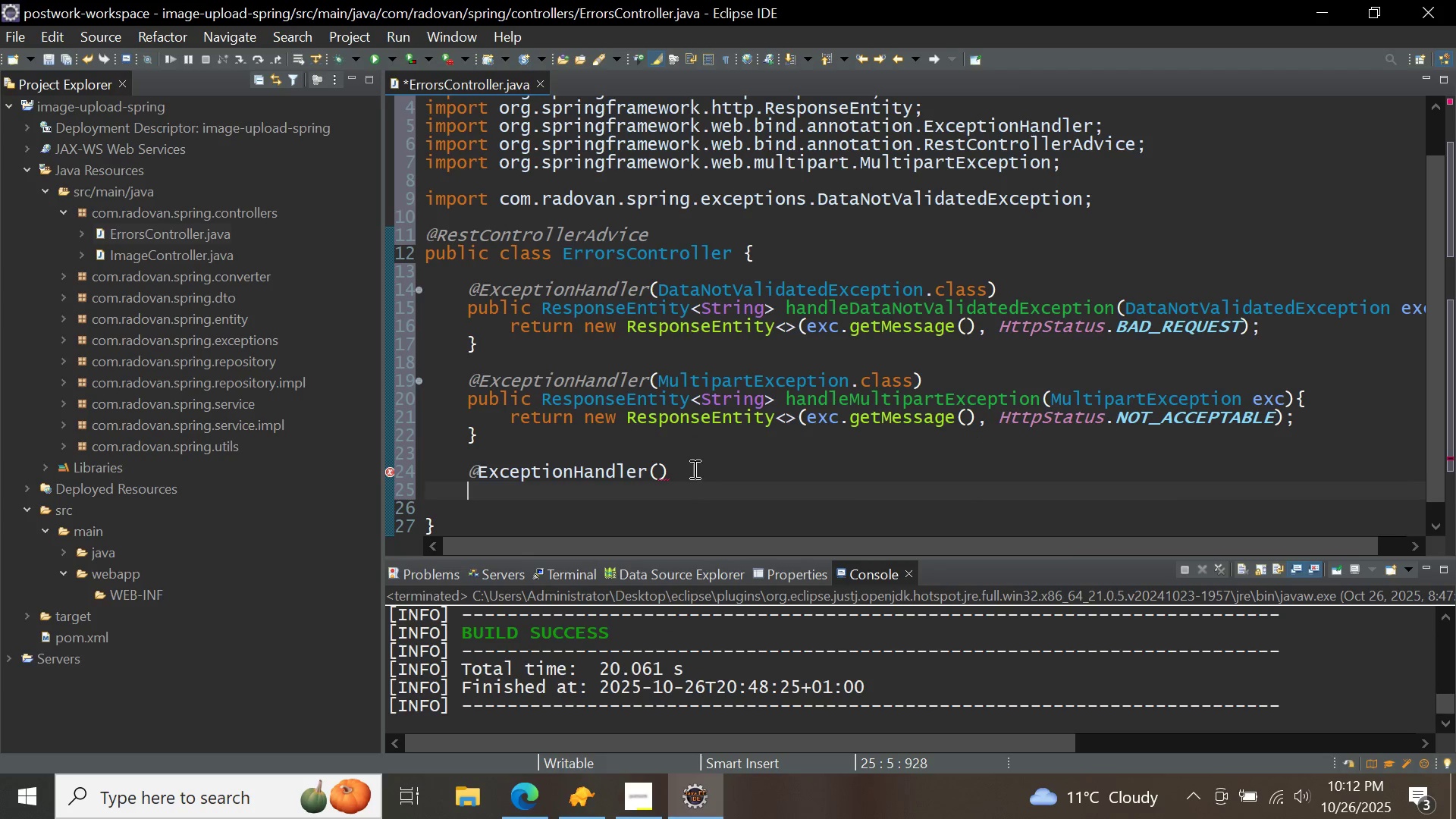 
type(public repso)
 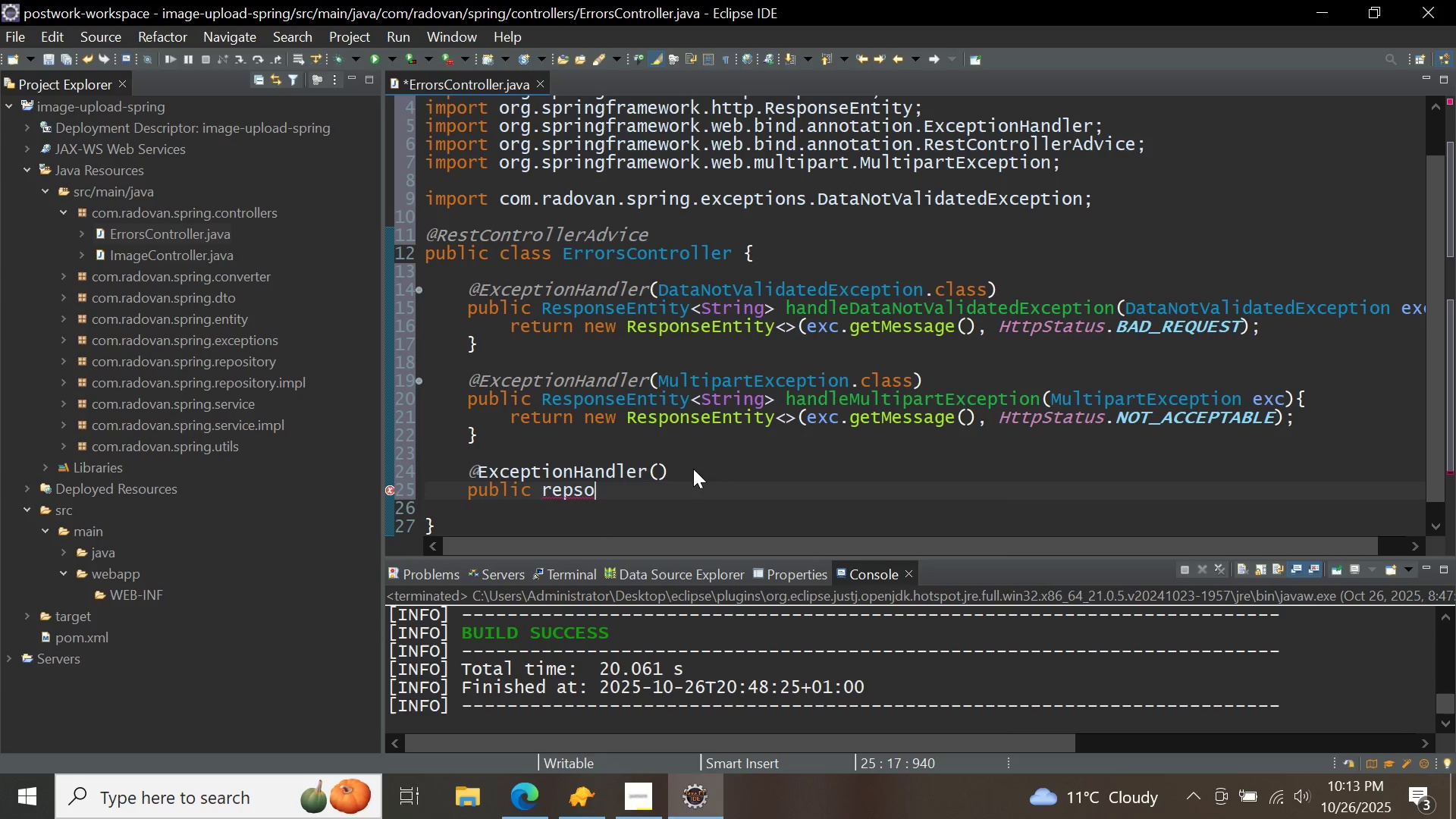 
key(Control+ControlLeft)
 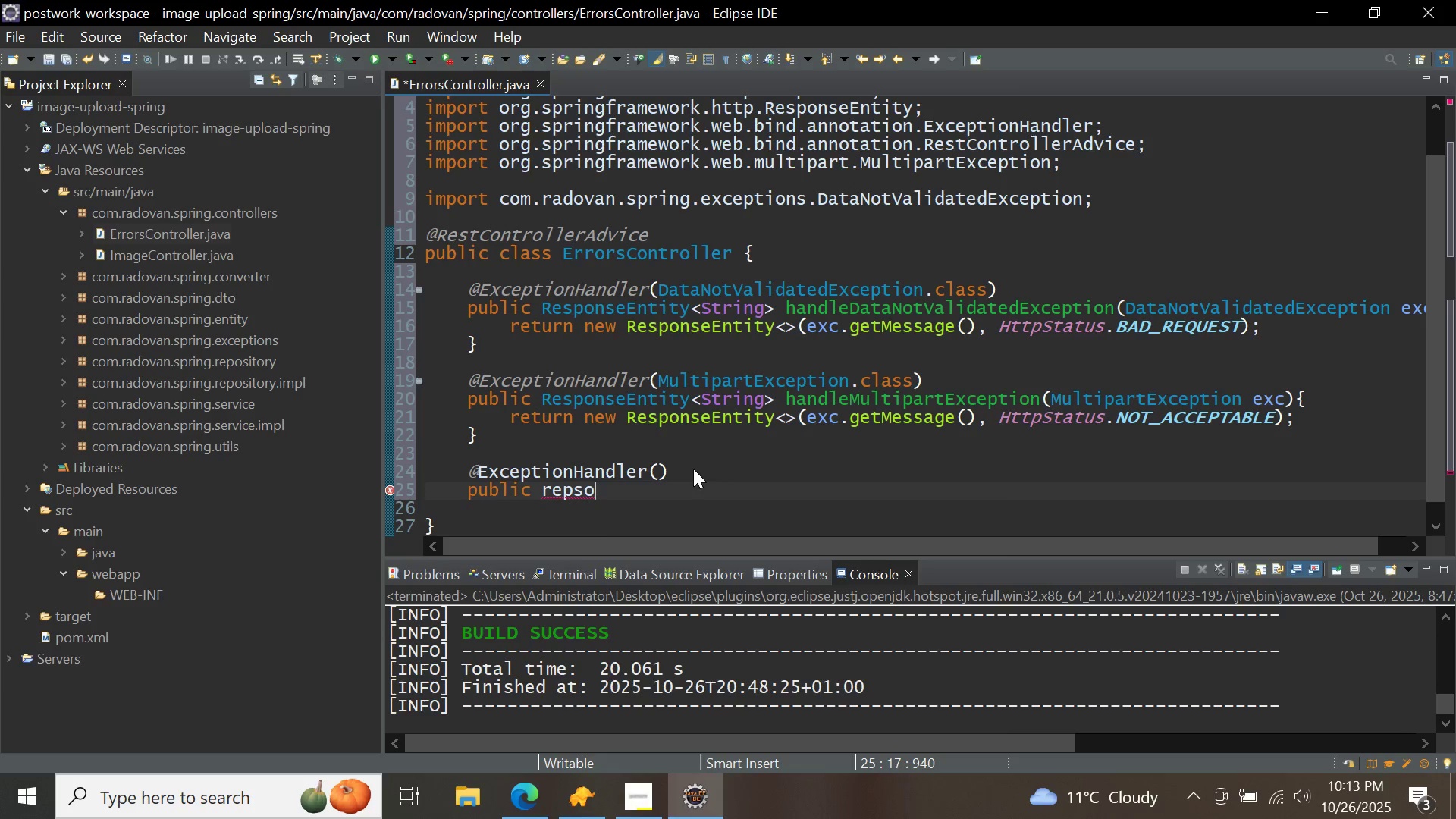 
key(Control+Space)
 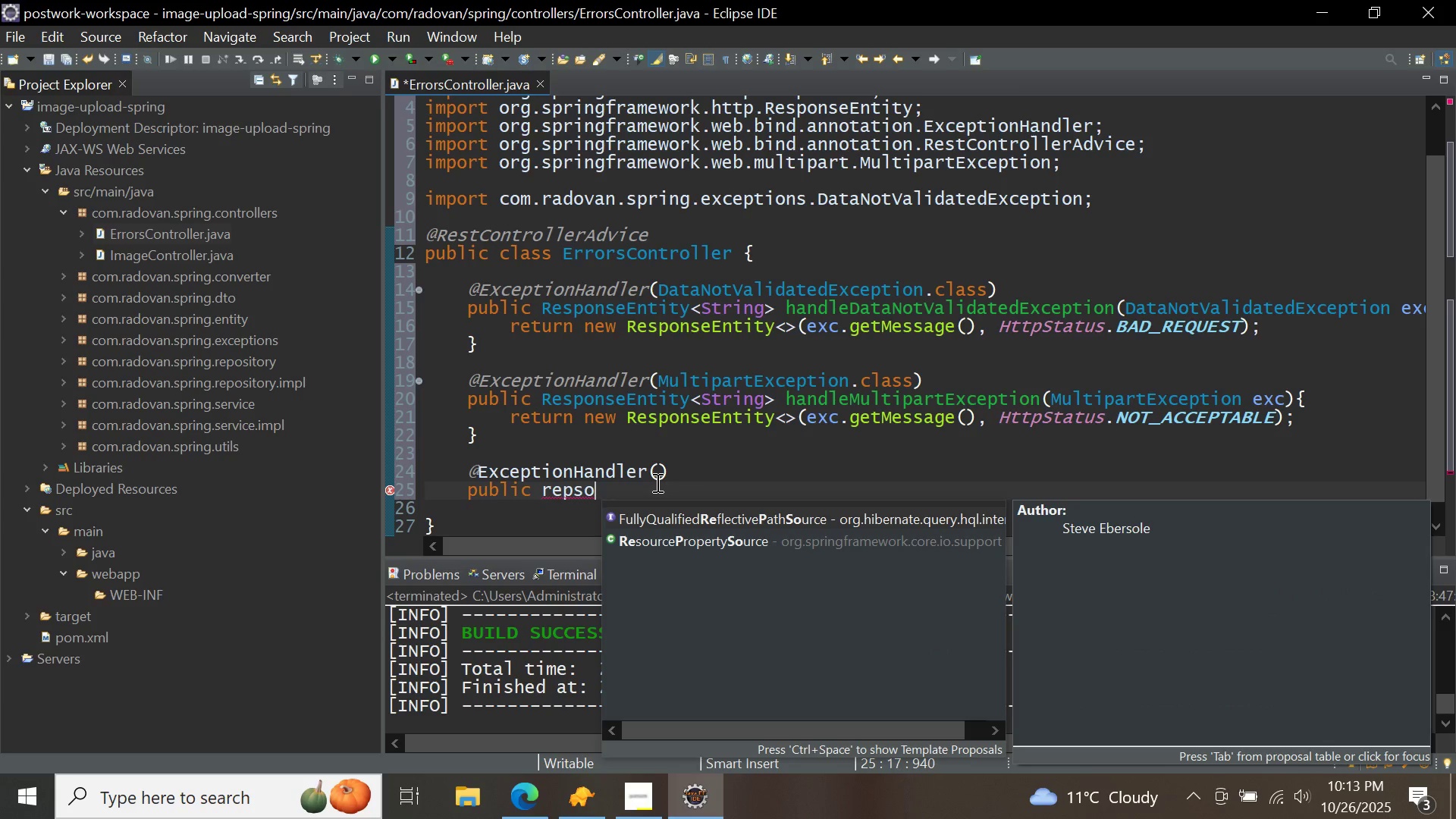 
type(nse)
 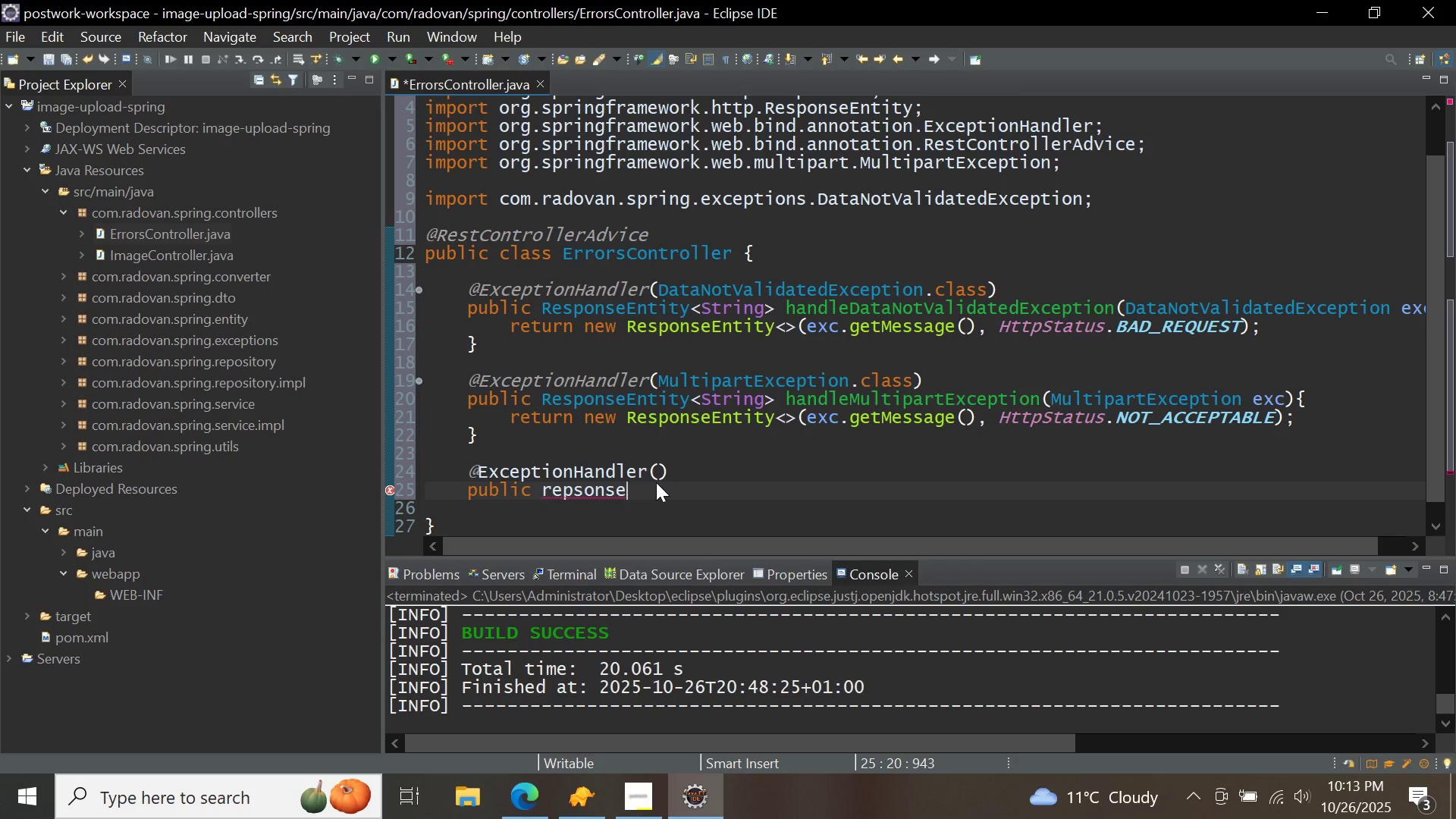 
key(Control+ControlLeft)
 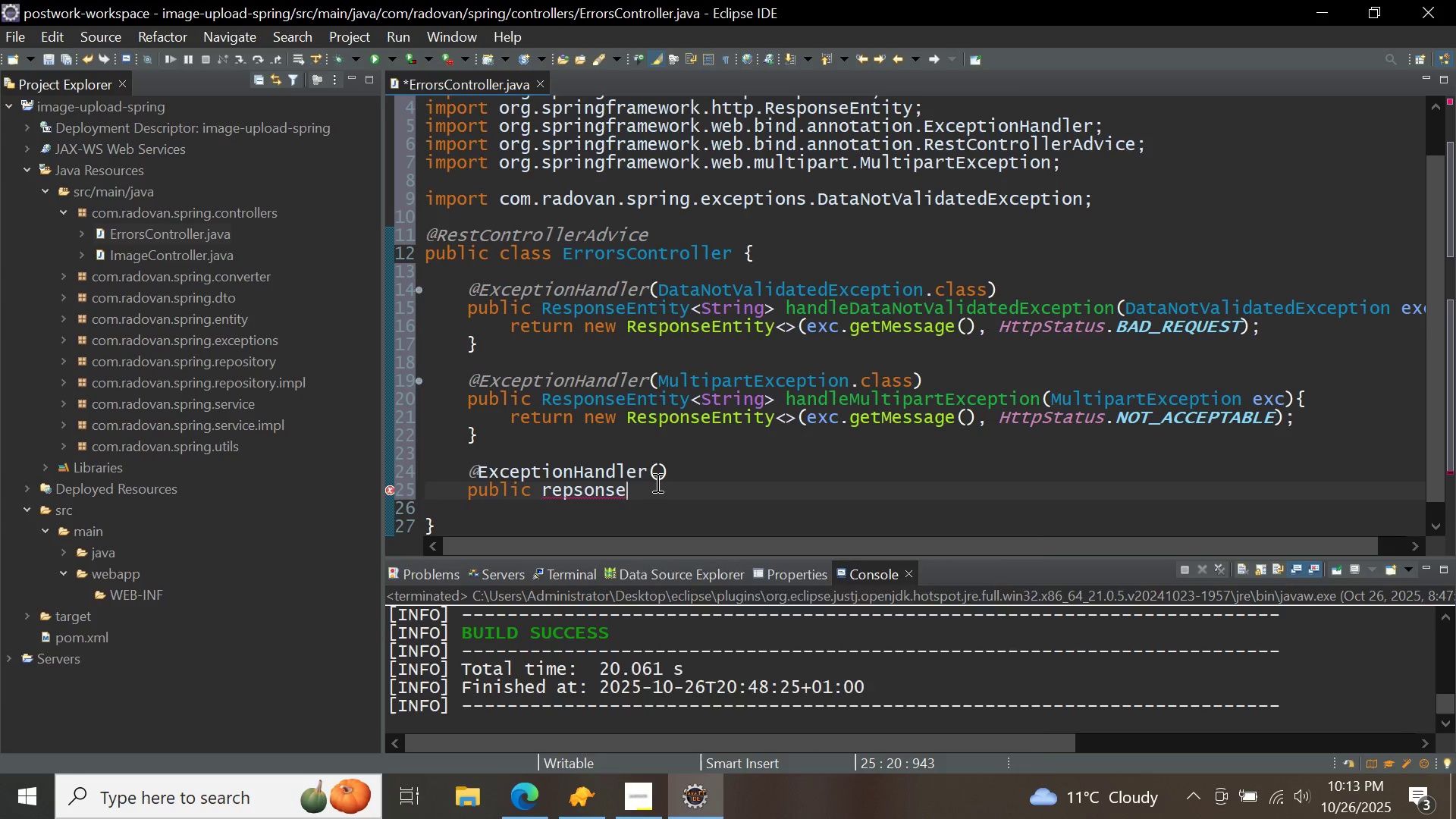 
key(Control+Space)
 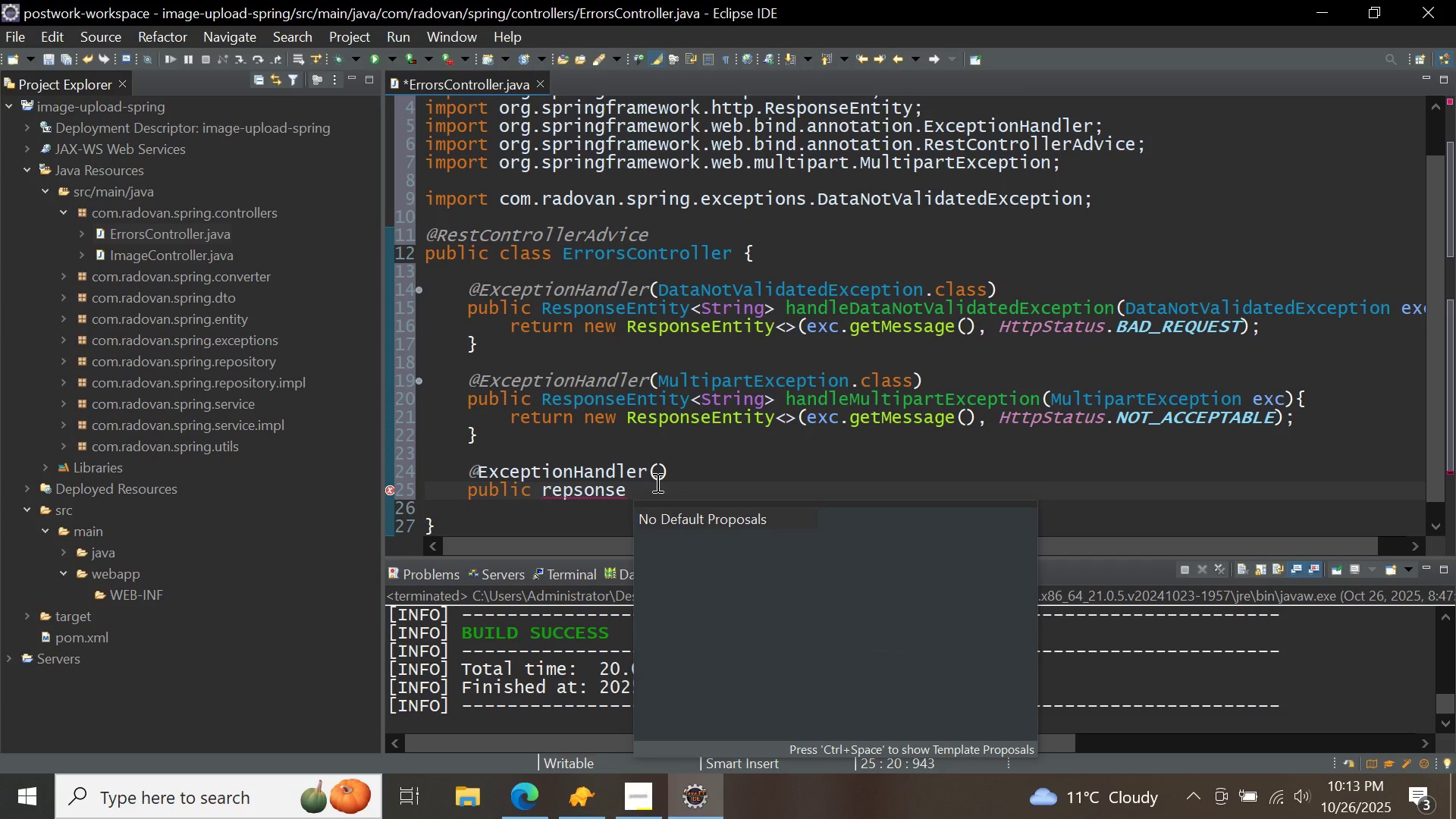 
hold_key(key=Backspace, duration=0.66)
 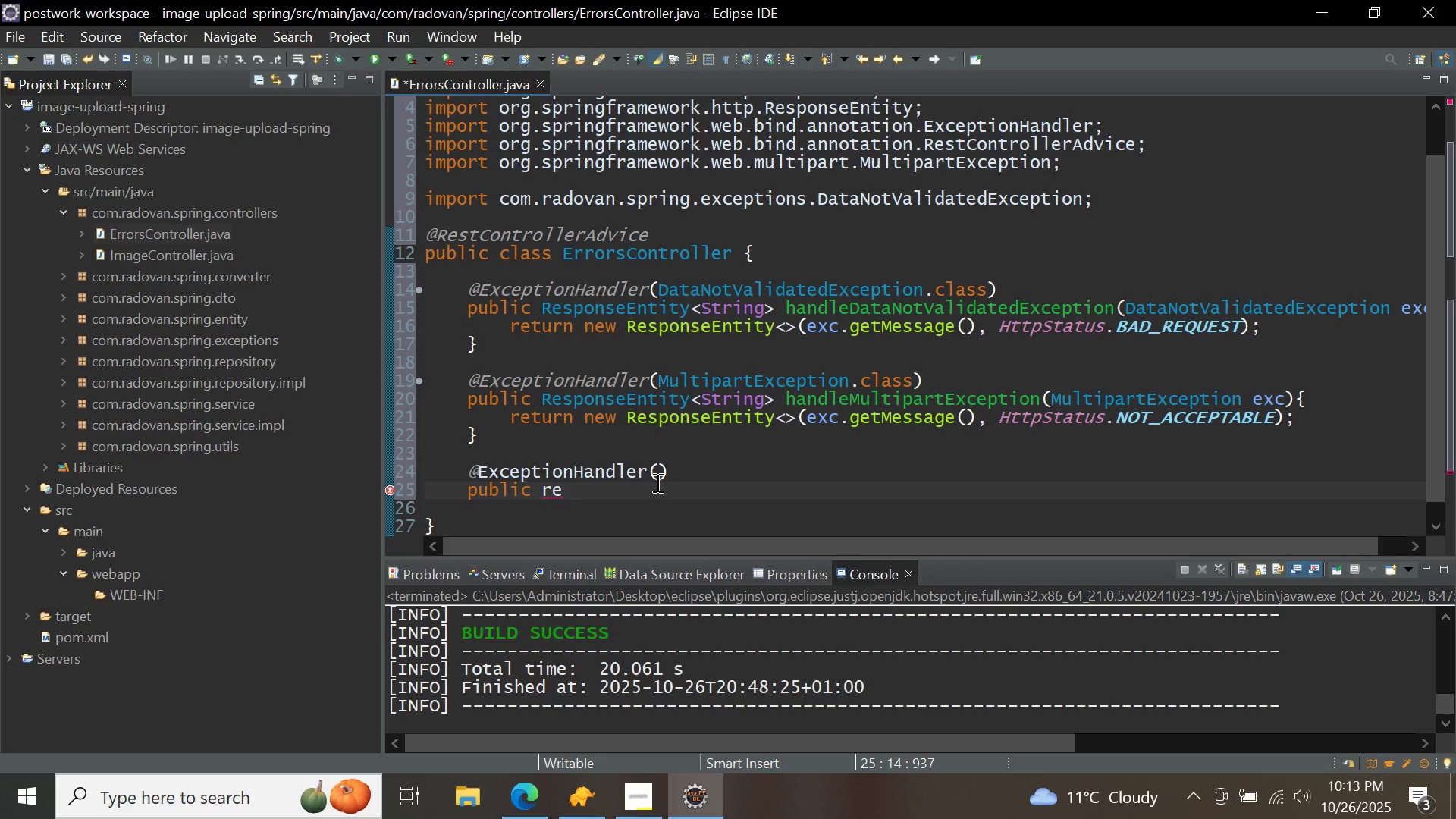 
key(Backspace)
 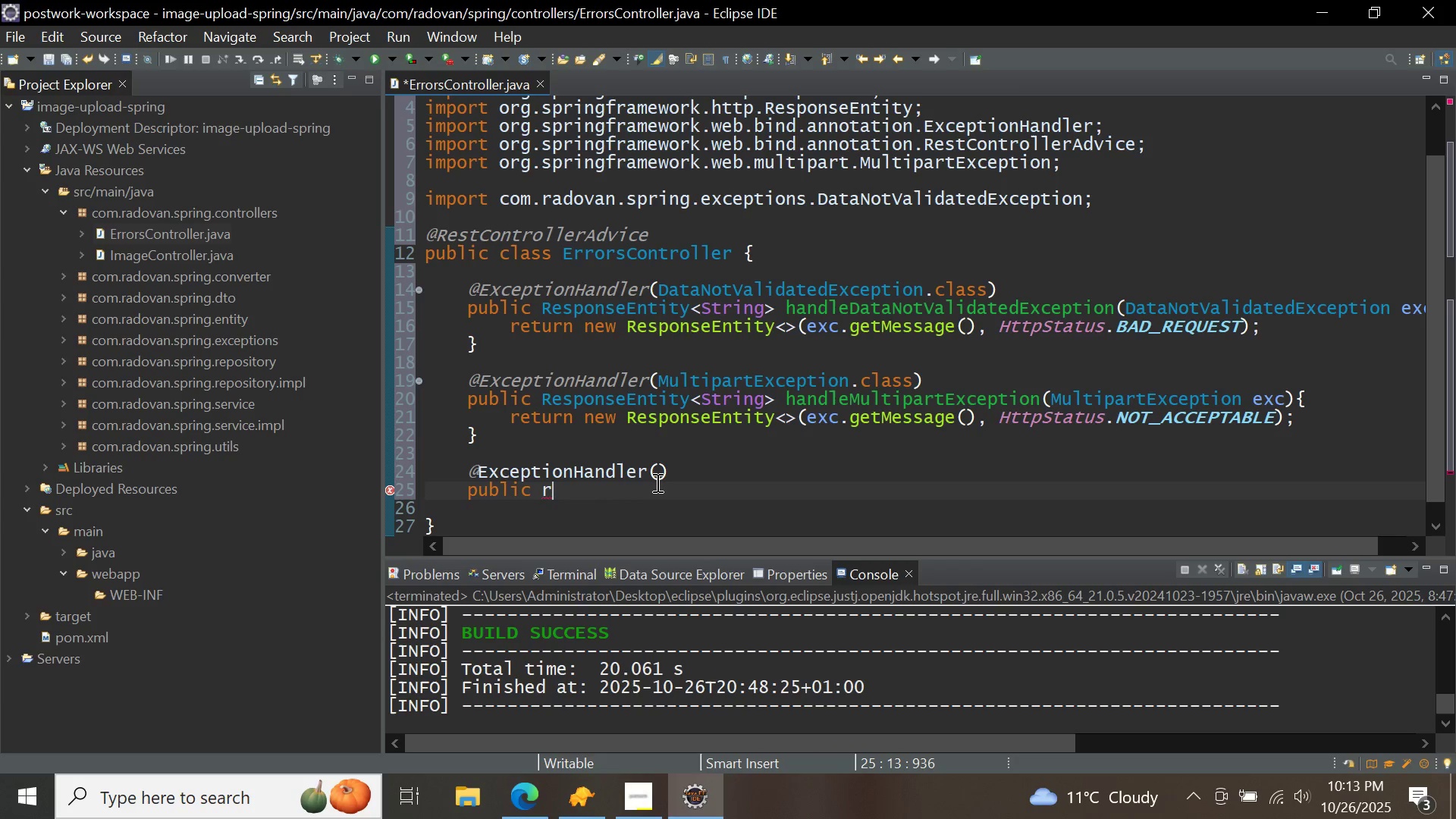 
key(Backspace)
 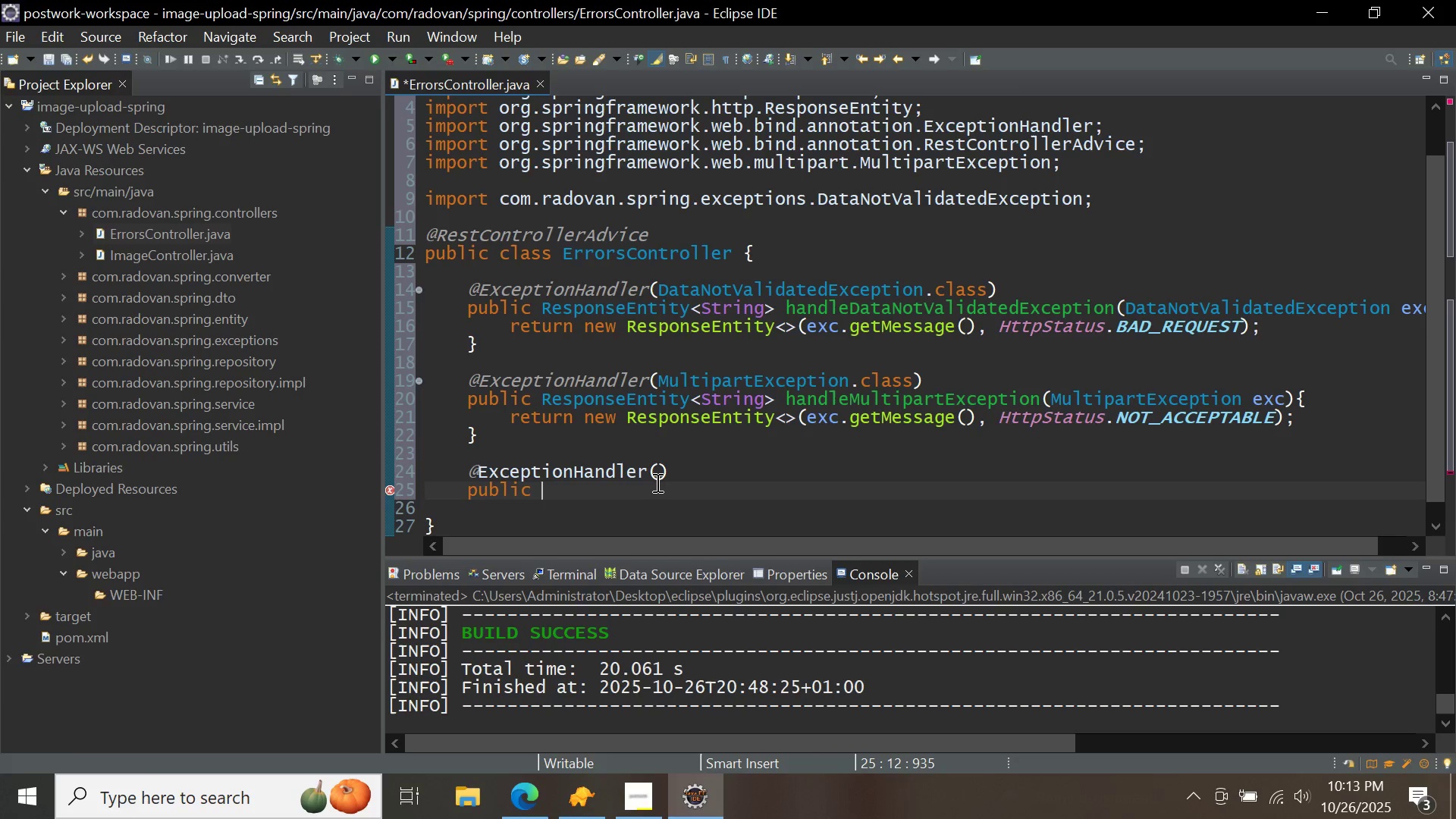 
key(CapsLock)
 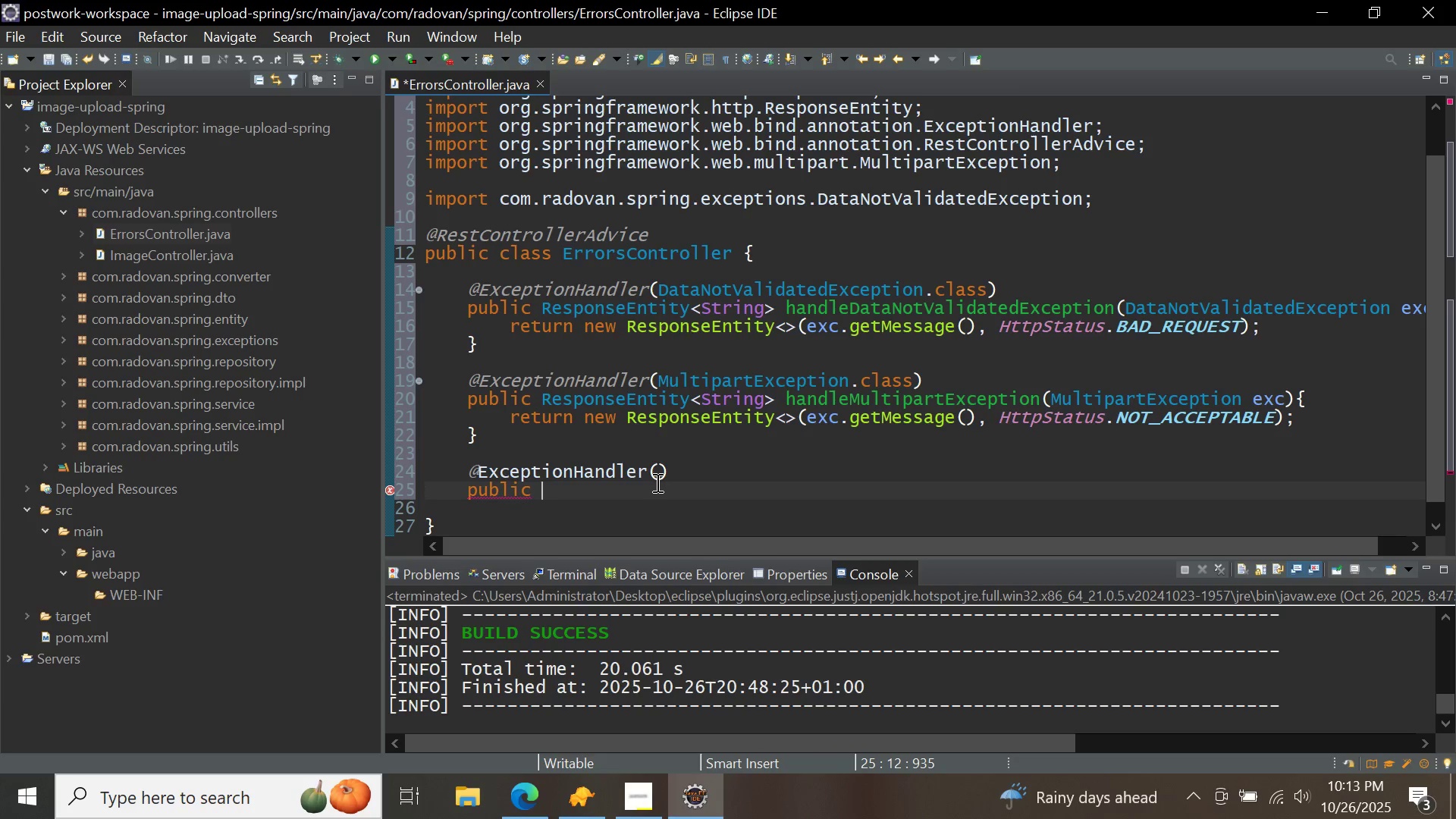 
key(R)
 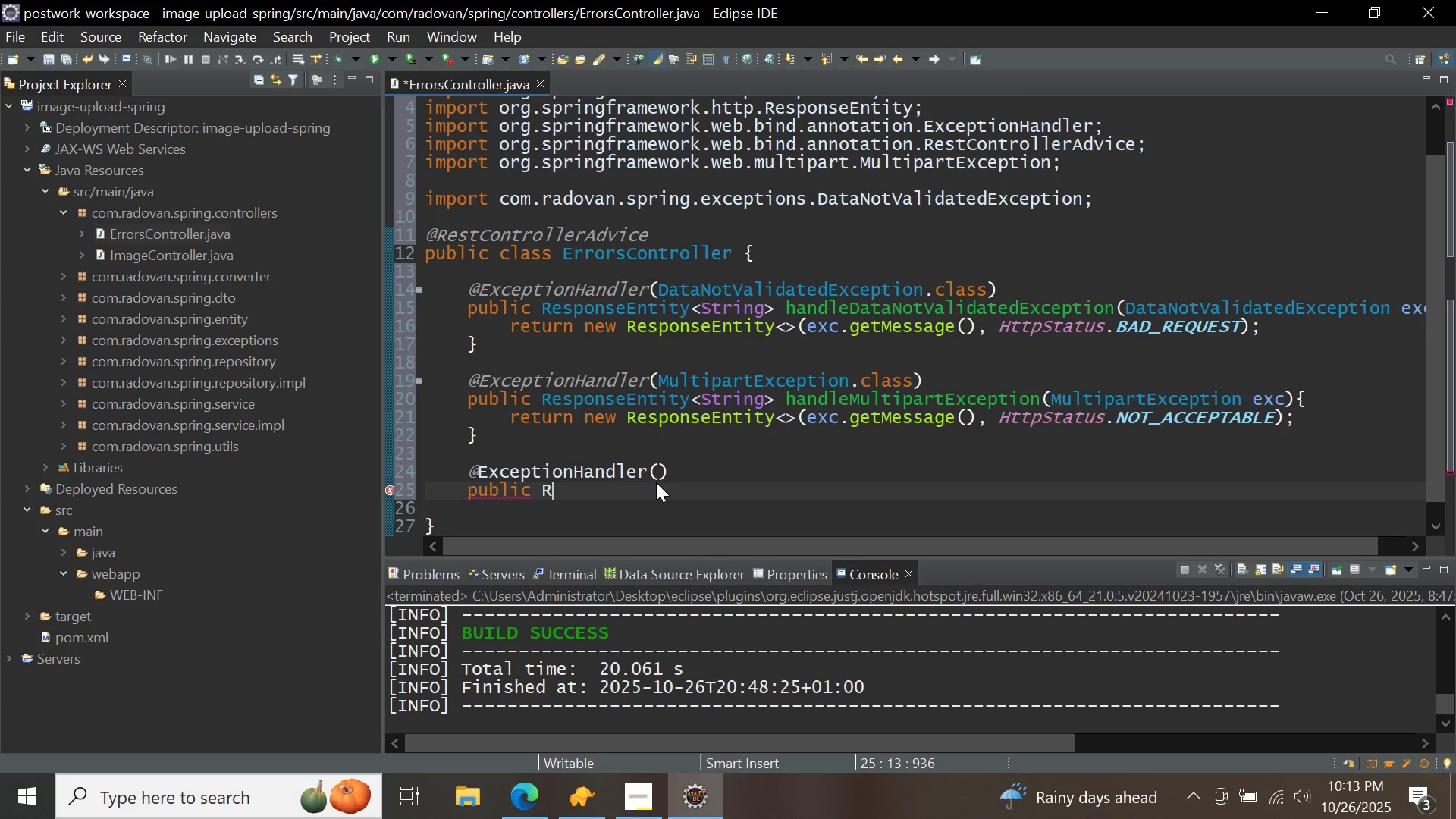 
key(CapsLock)
 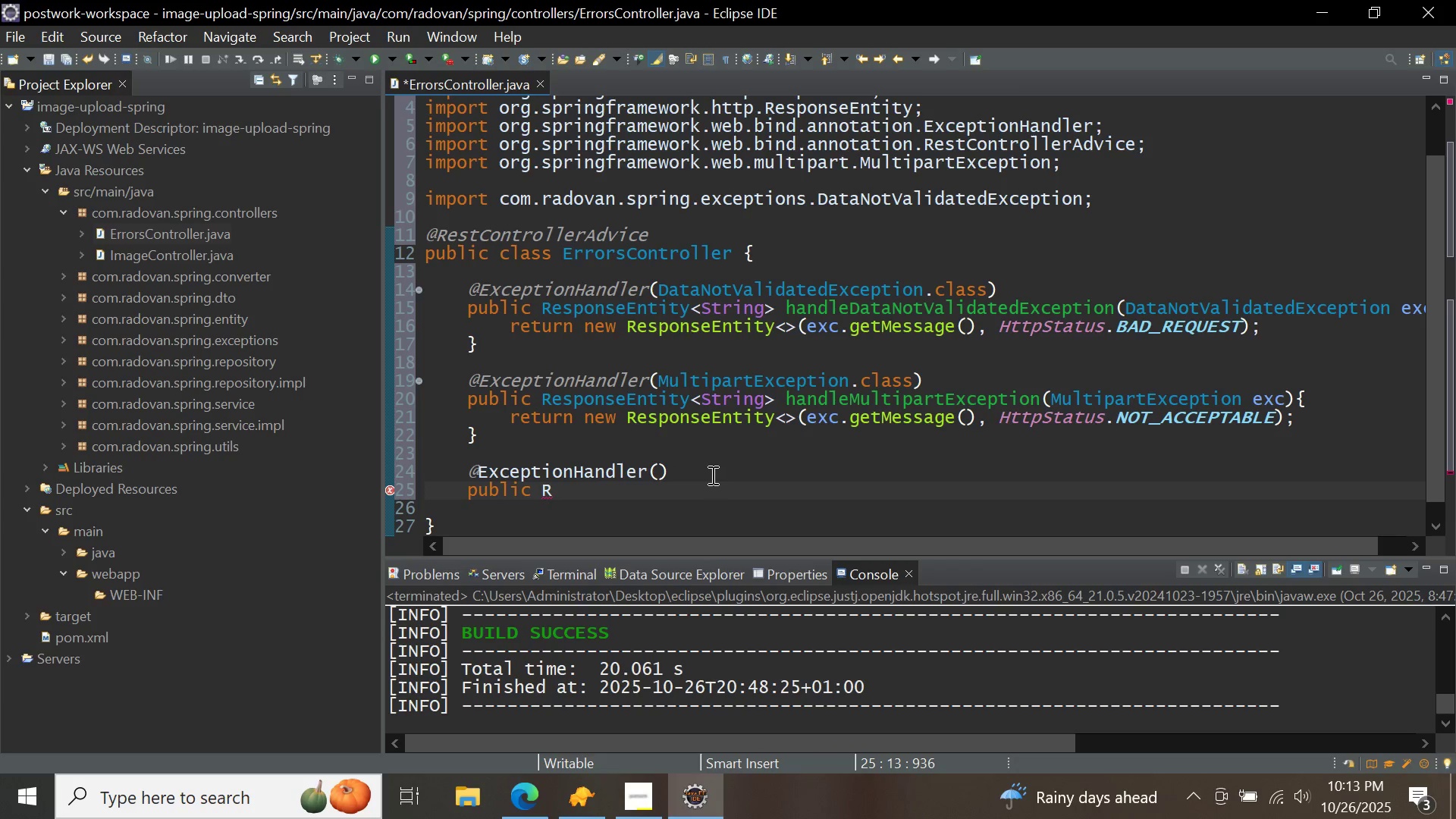 
left_click([711, 475])
 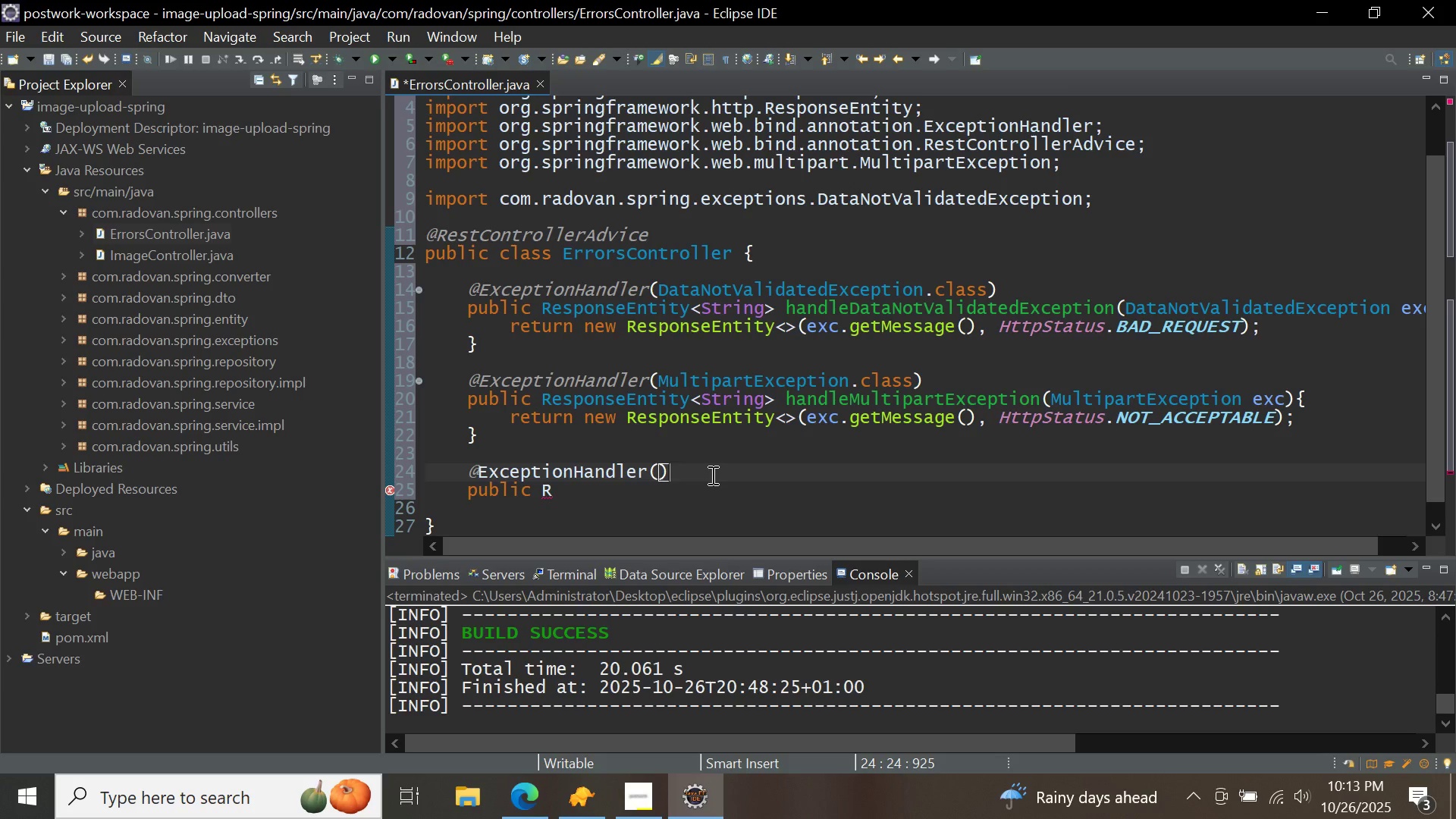 
key(Backspace)
 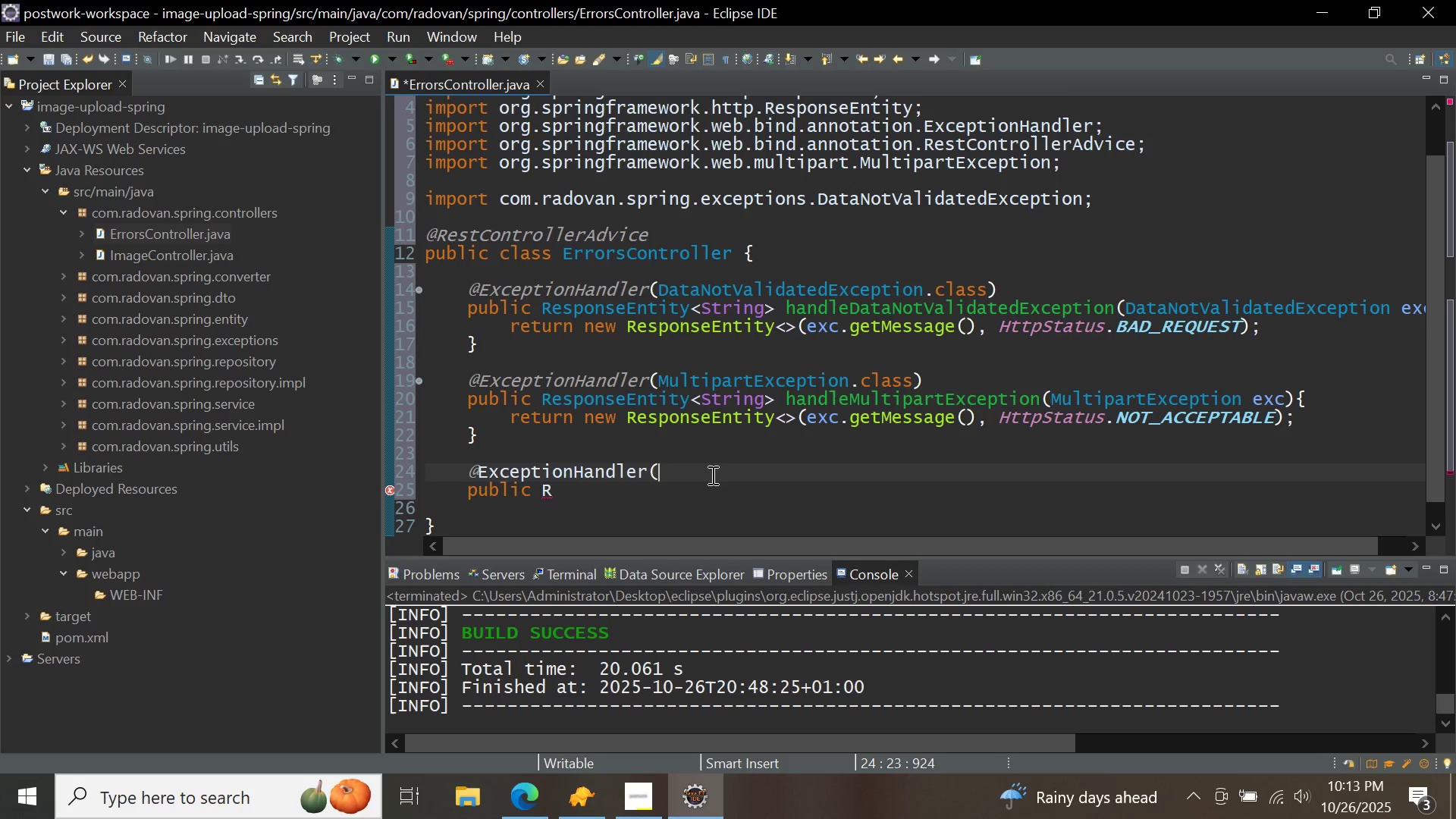 
key(Backspace)
 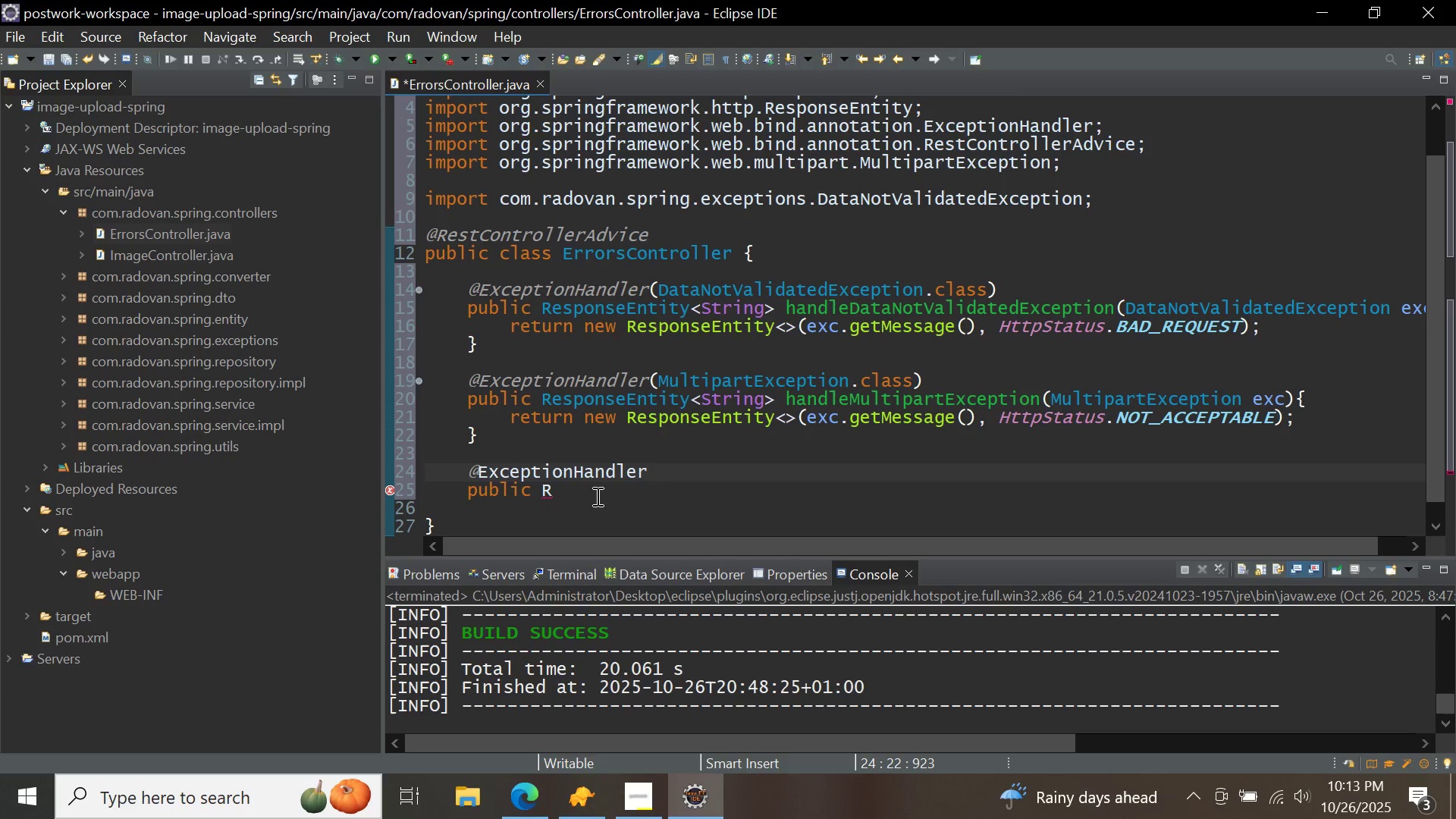 
left_click([595, 496])
 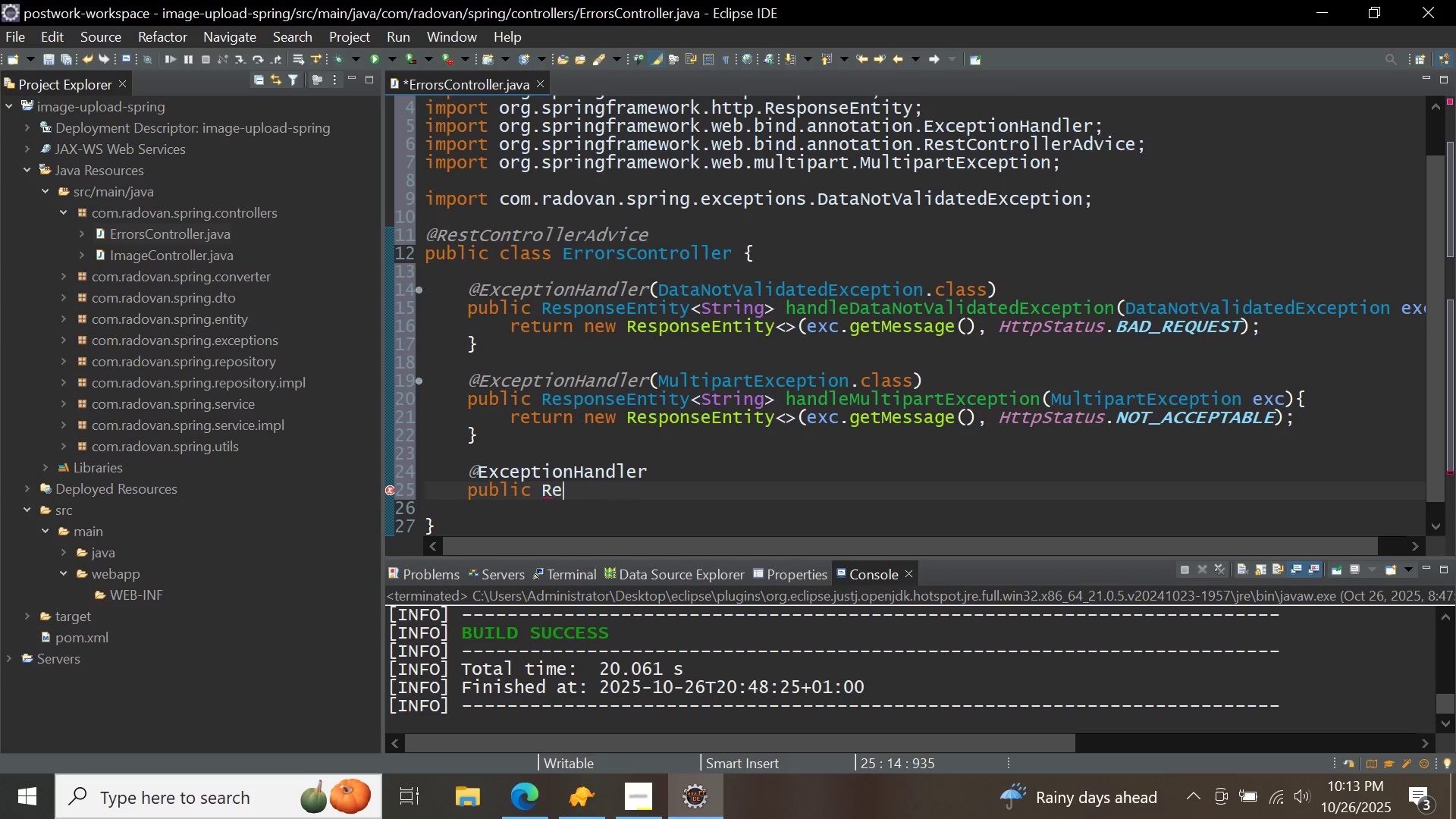 
type(es)
 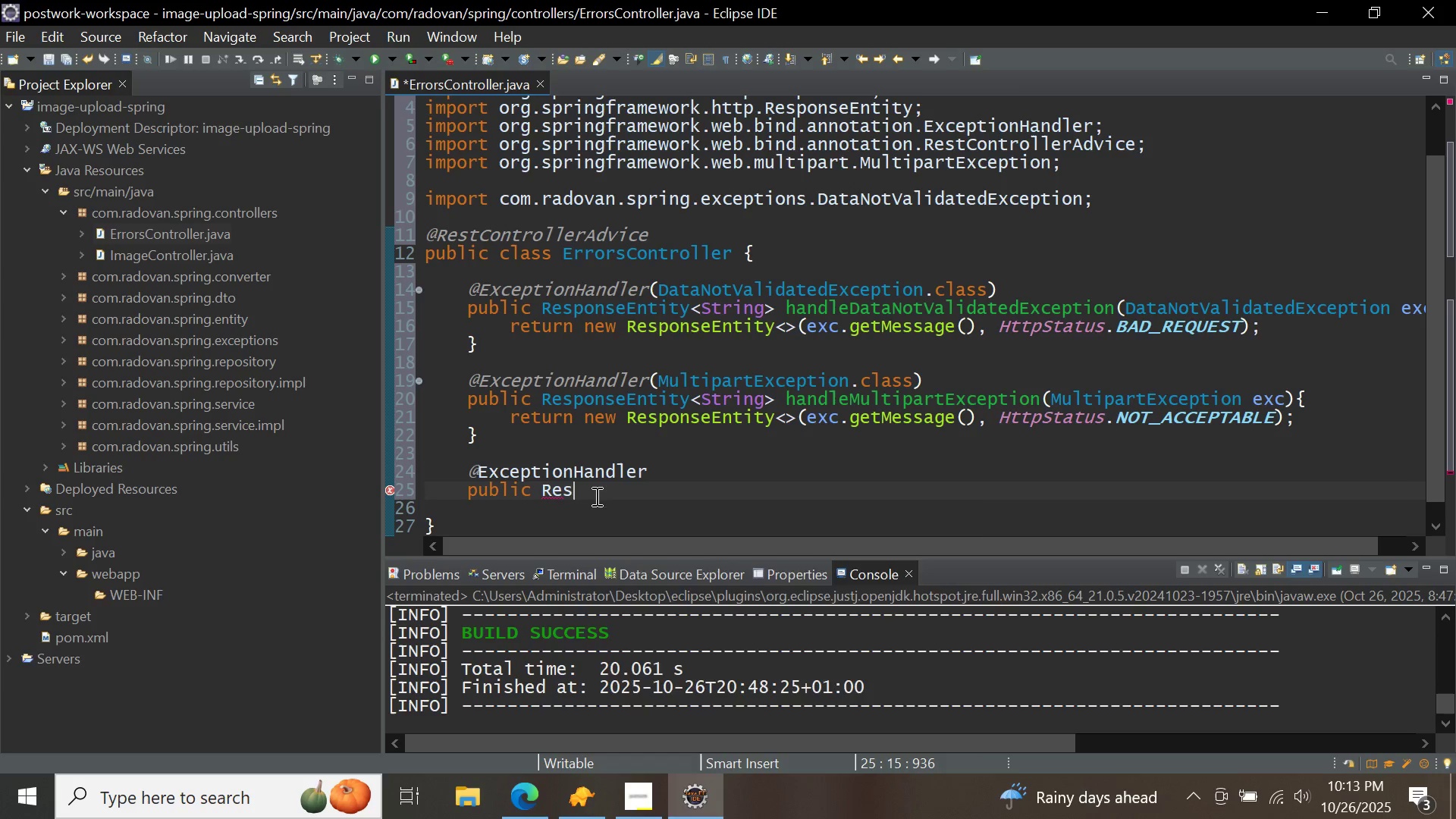 
key(Control+ControlLeft)
 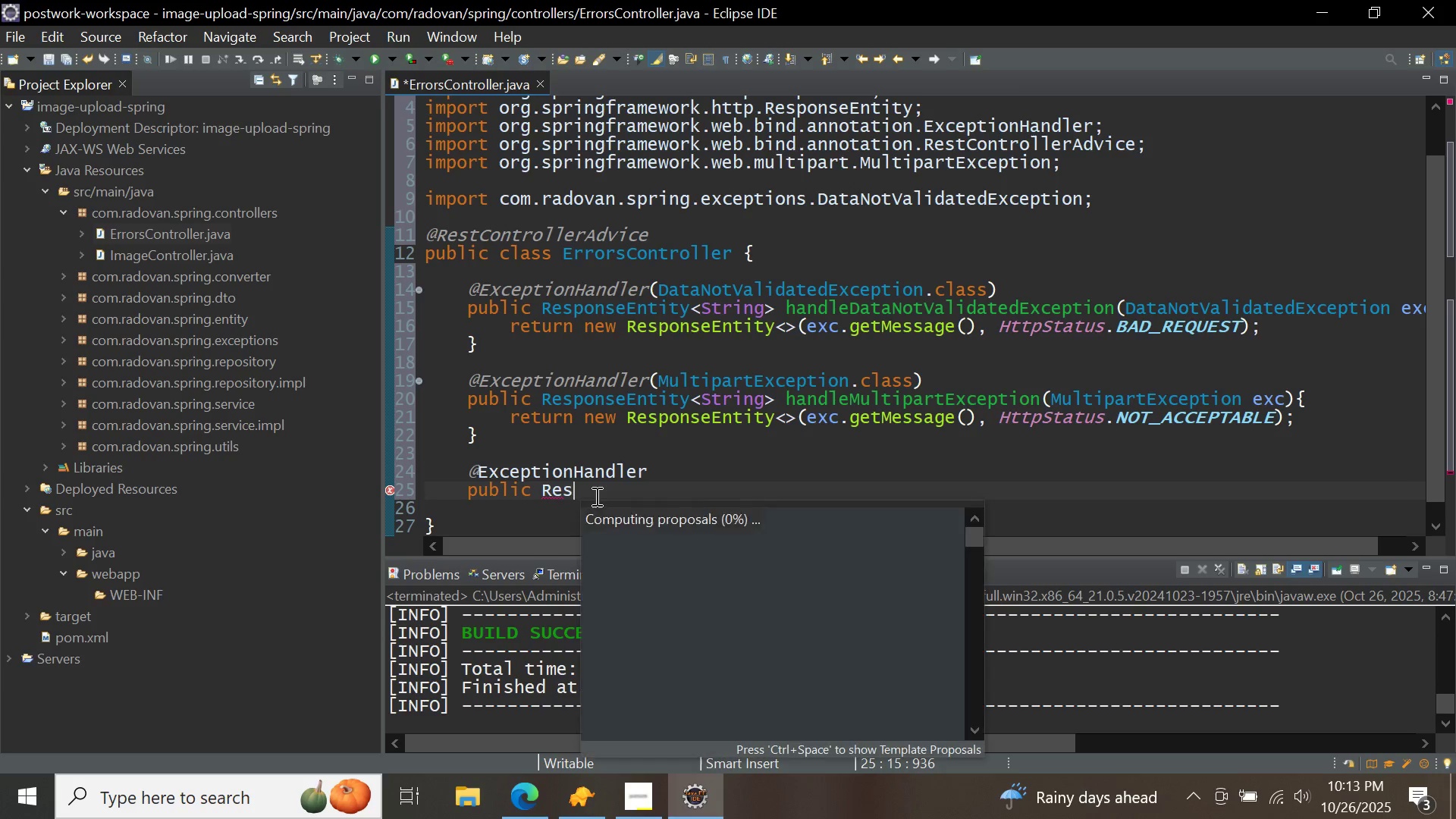 
key(Control+Space)
 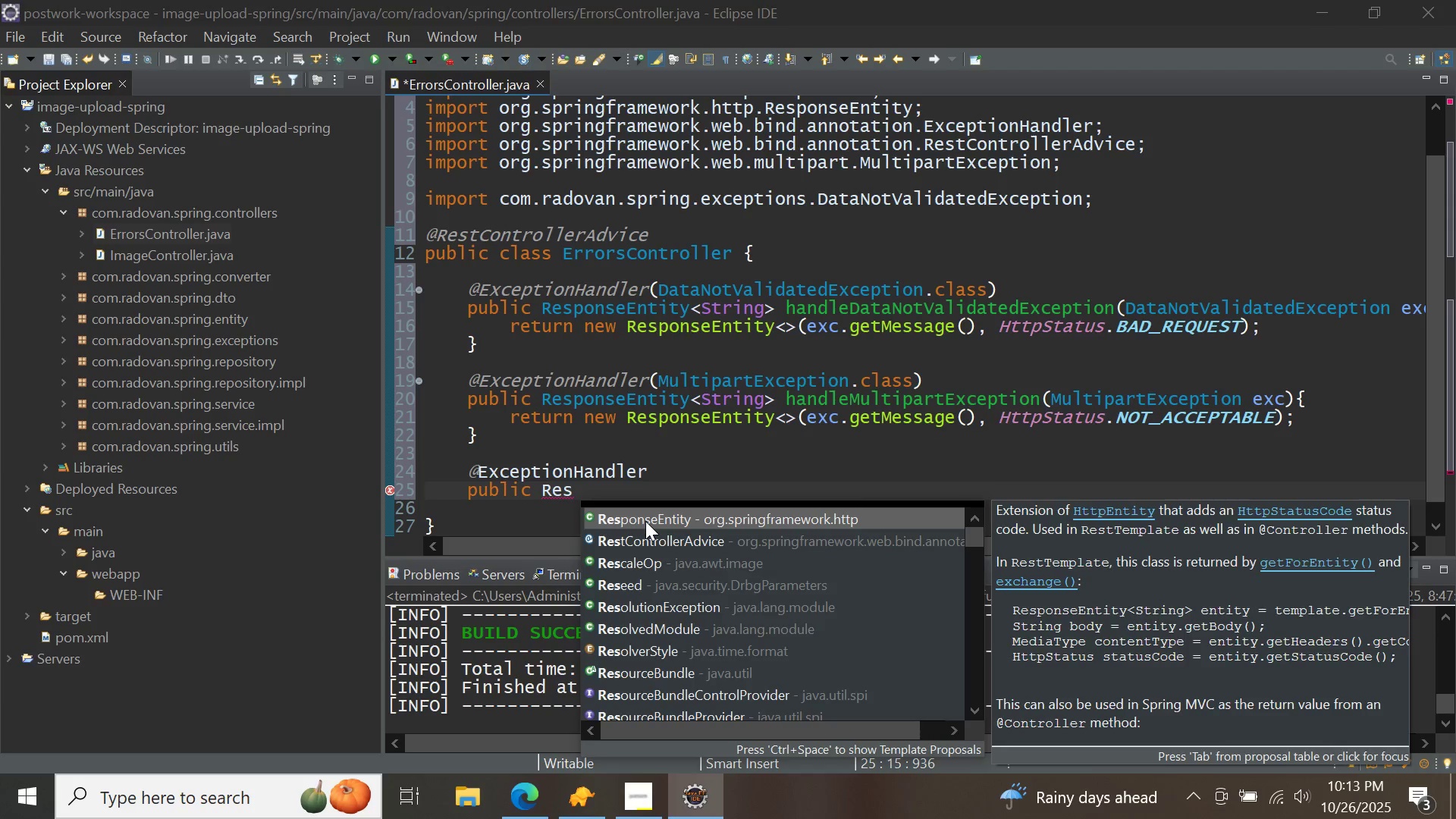 
double_click([645, 521])
 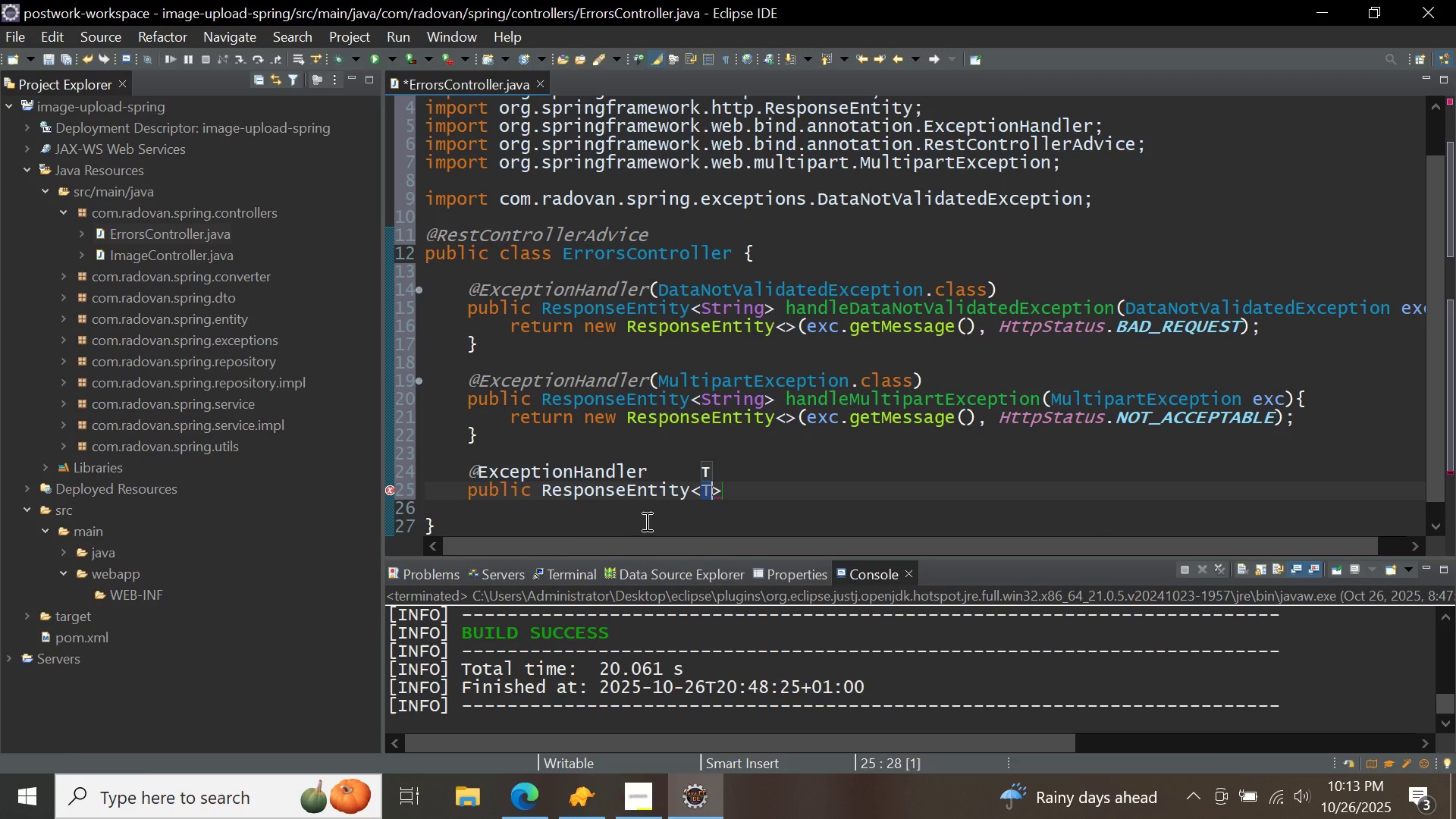 
key(Backspace)
type(String )
key(Backspace)
 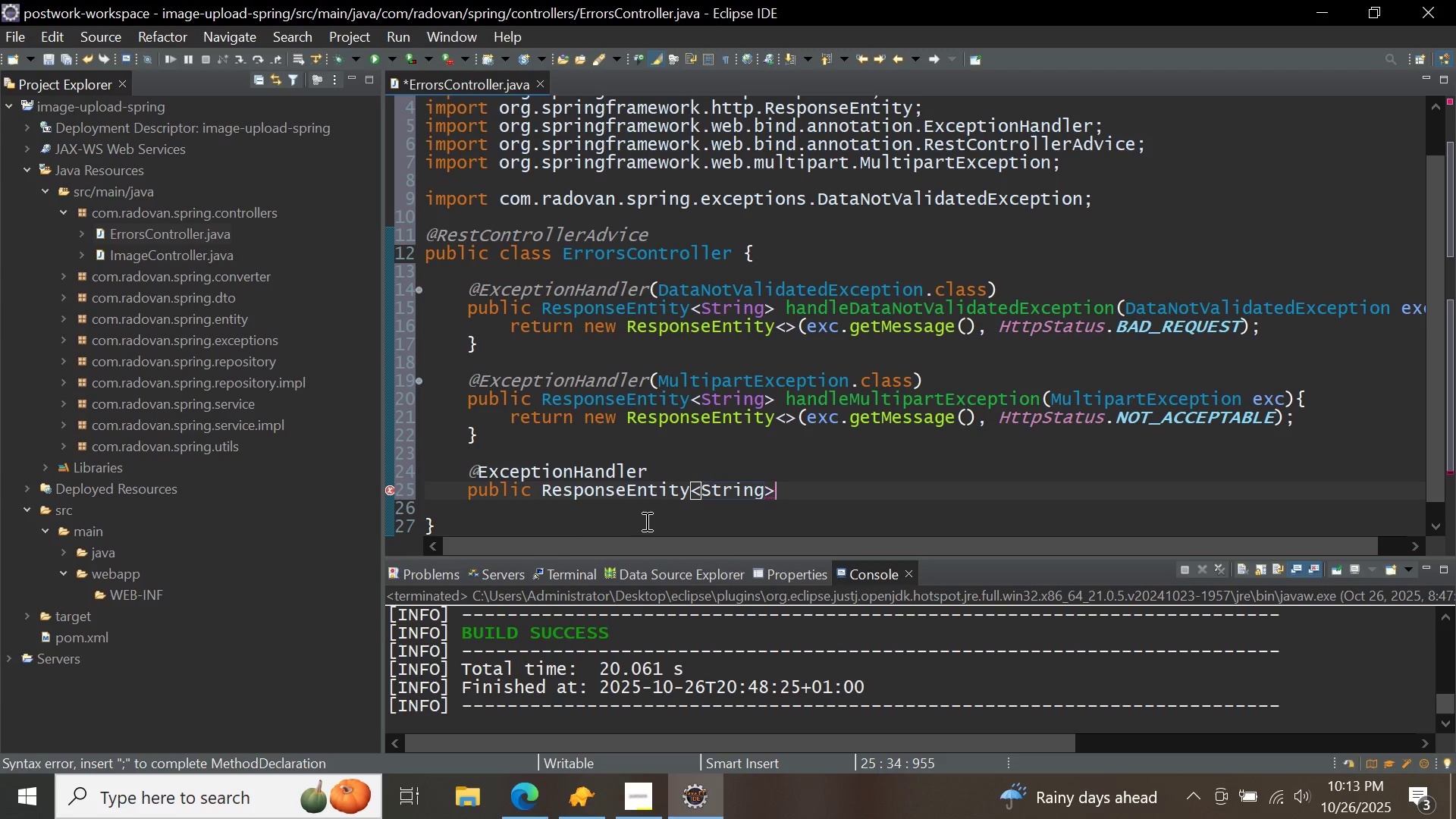 
key(ArrowRight)
 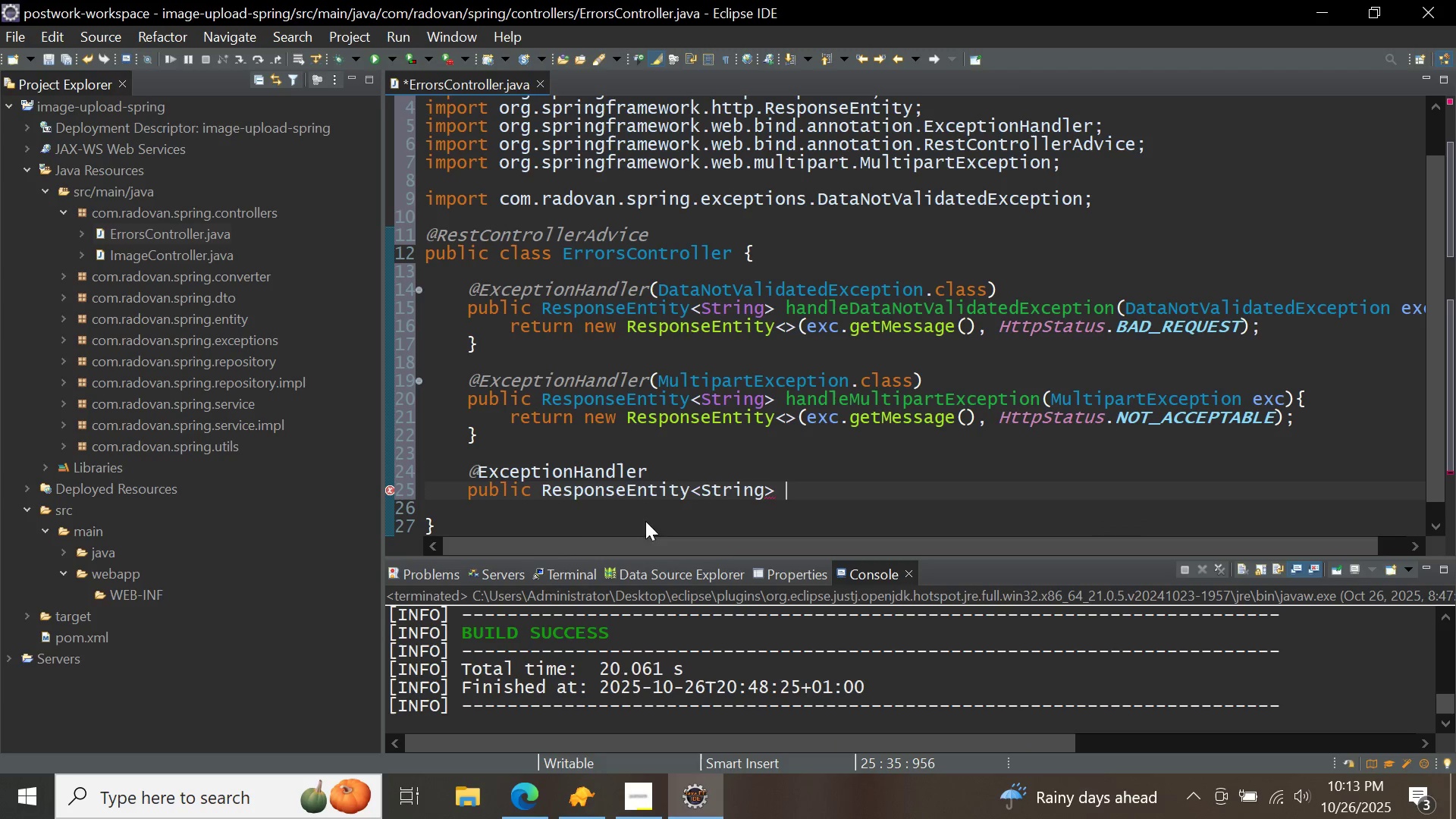 
type( handle)
 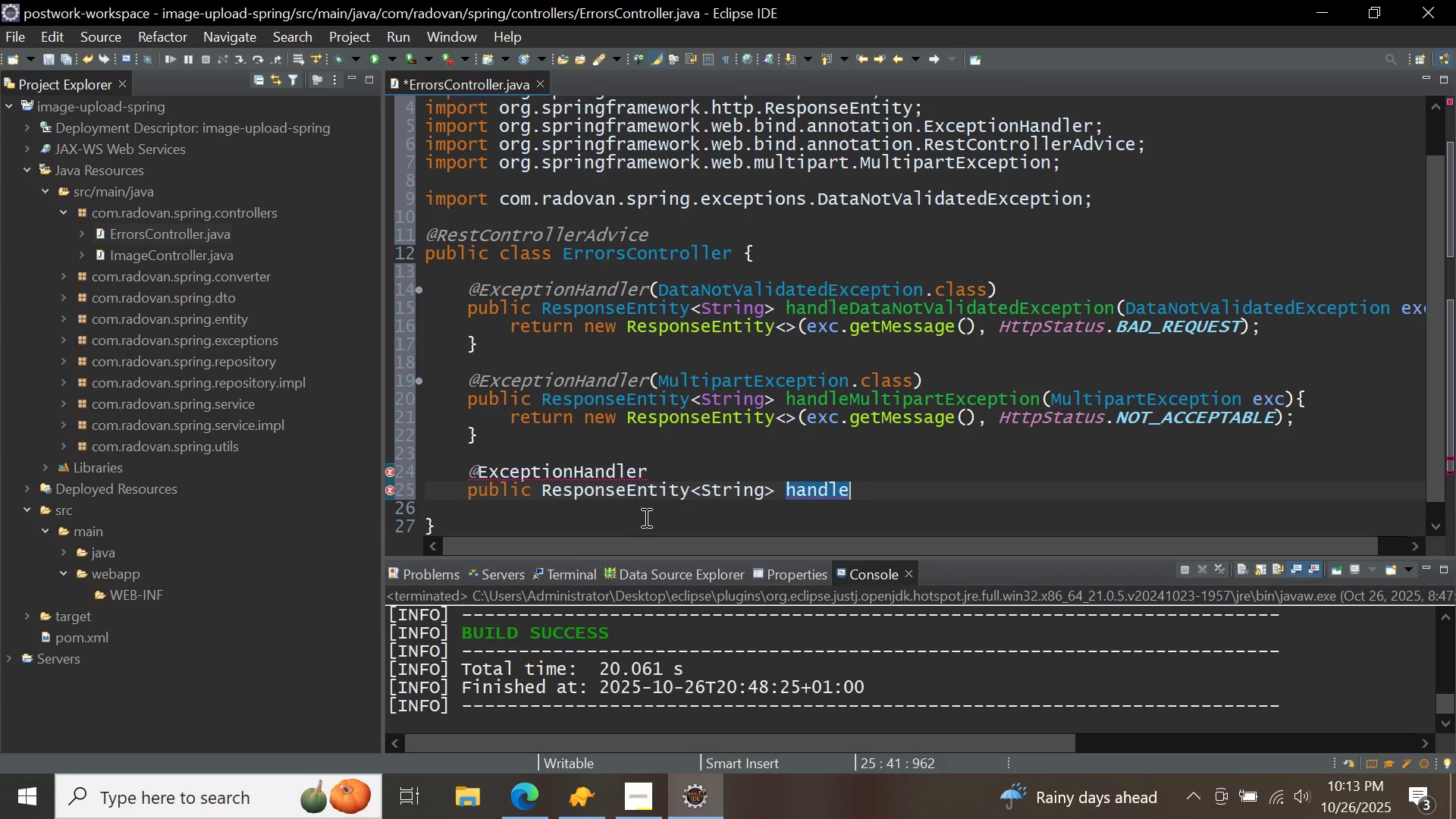 
left_click([661, 467])
 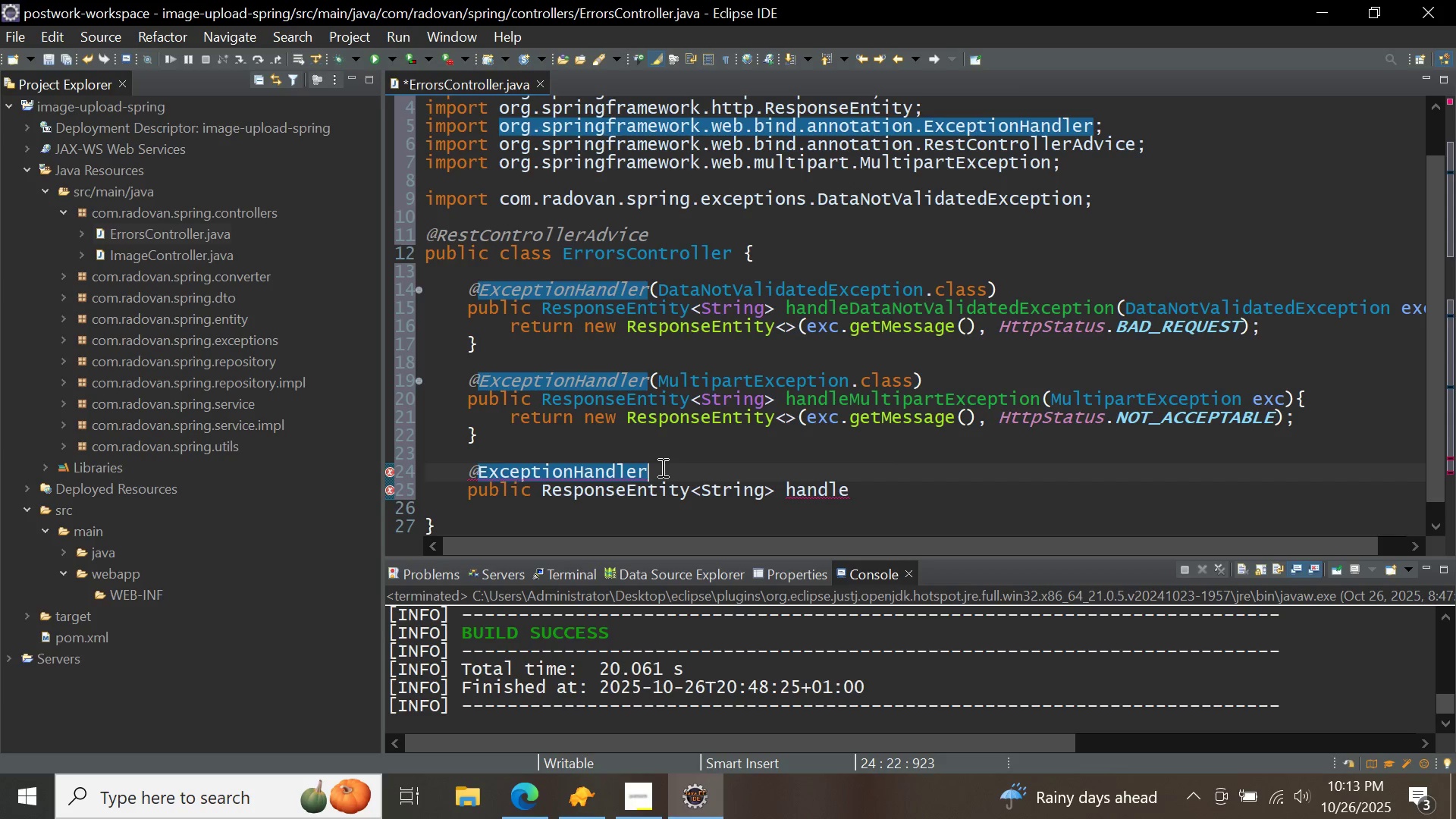 
key(Shift+9)
 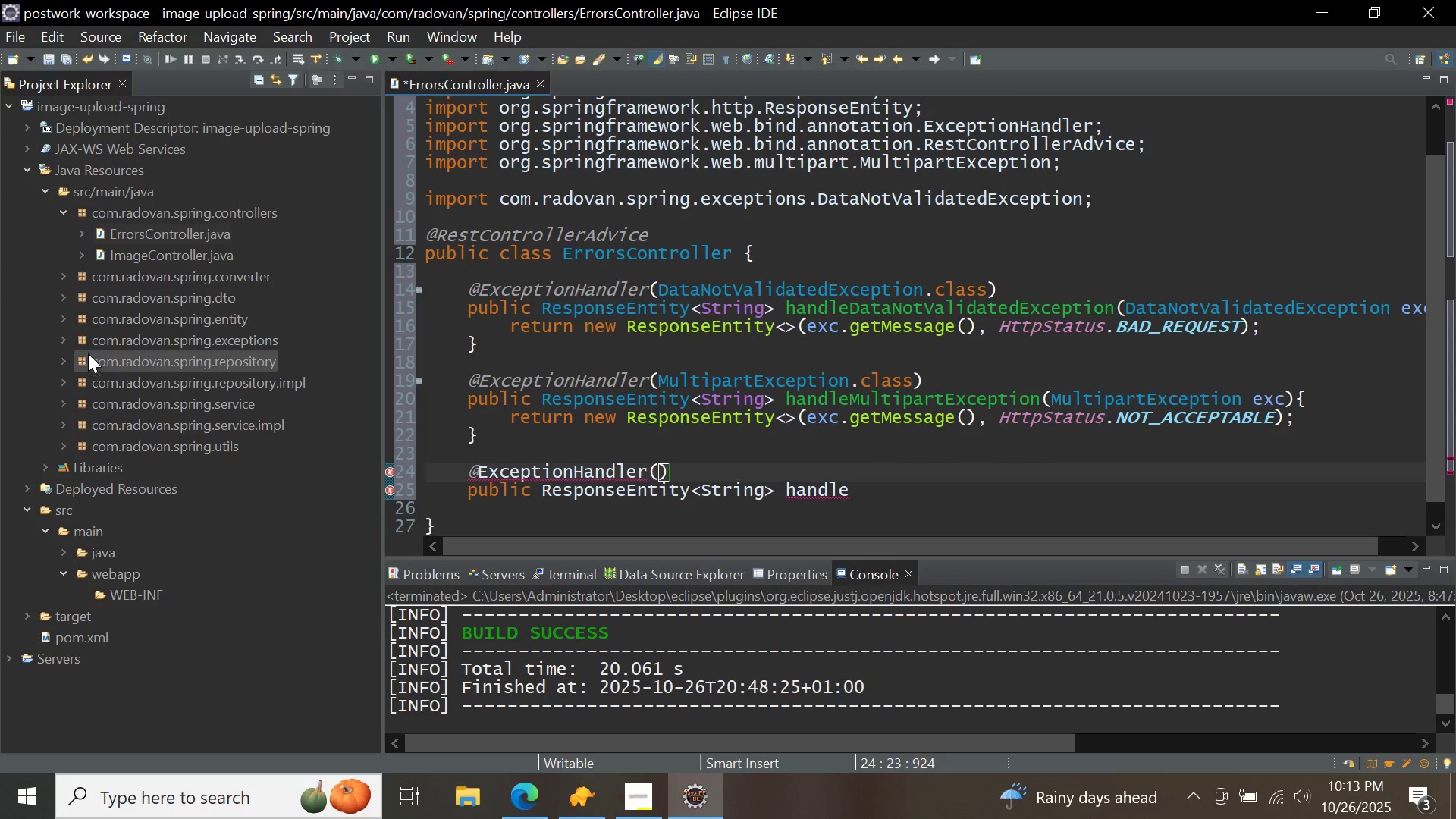 
left_click([67, 341])
 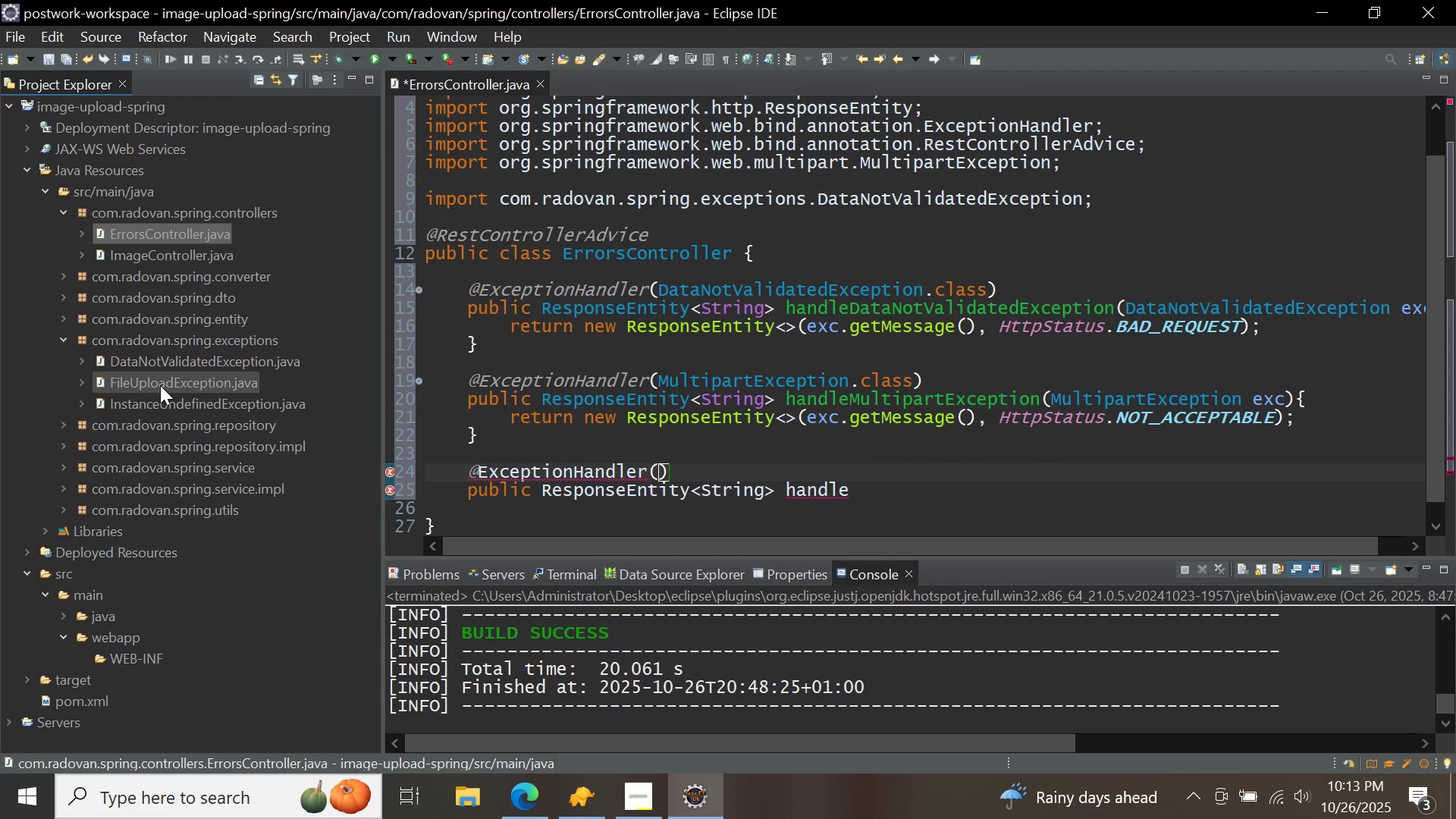 
double_click([161, 385])
 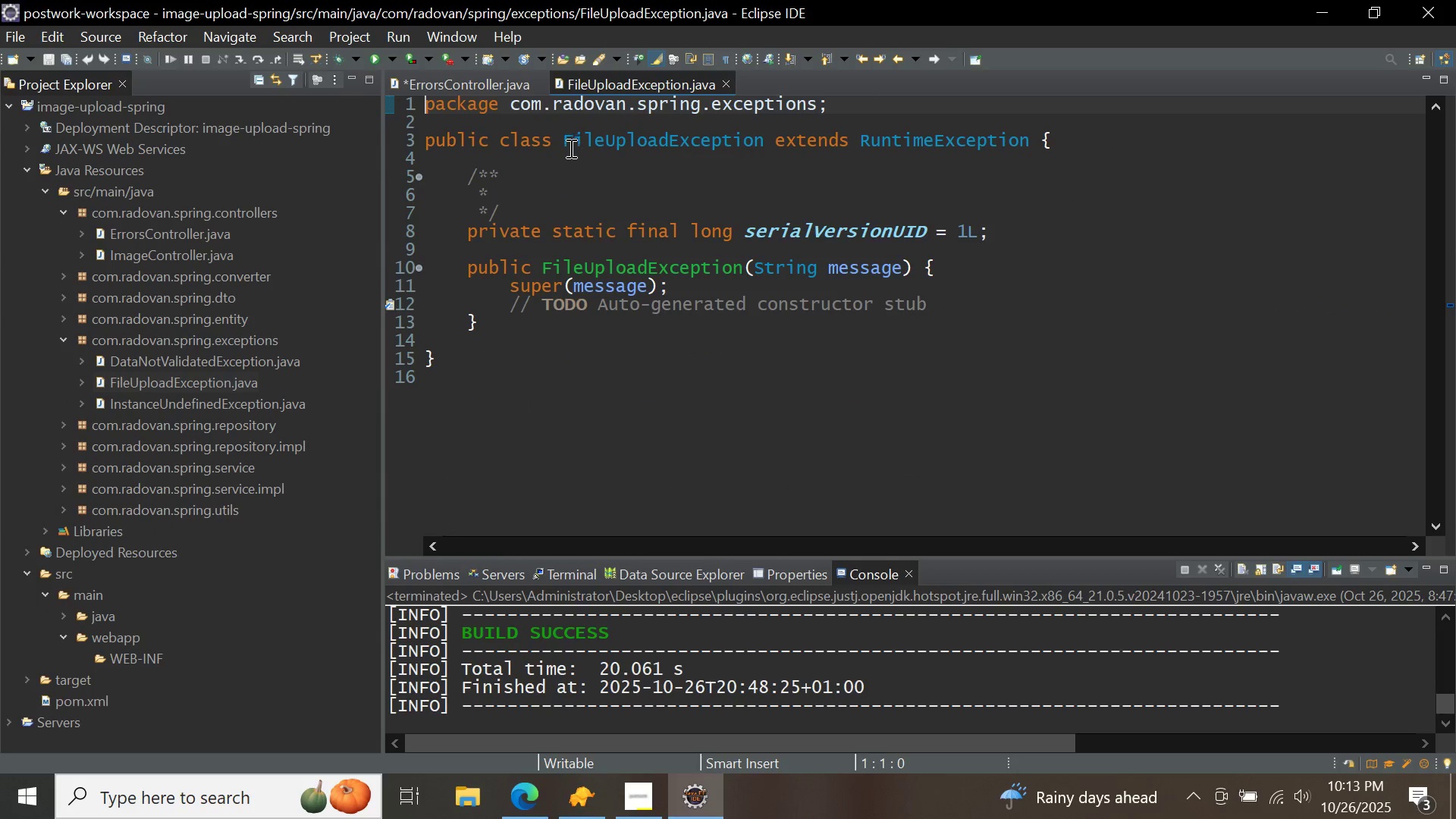 
left_click_drag(start_coordinate=[565, 140], to_coordinate=[763, 135])
 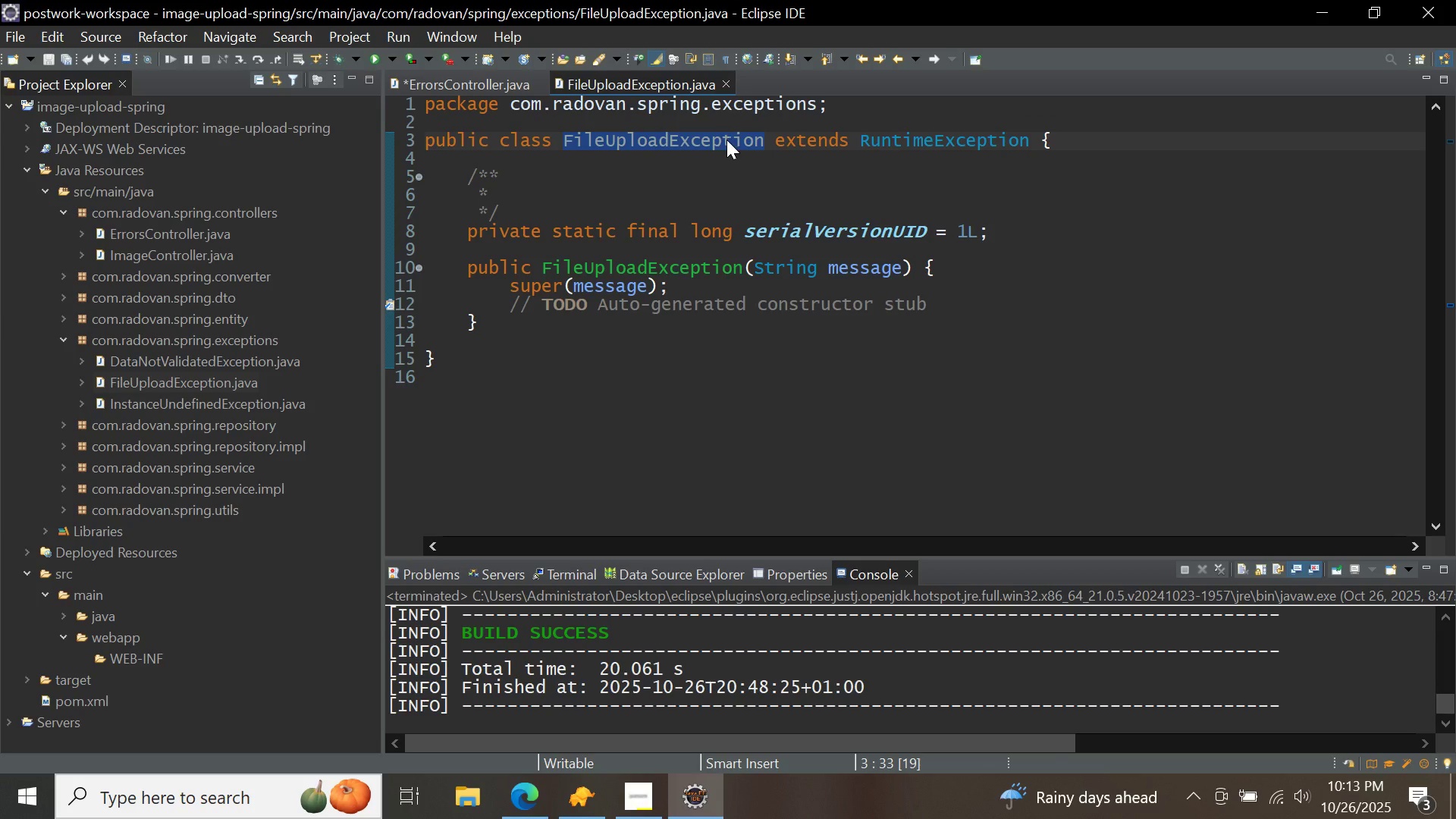 
right_click([726, 140])
 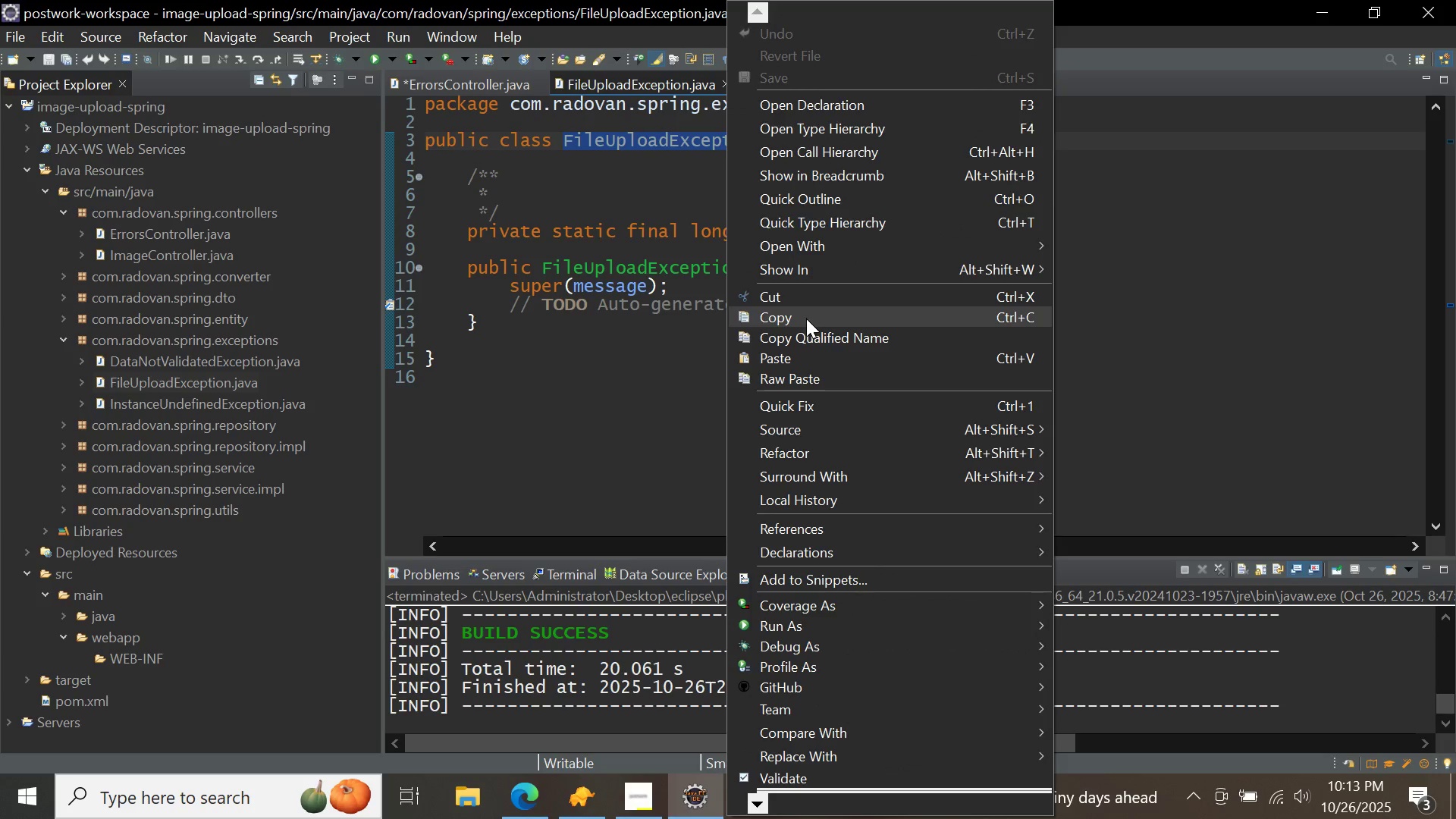 
left_click([806, 318])
 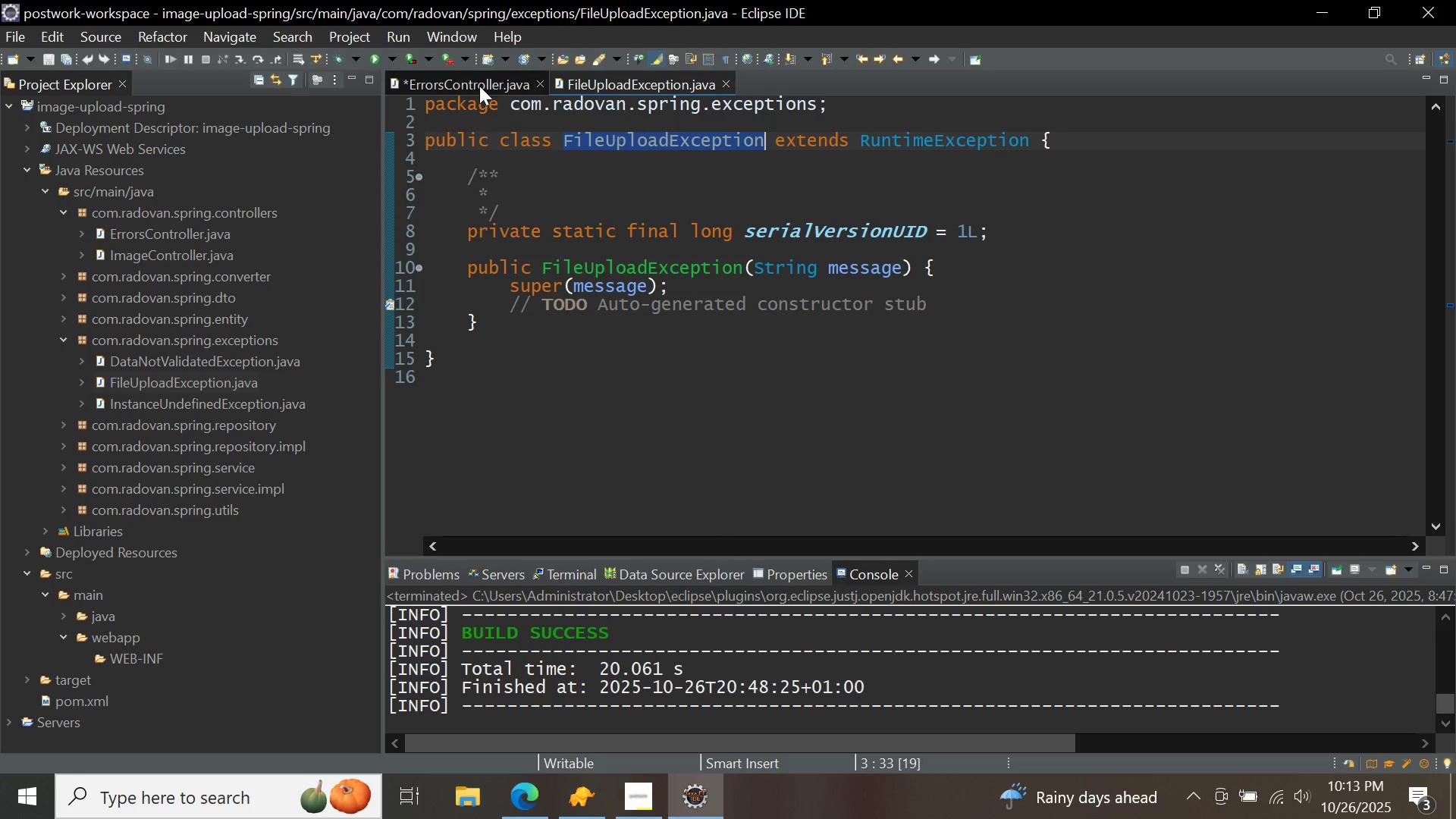 
left_click([479, 86])
 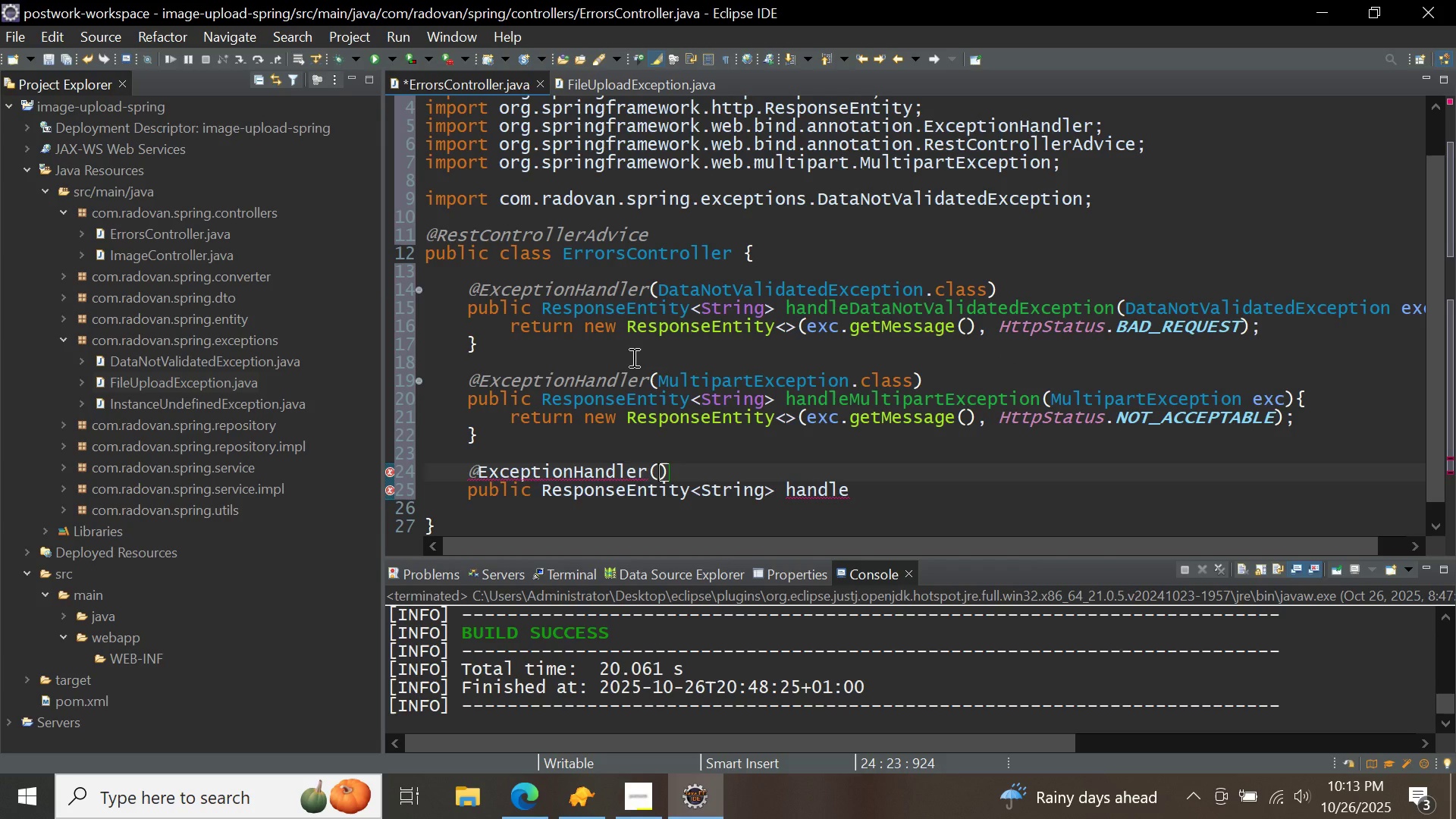 
key(Control+ControlLeft)
 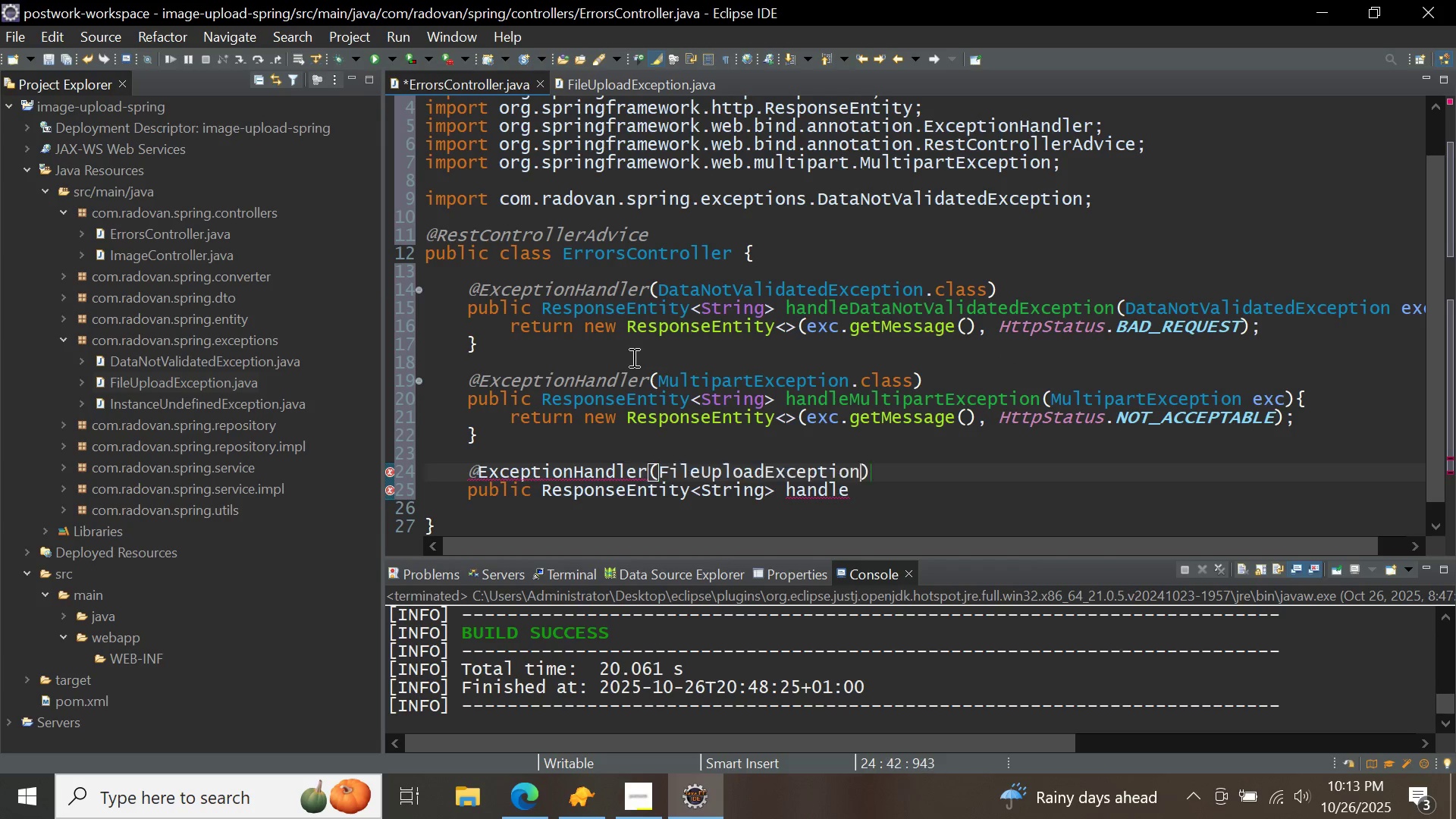 
key(Control+V)
 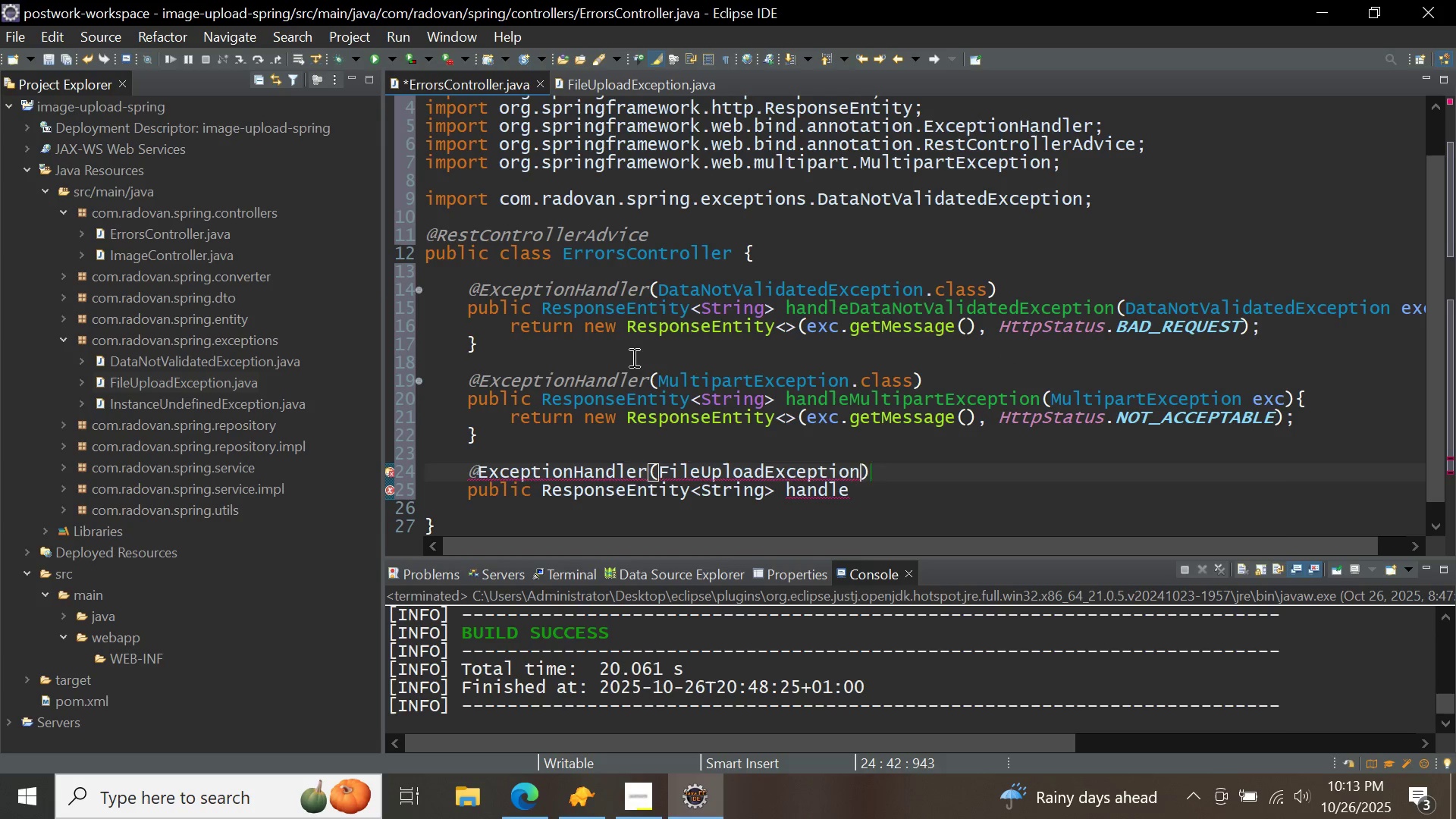 
key(Period)
 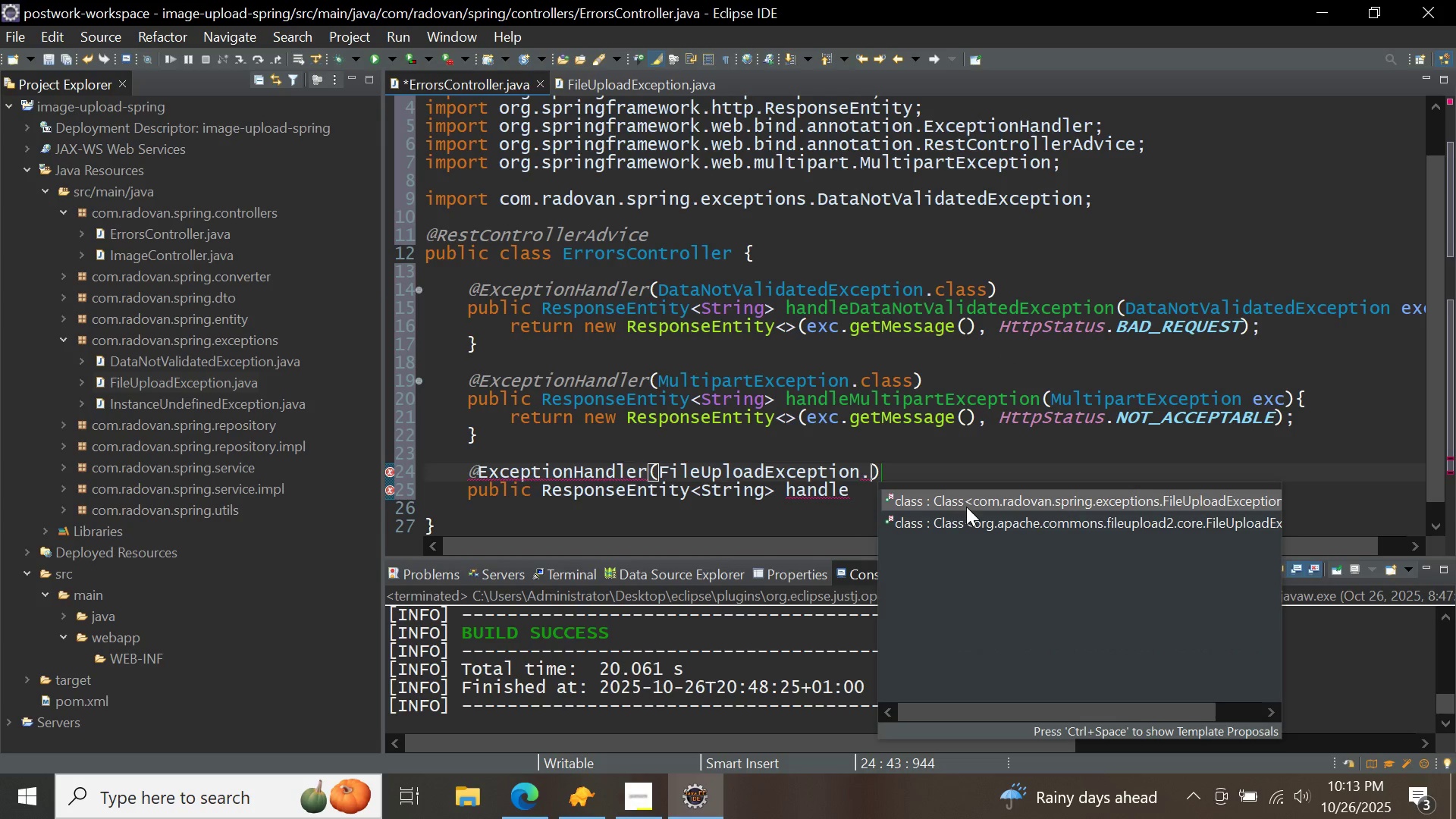 
double_click([966, 507])
 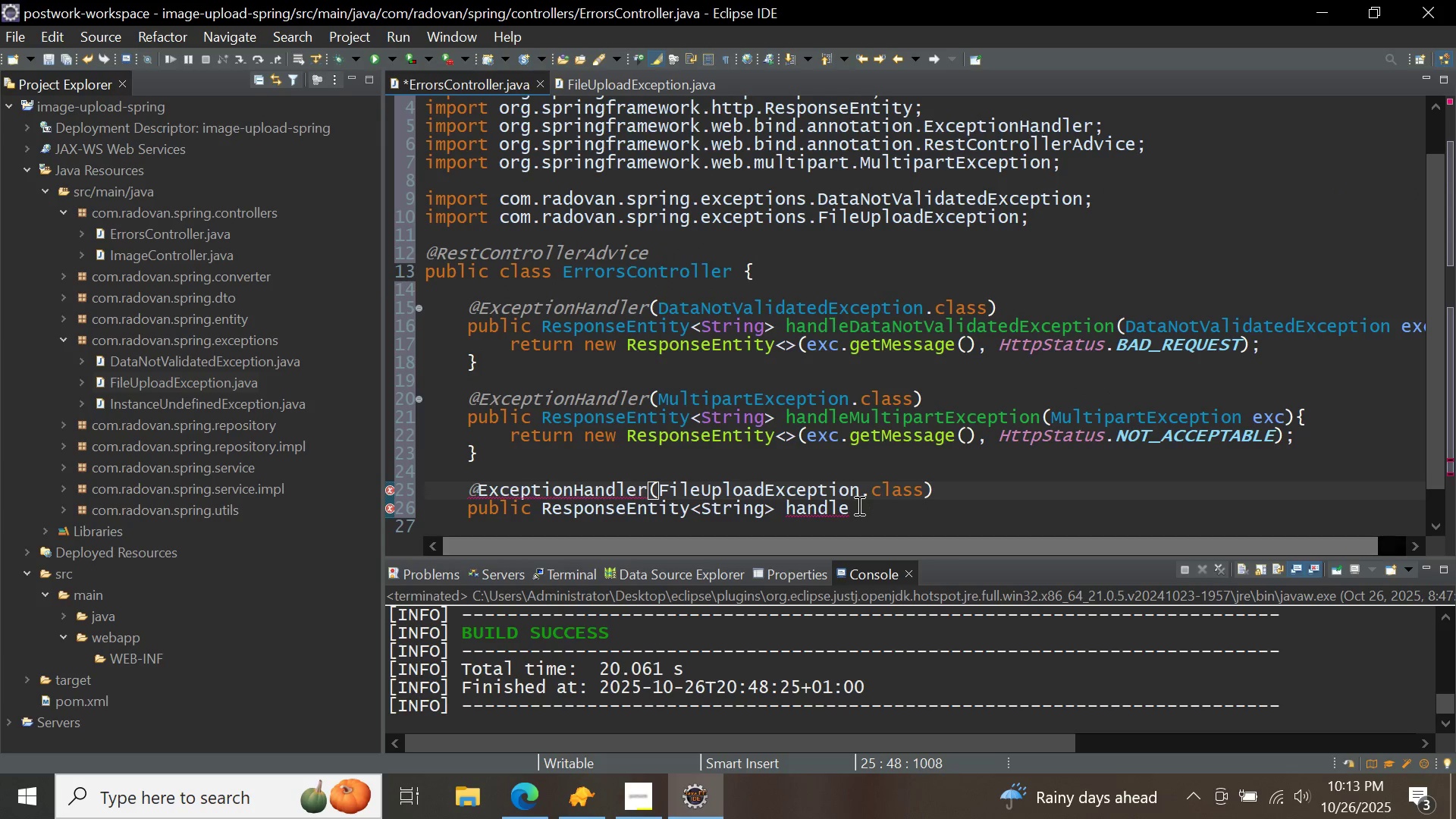 
left_click([858, 505])
 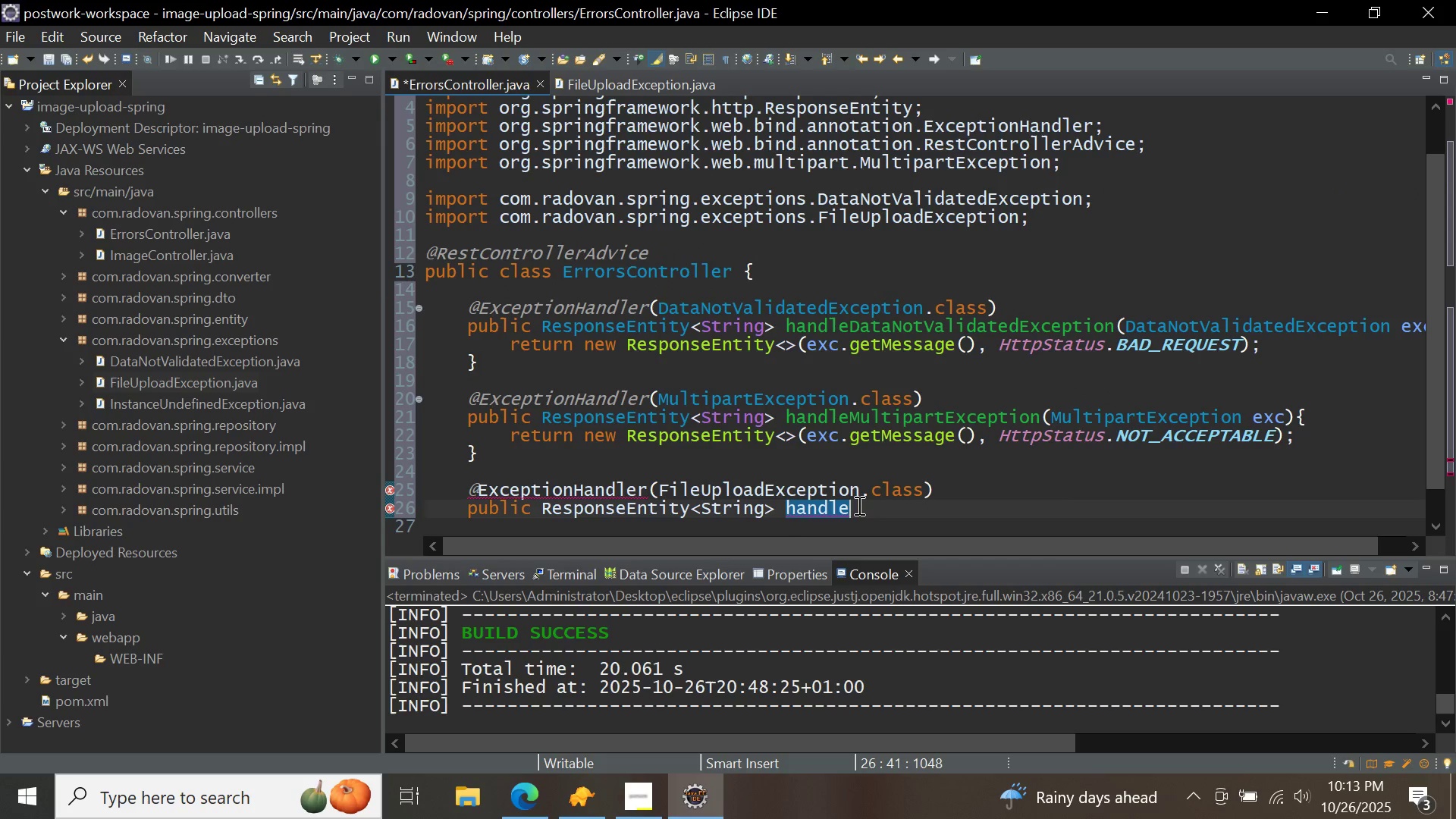 
key(Control+ControlLeft)
 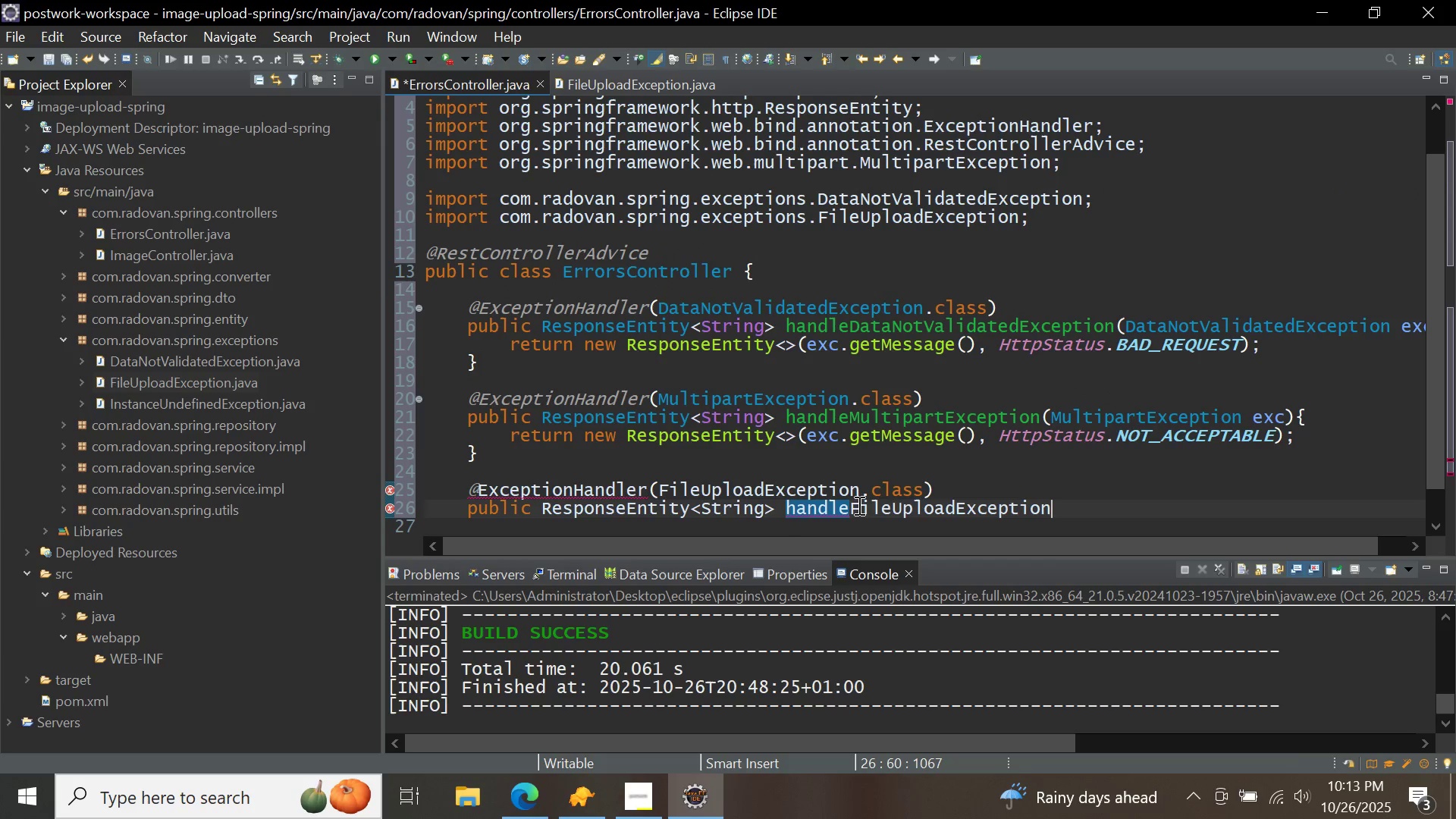 
key(Control+V)
 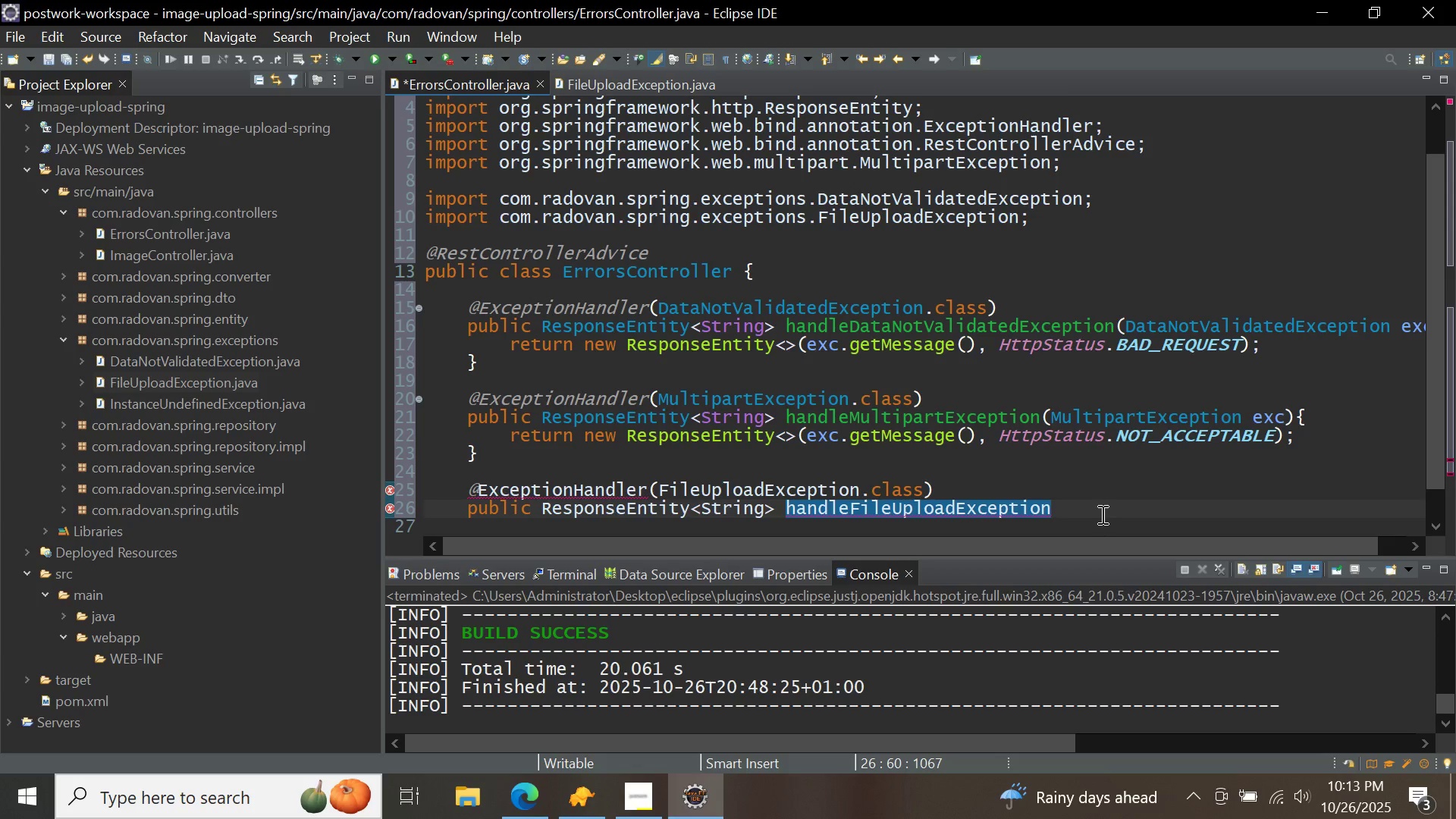 
type((fileup)
 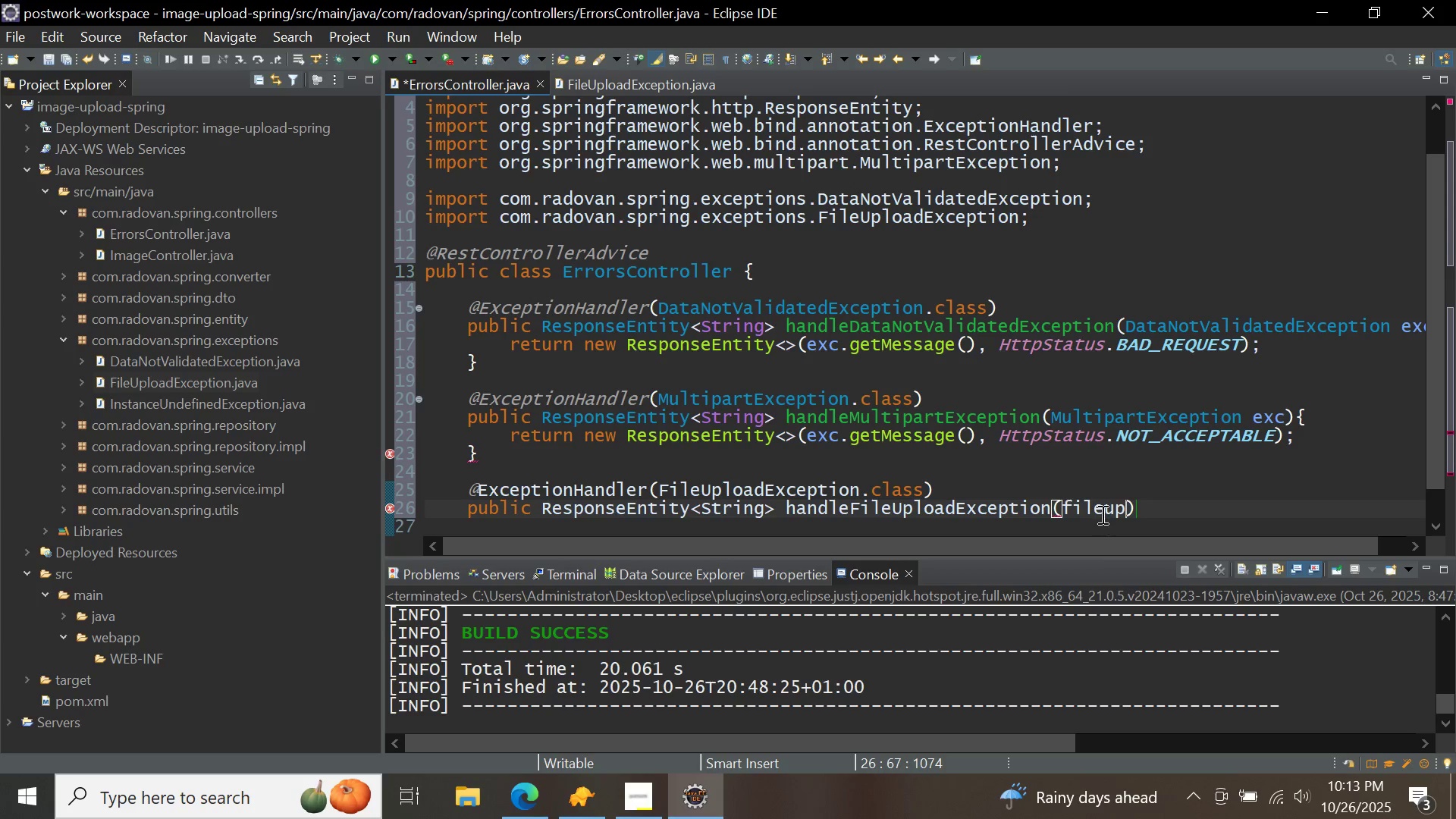 
key(Control+ControlLeft)
 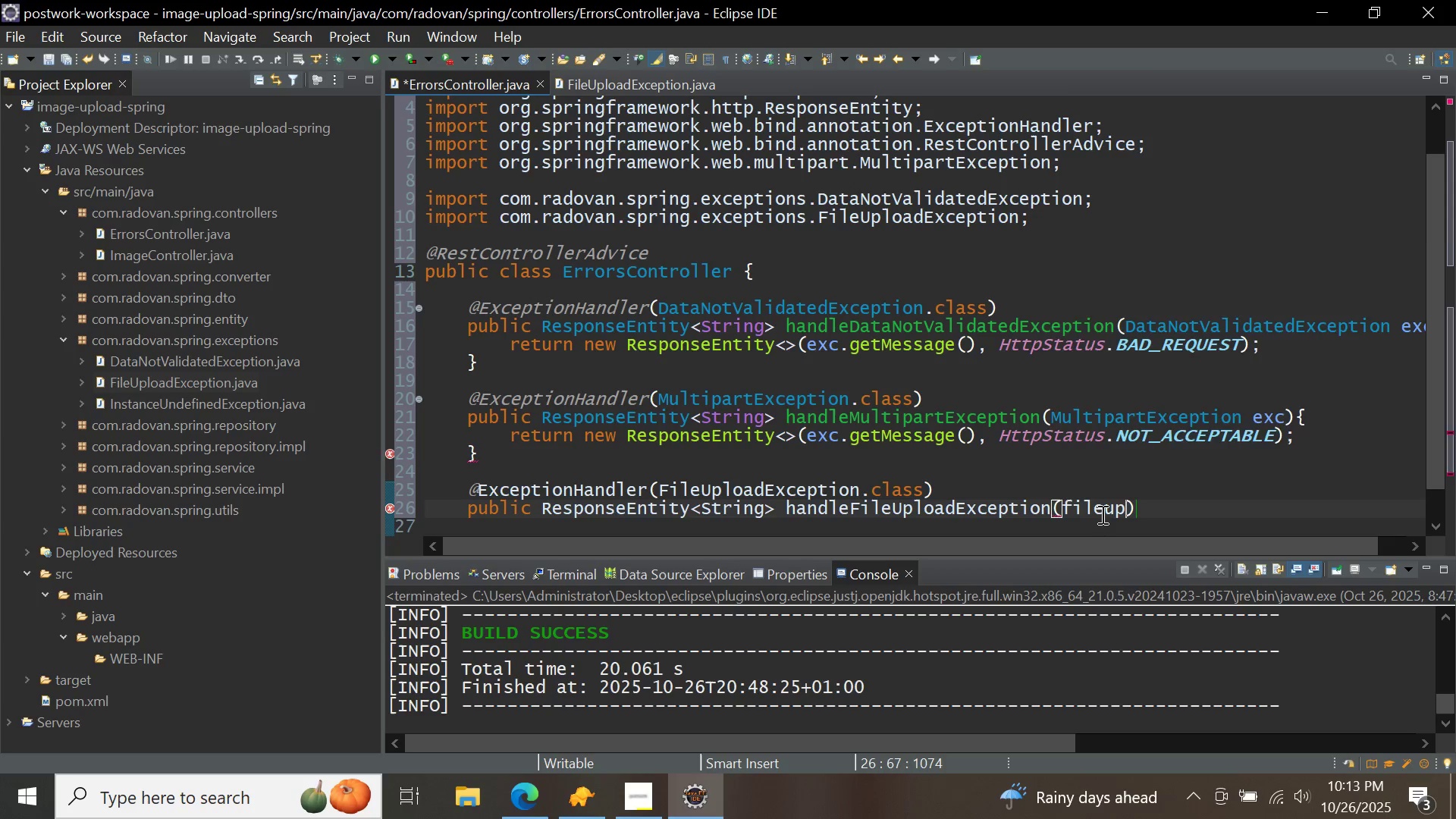 
key(Control+Space)
 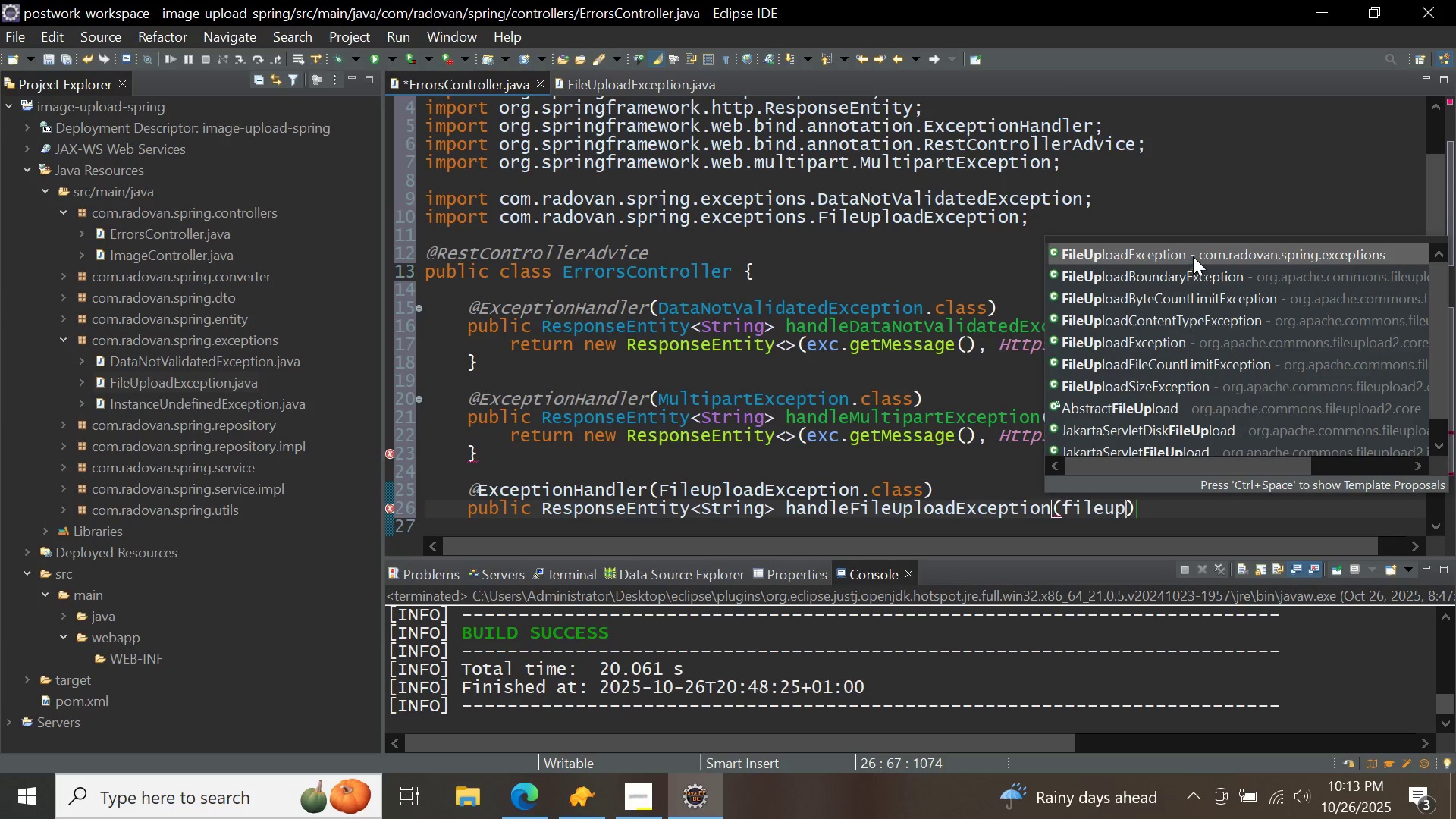 
double_click([1193, 258])
 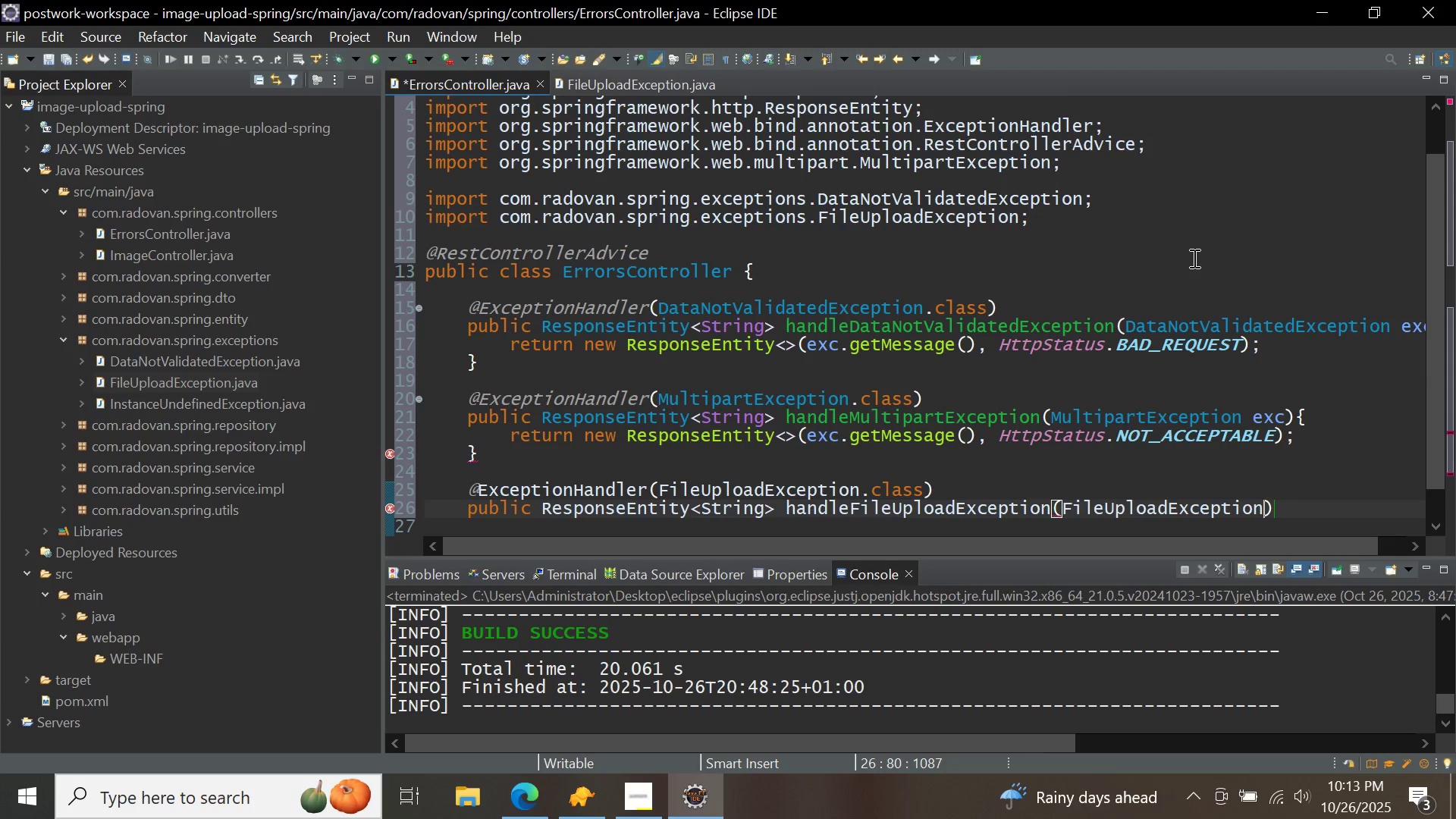 
type( exc)
 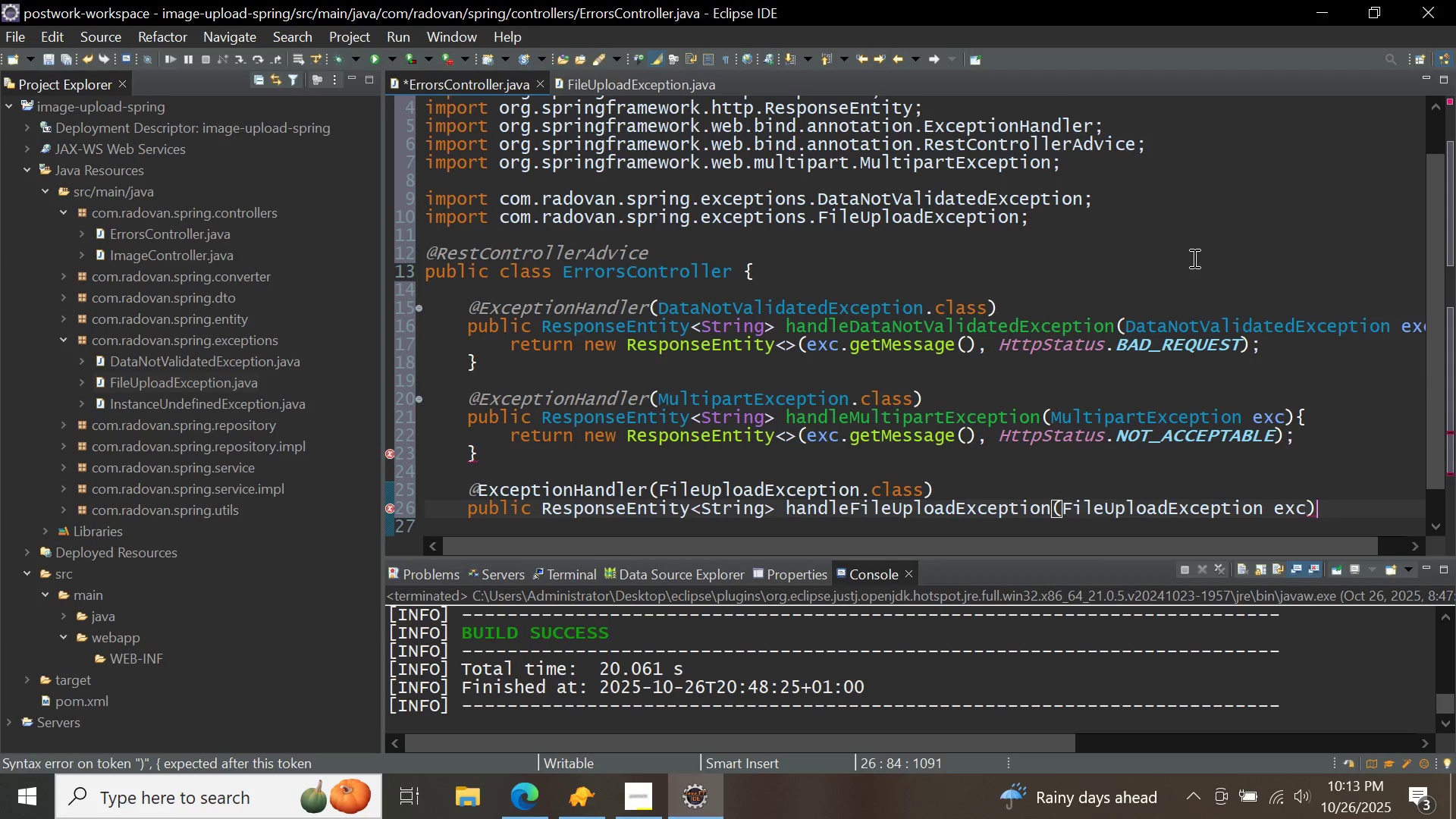 
key(ArrowRight)
 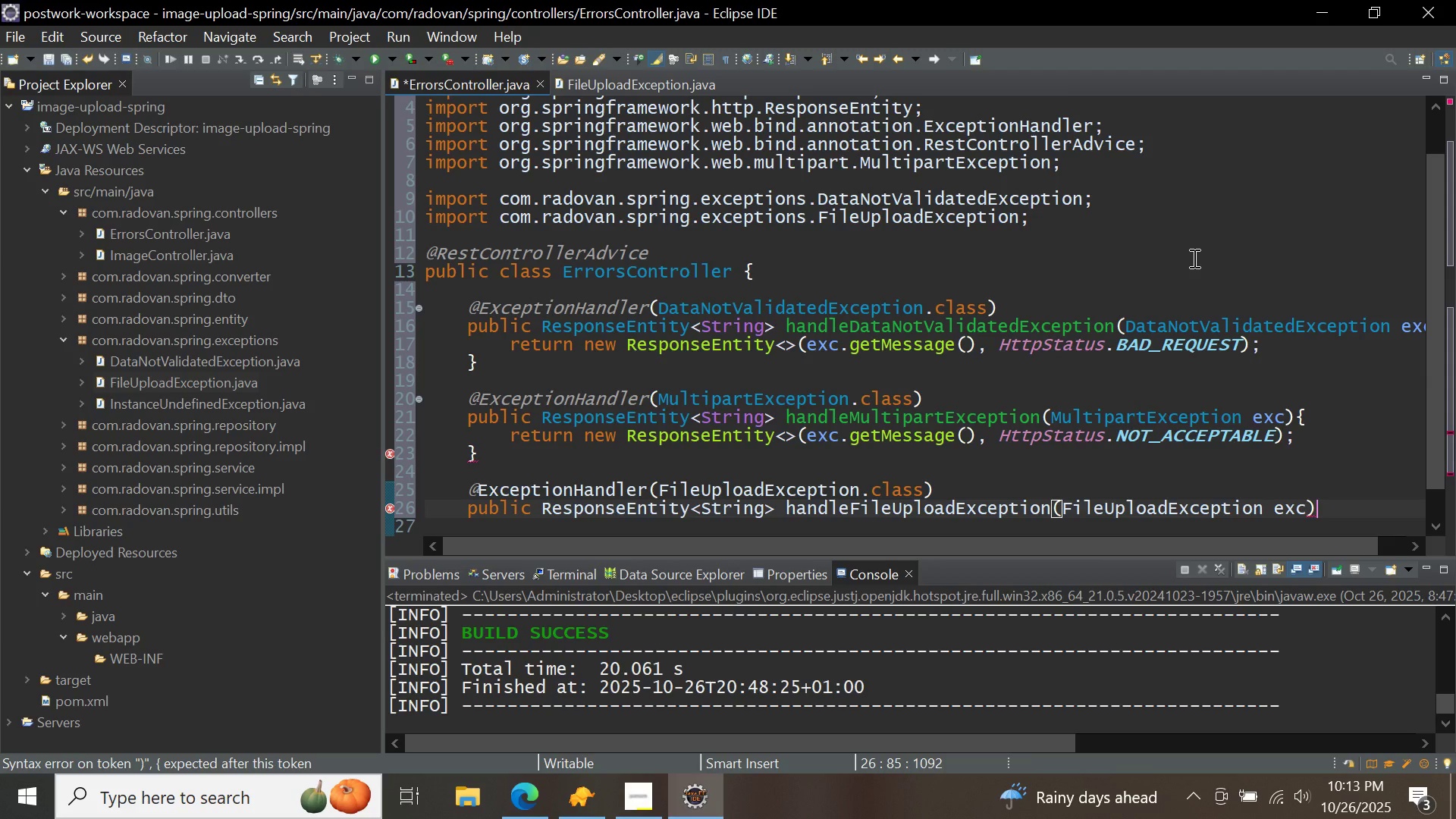 
key(Shift+BracketLeft)
 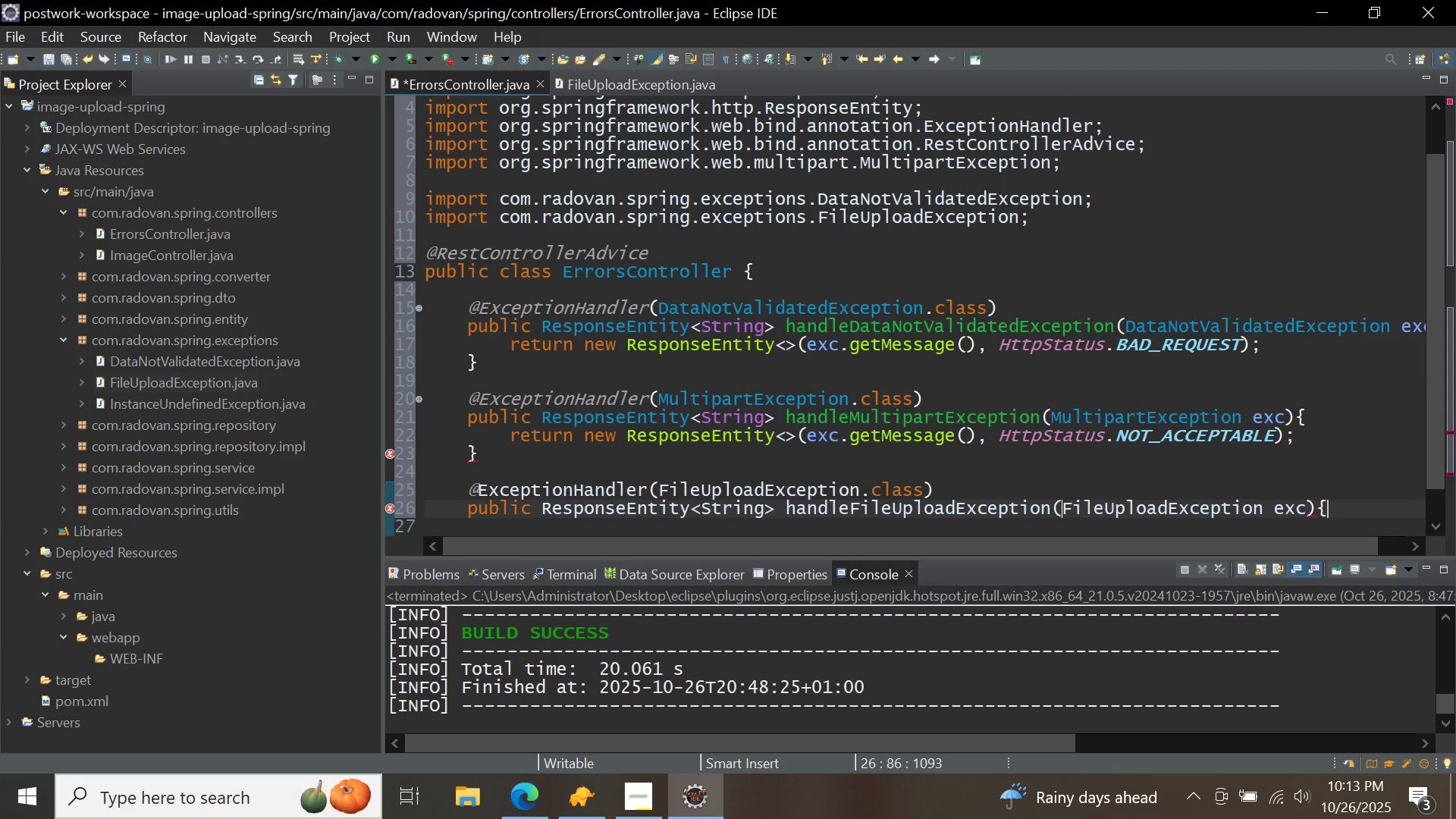 
key(Shift+BracketRight)
 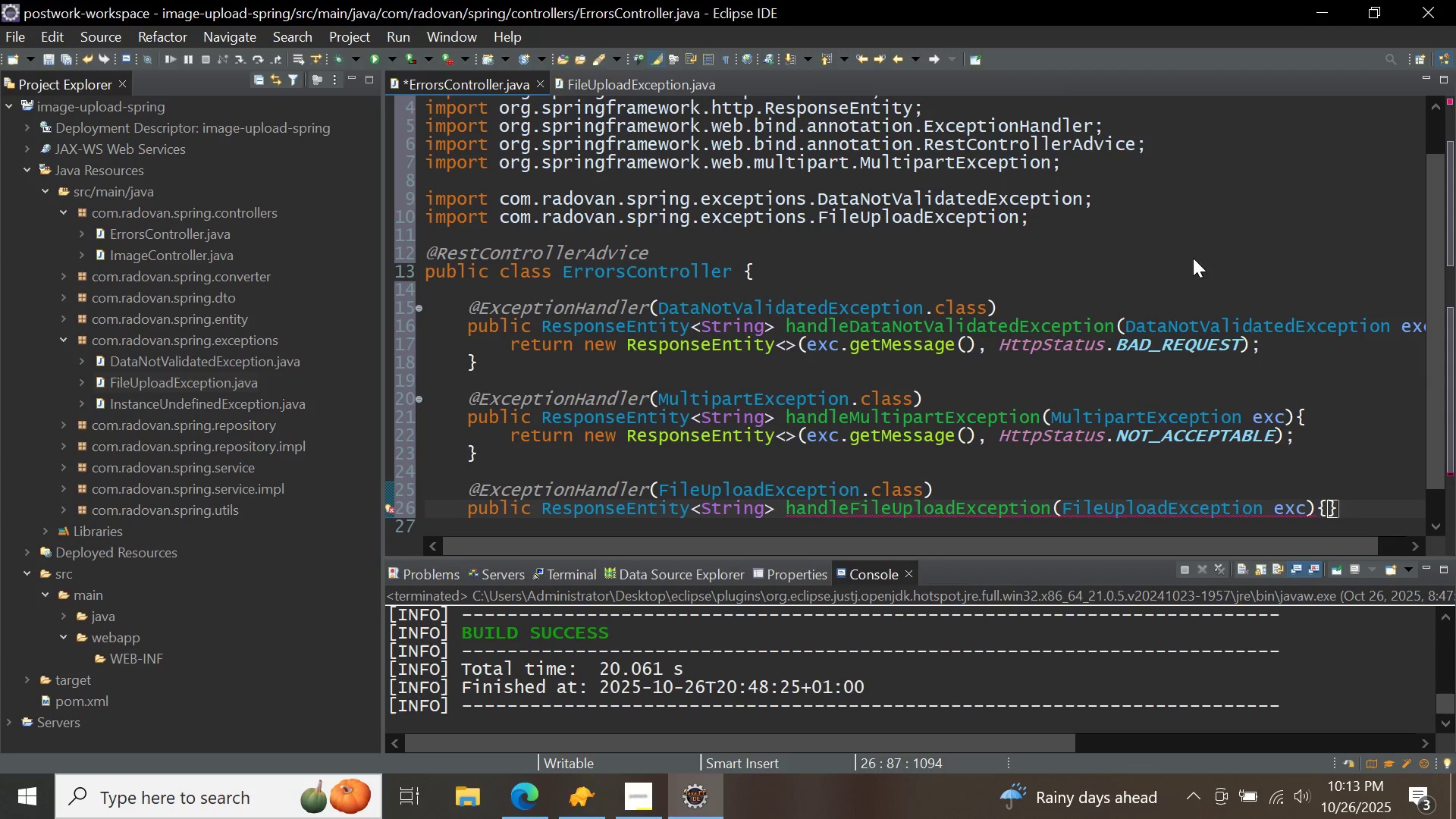 
key(ArrowLeft)
 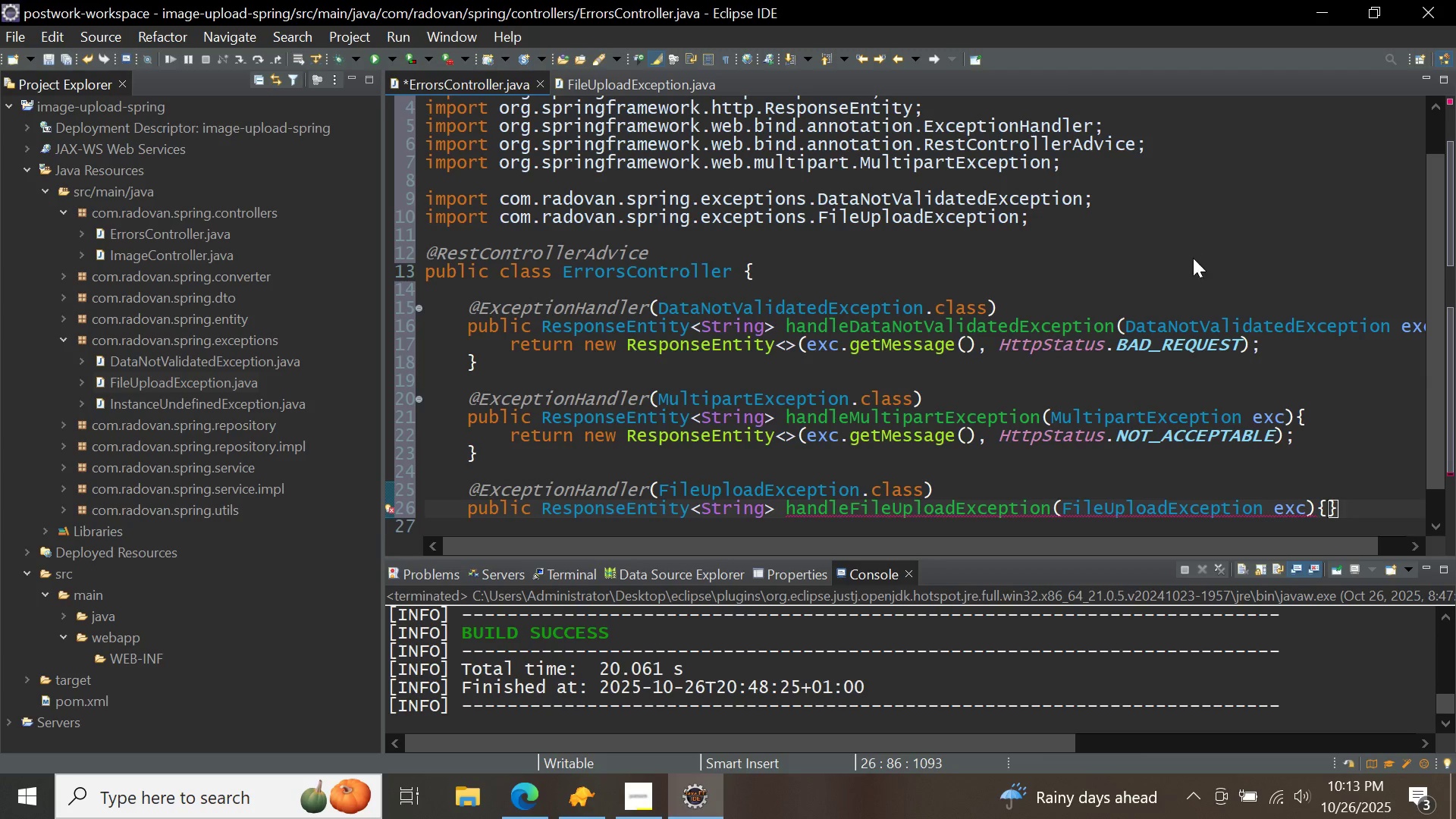 
key(Enter)
 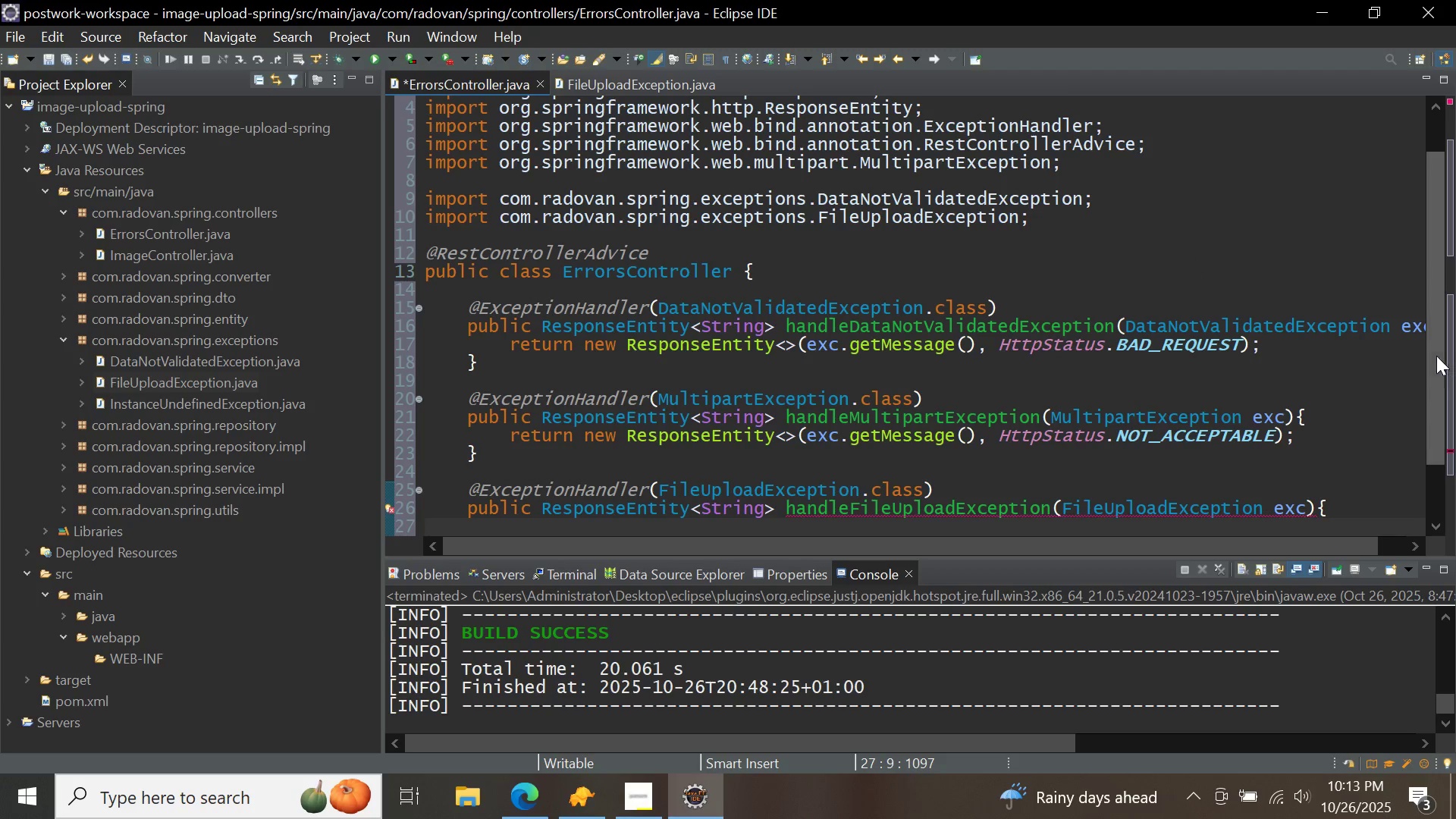 
left_click_drag(start_coordinate=[1433, 344], to_coordinate=[1446, 436])
 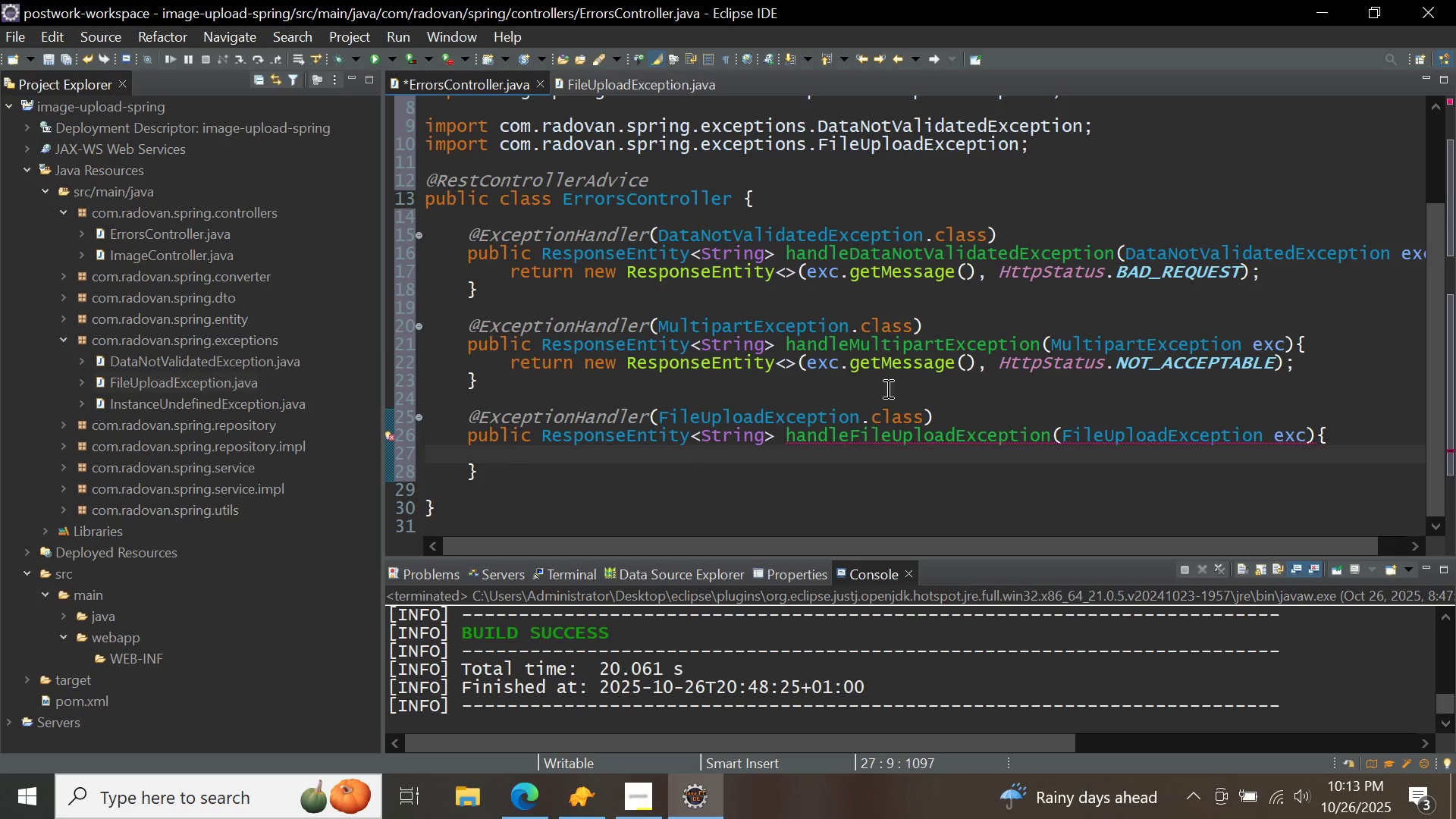 
left_click_drag(start_coordinate=[513, 362], to_coordinate=[1330, 364])
 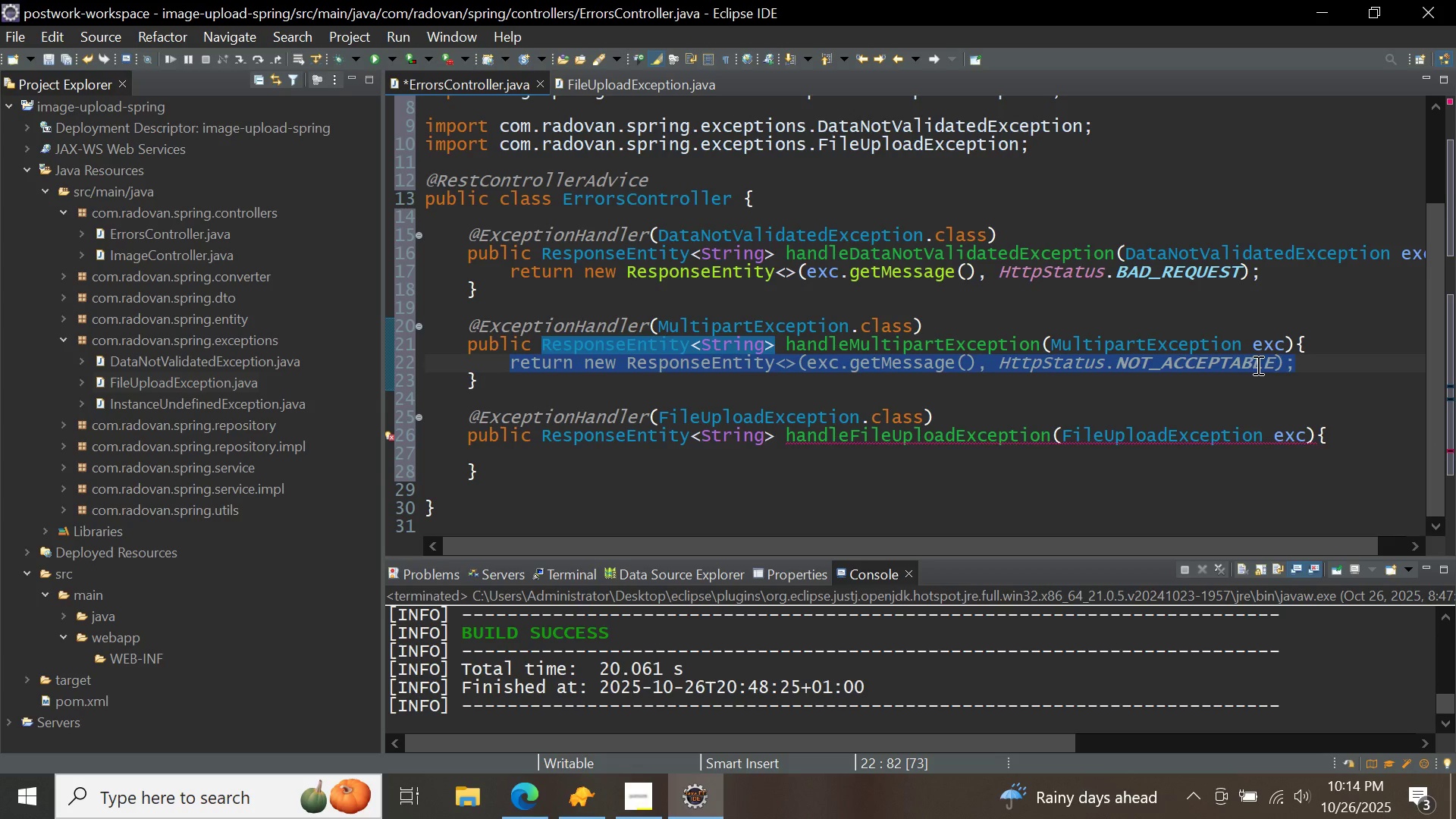 
right_click([1257, 365])
 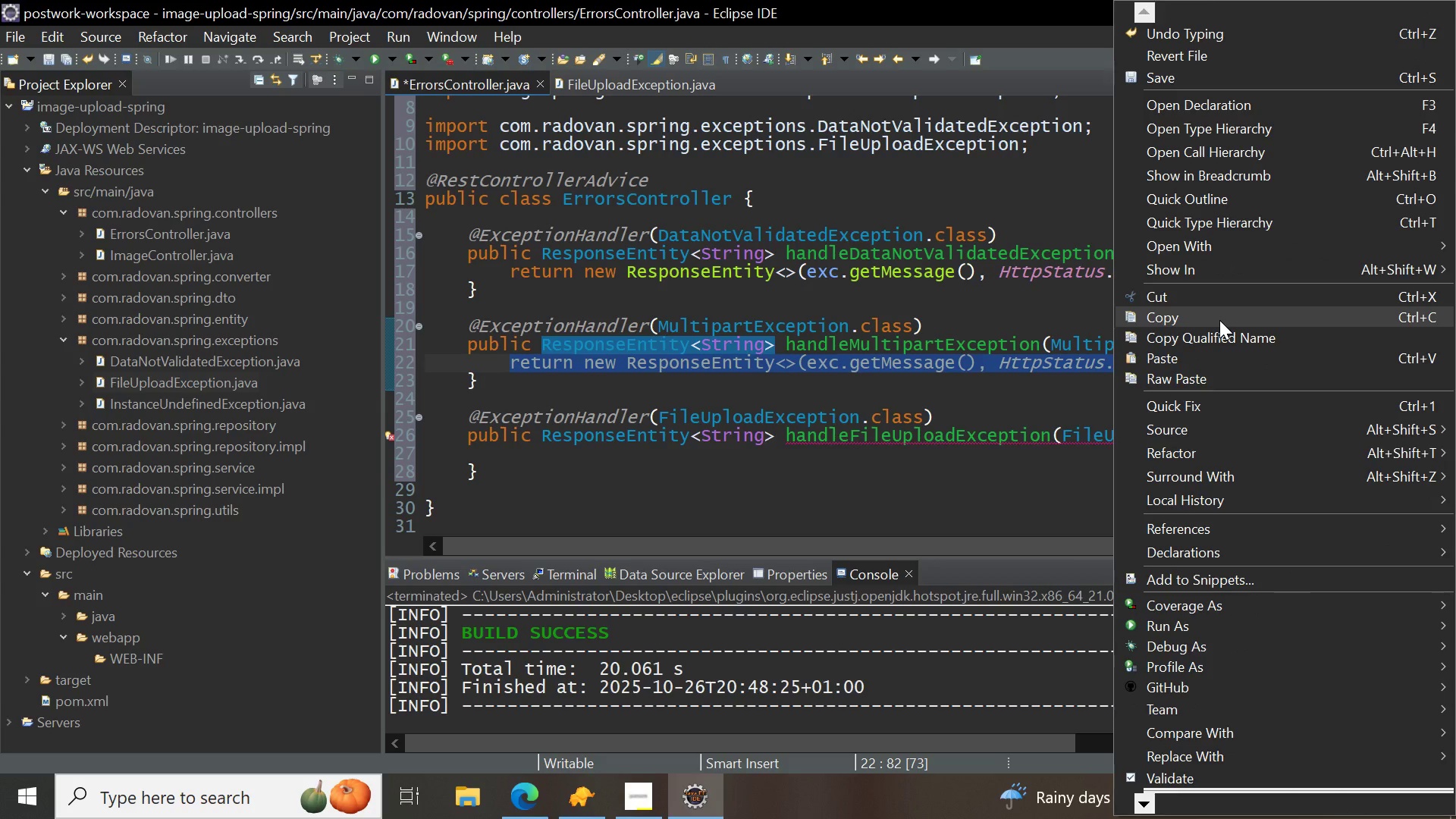 
left_click([1219, 320])
 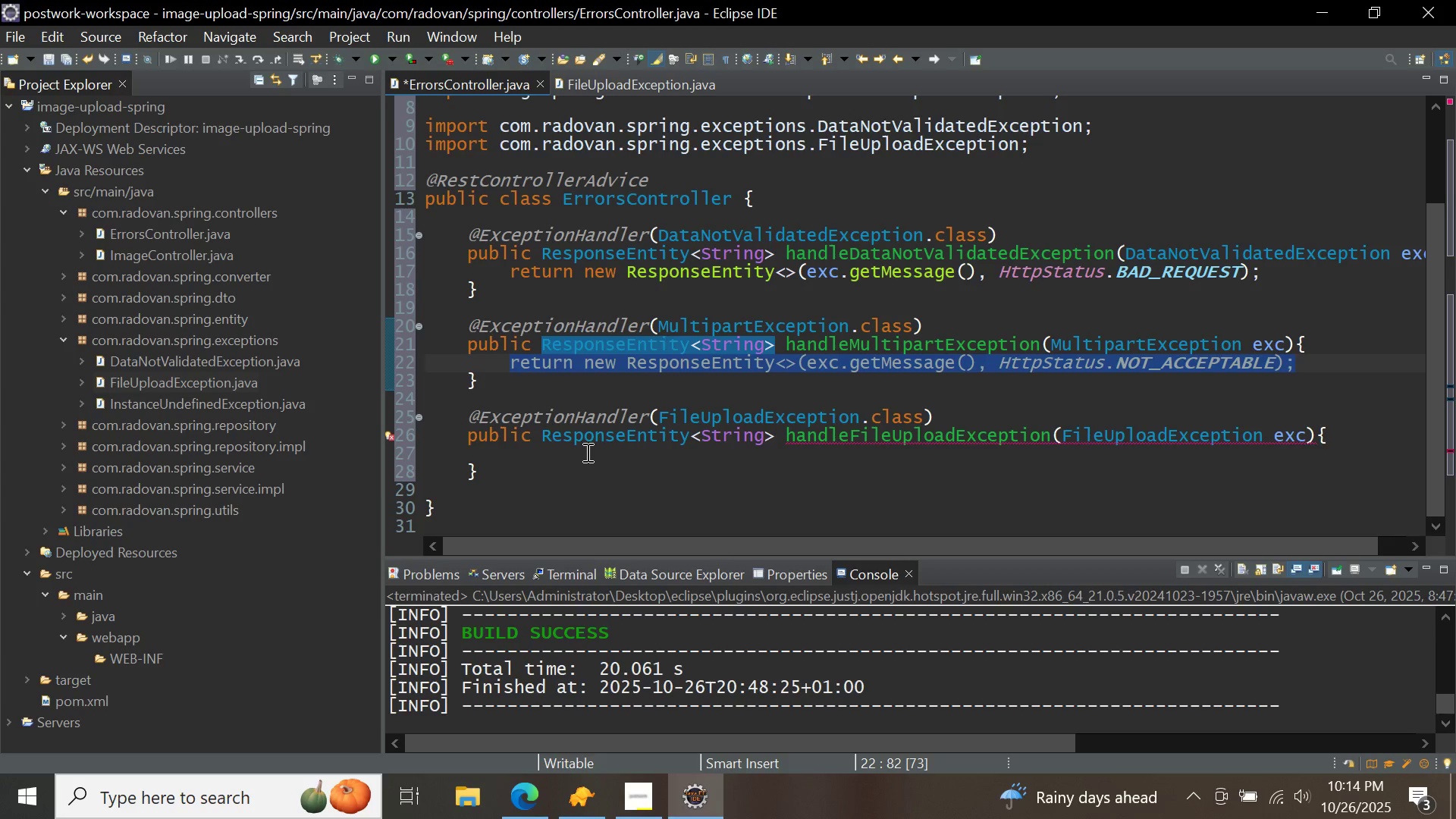 
left_click([586, 452])
 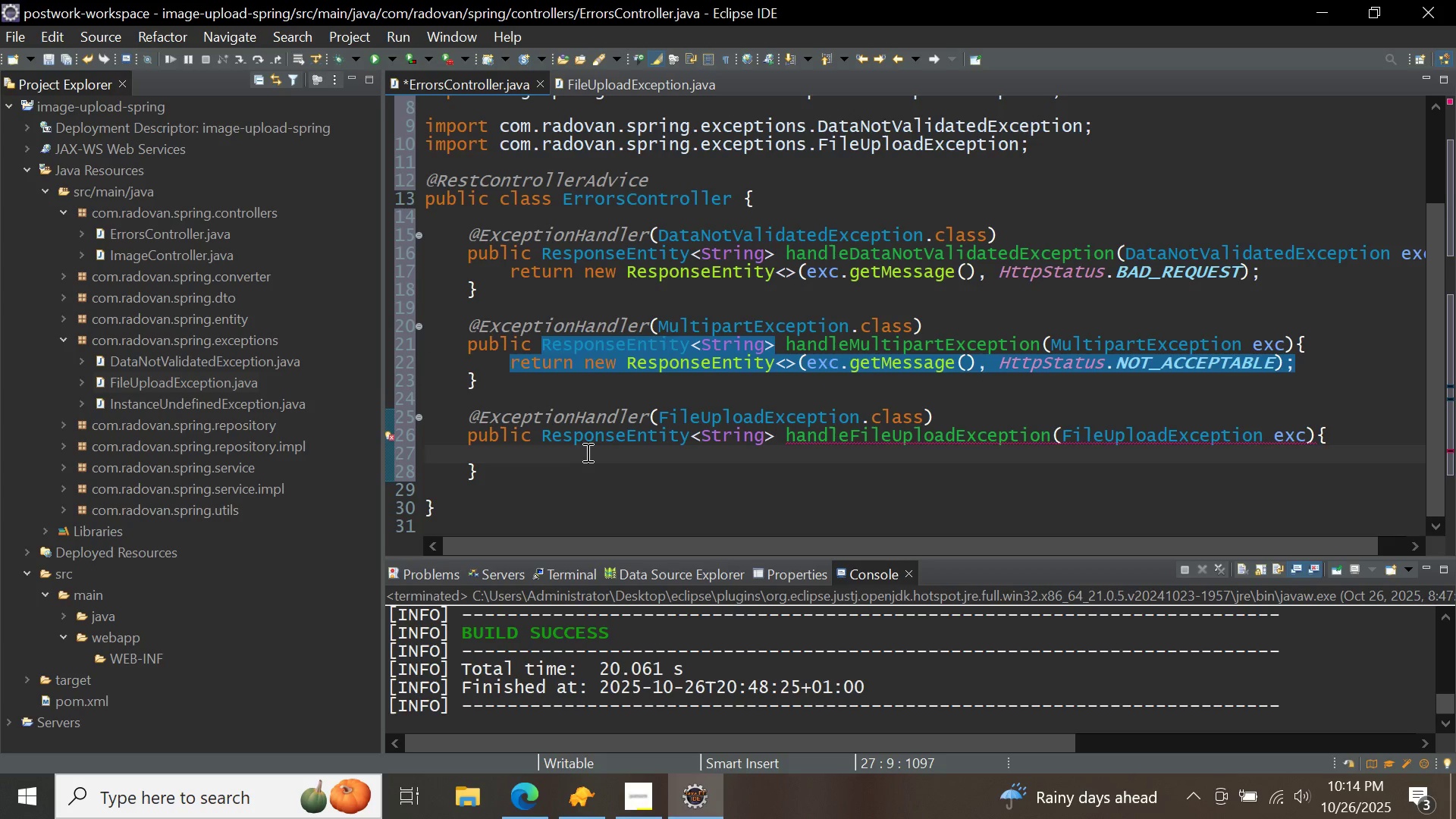 
key(Control+ControlLeft)
 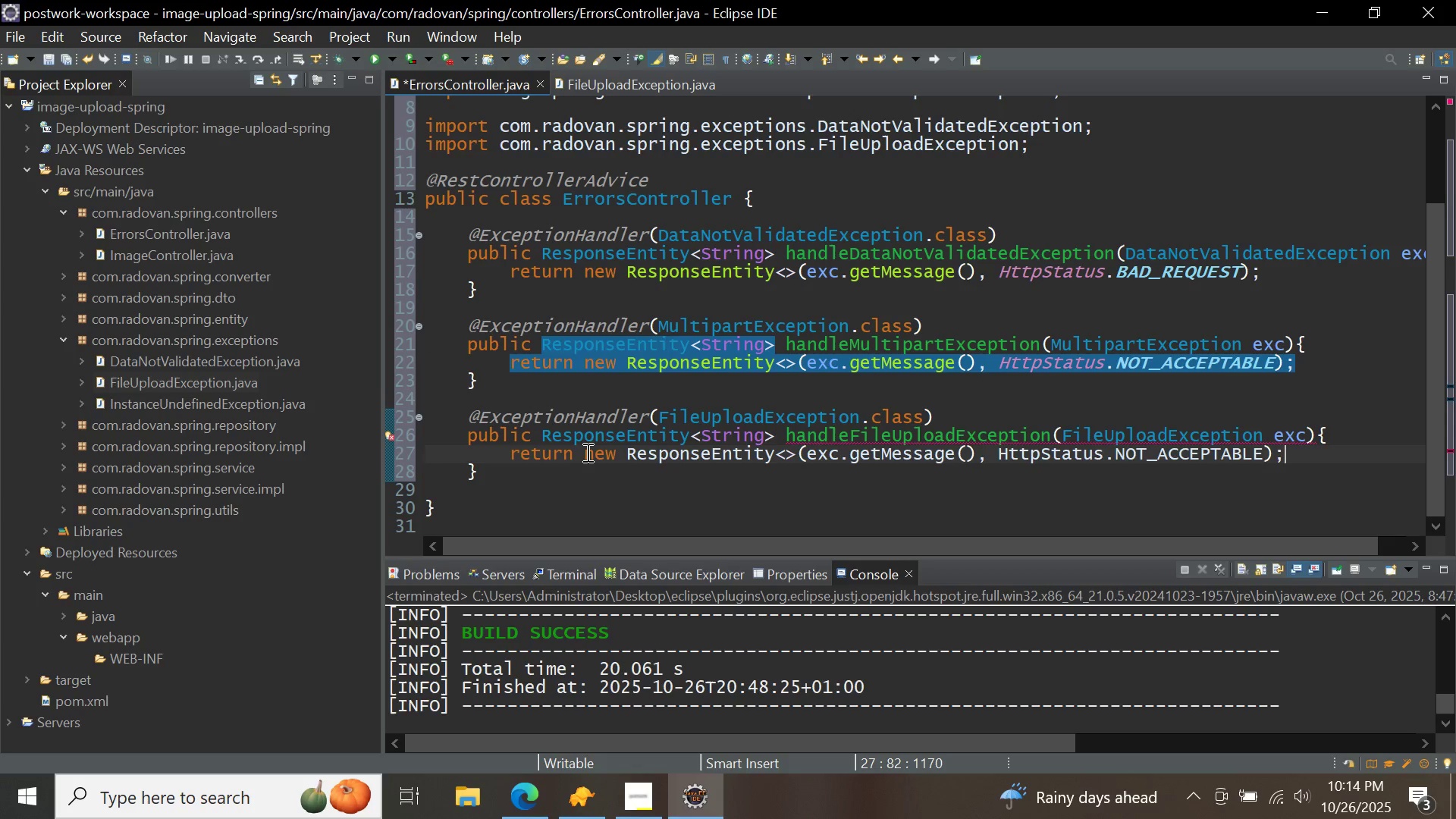 
key(Control+V)
 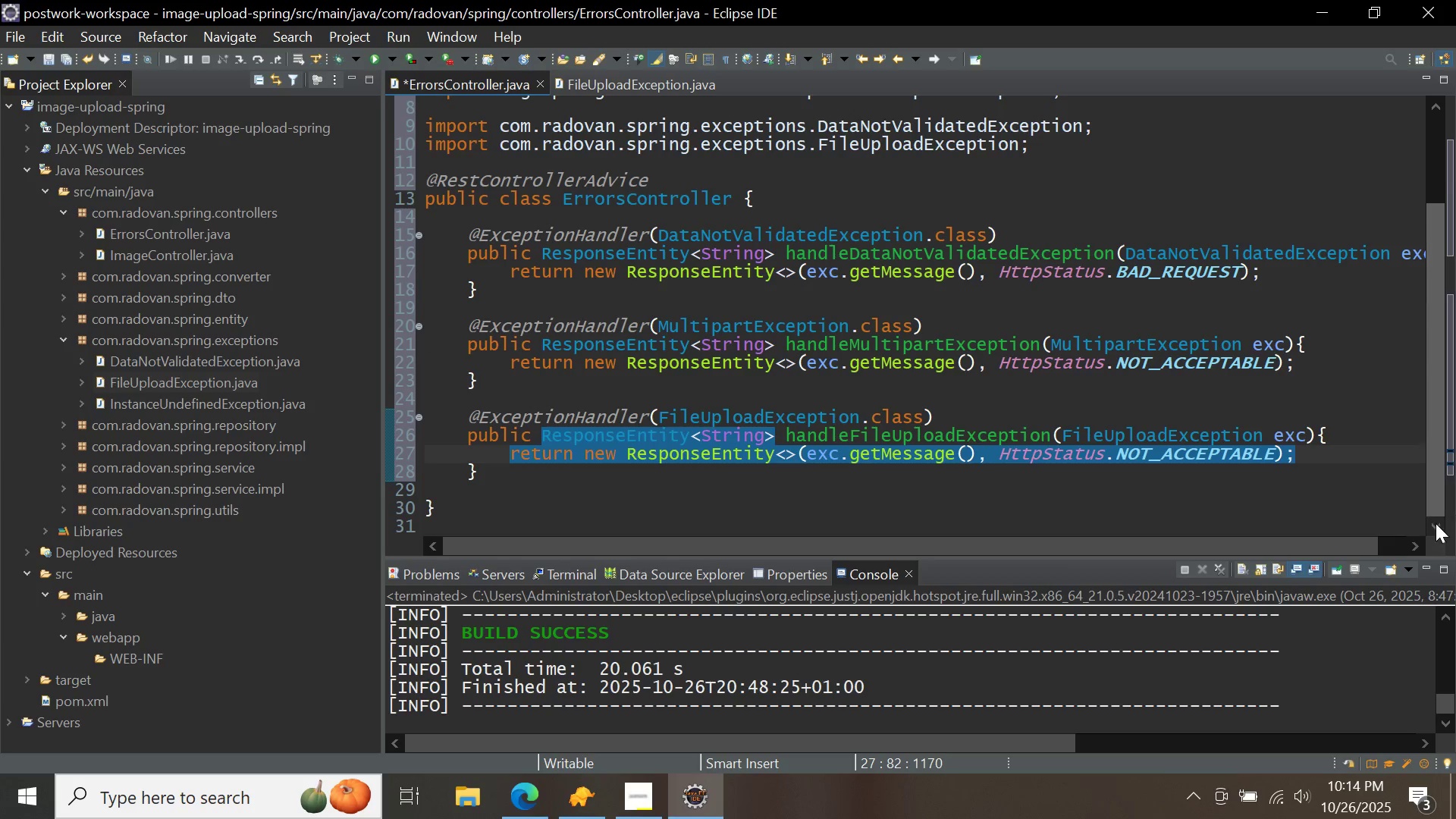 
double_click([1437, 523])
 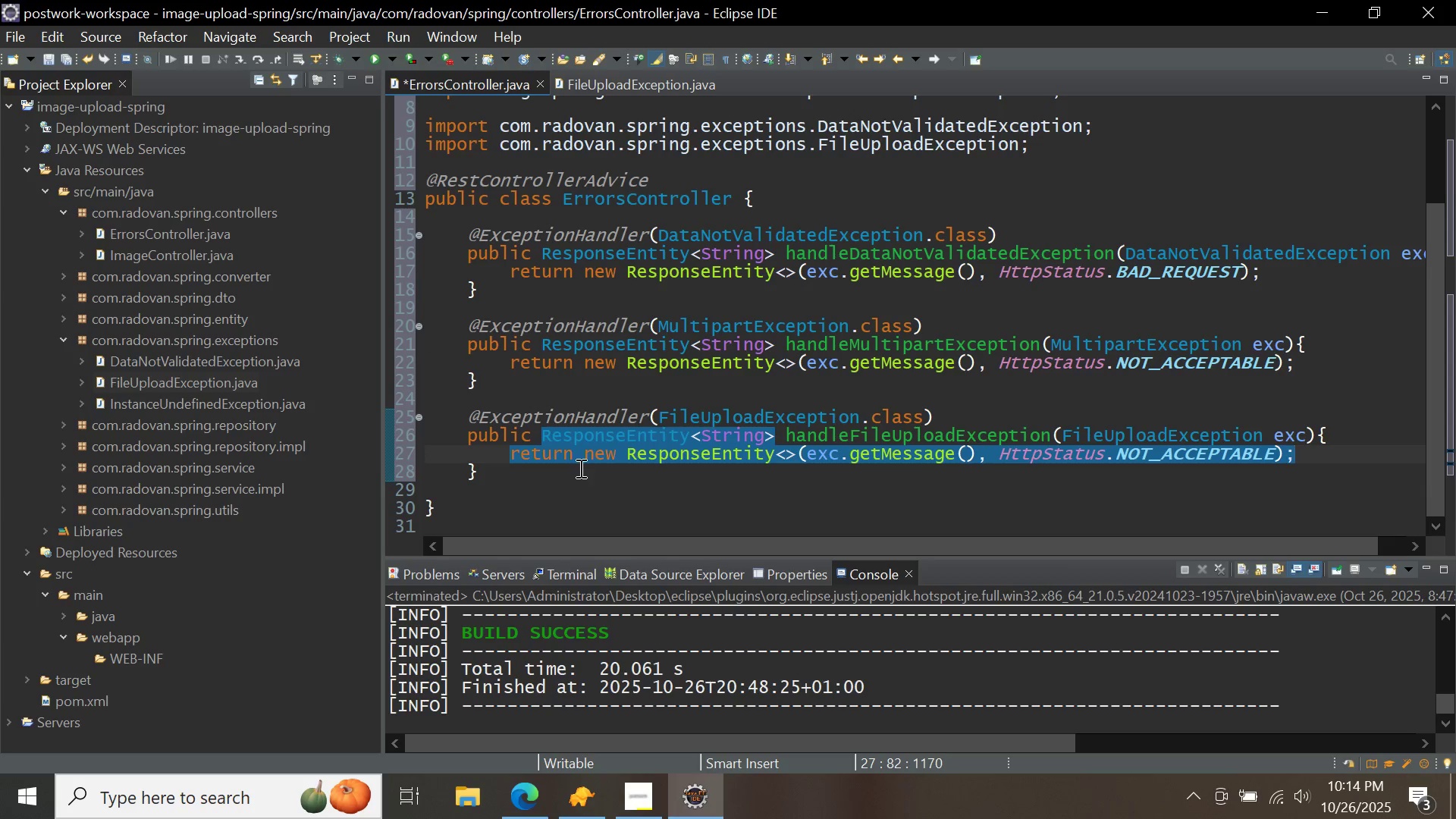 
left_click([579, 468])
 